 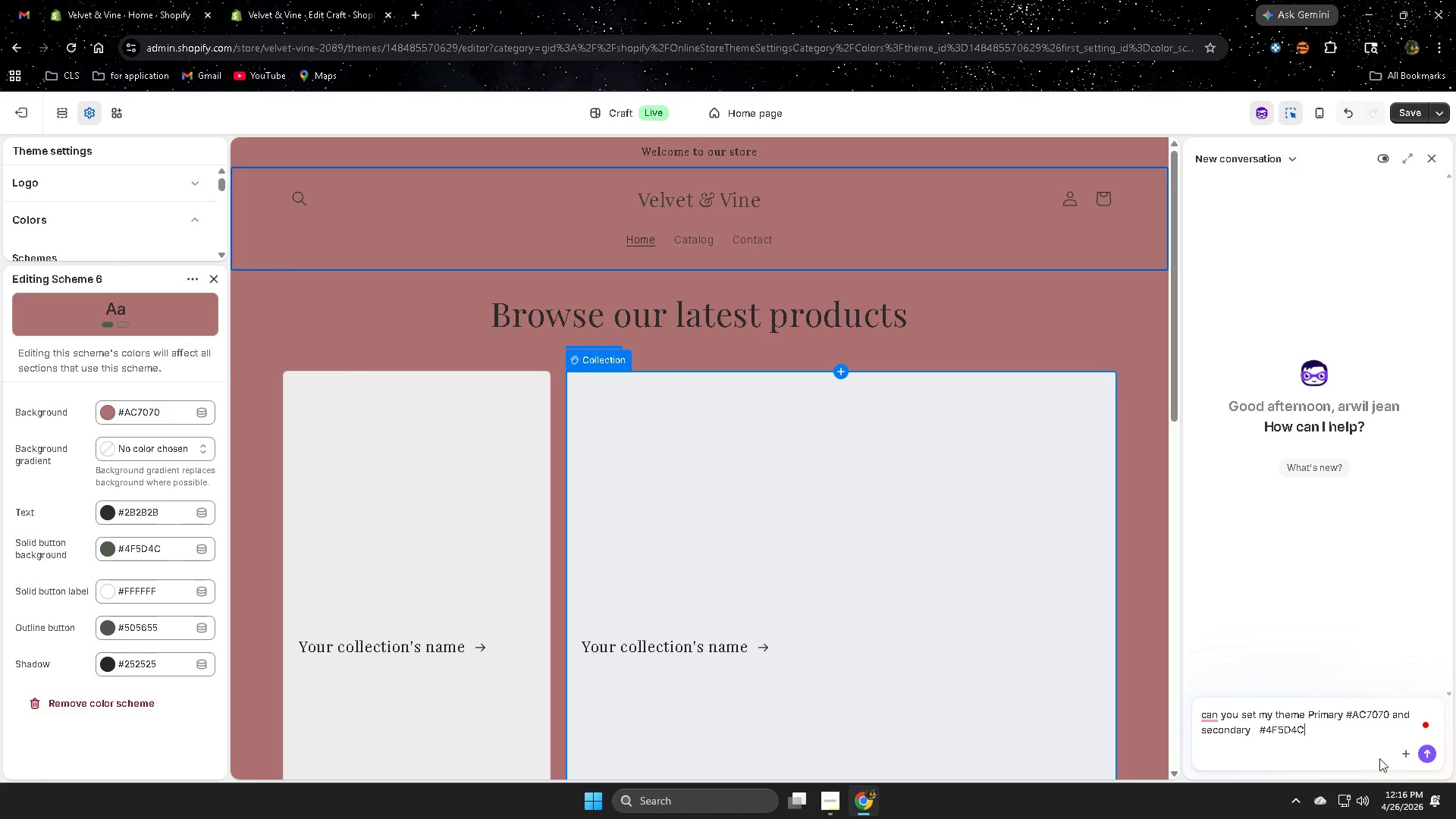 
left_click([1427, 758])
 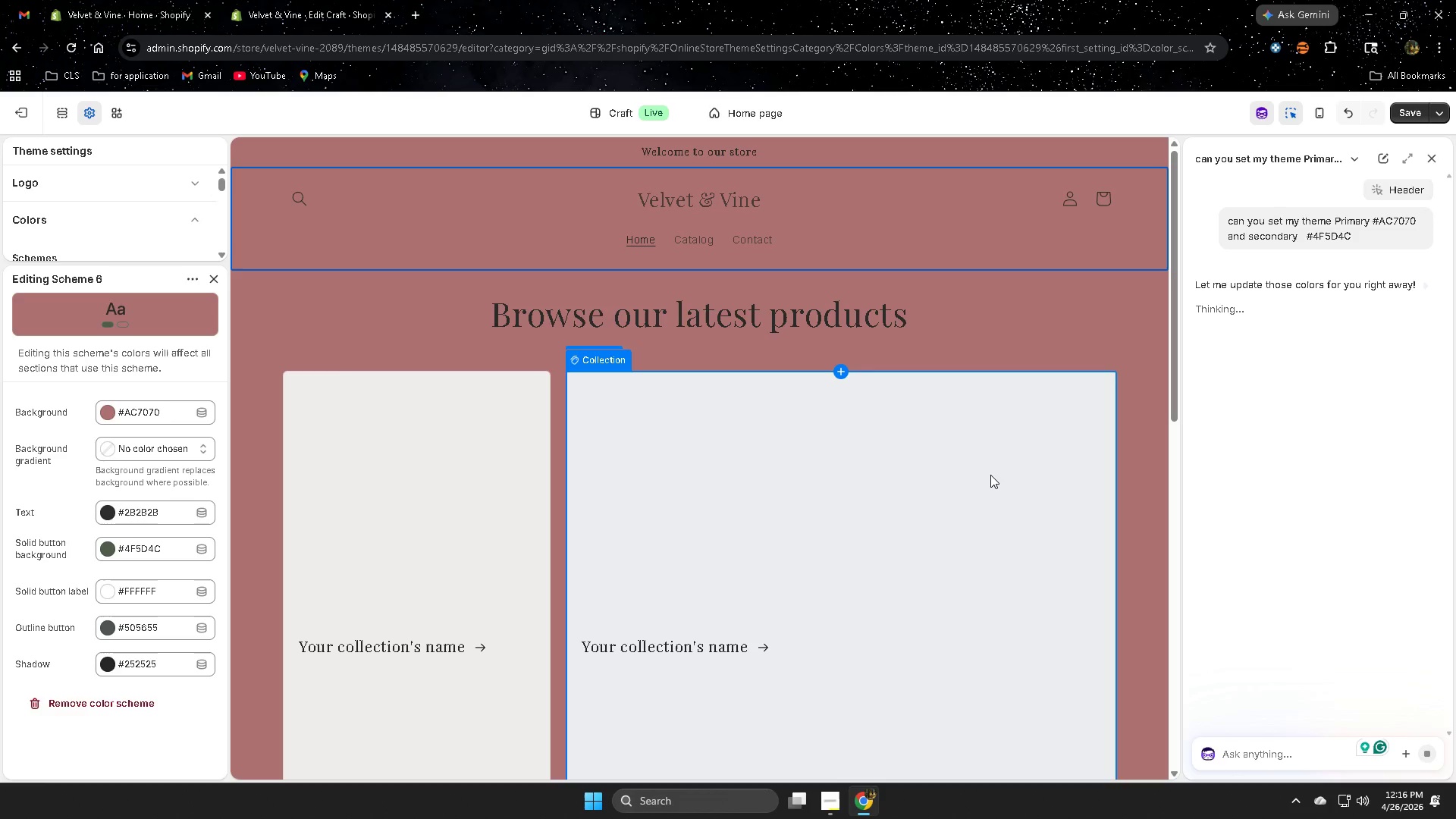 
wait(8.69)
 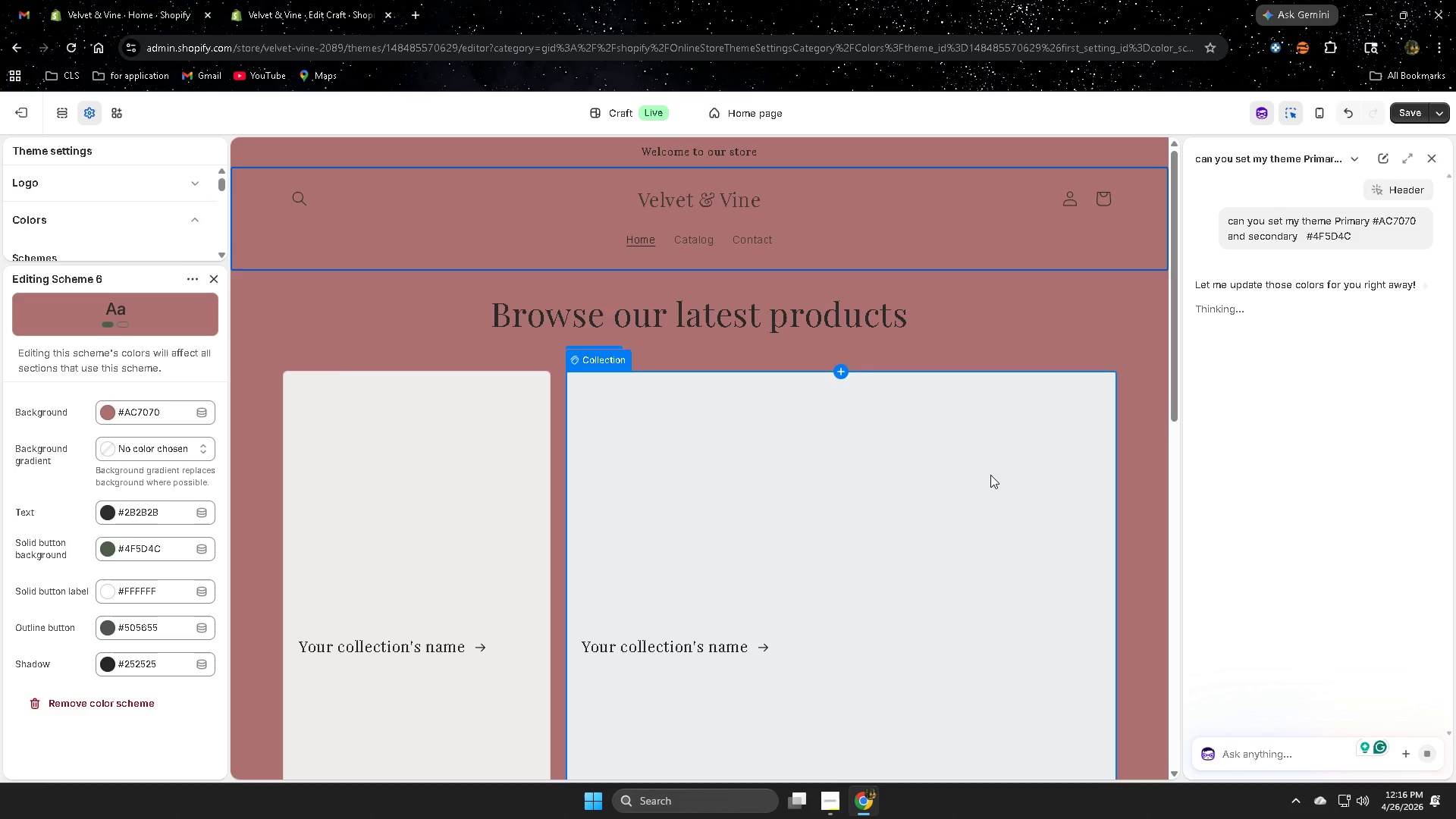 
left_click([1401, 366])
 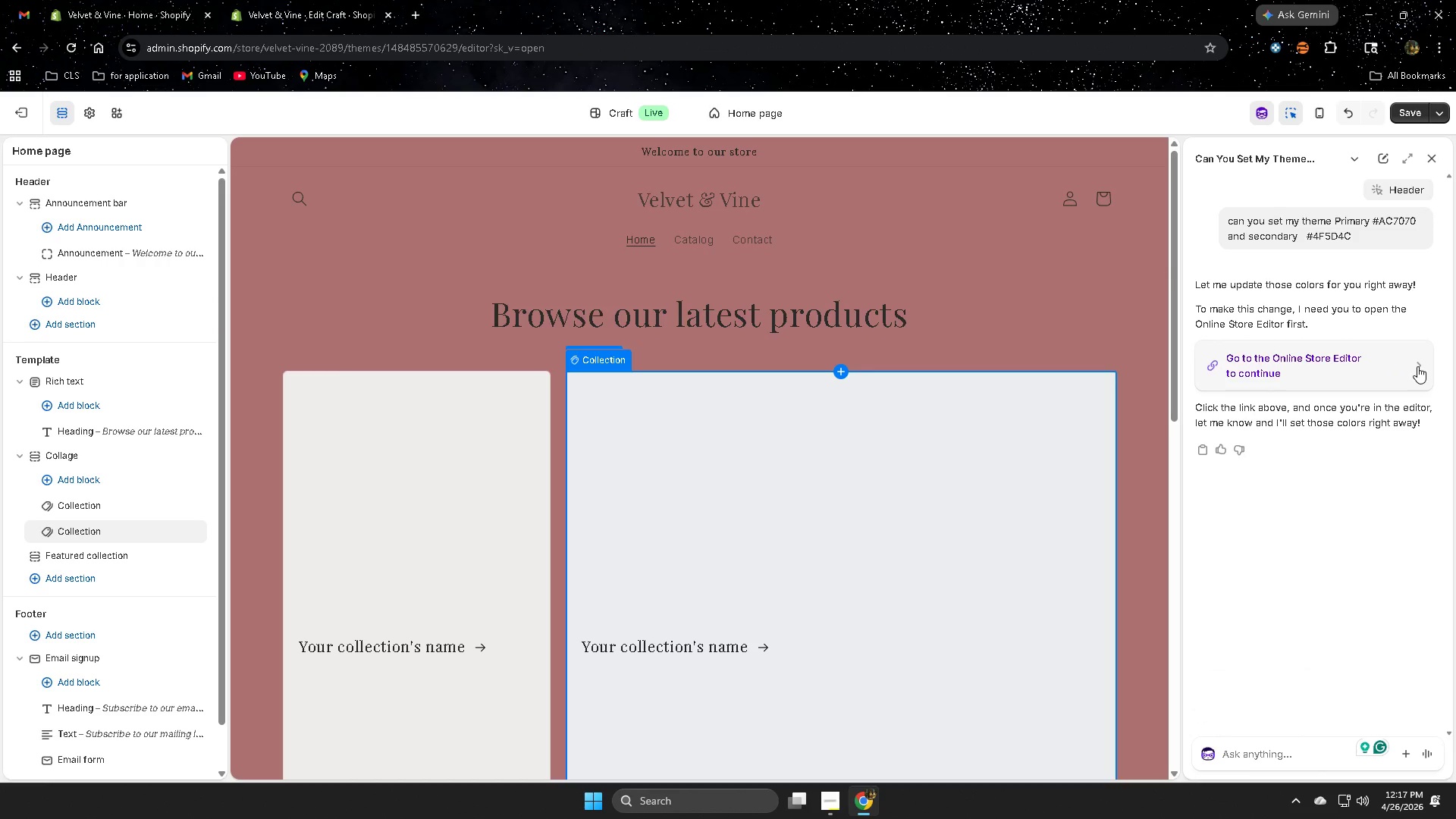 
wait(6.47)
 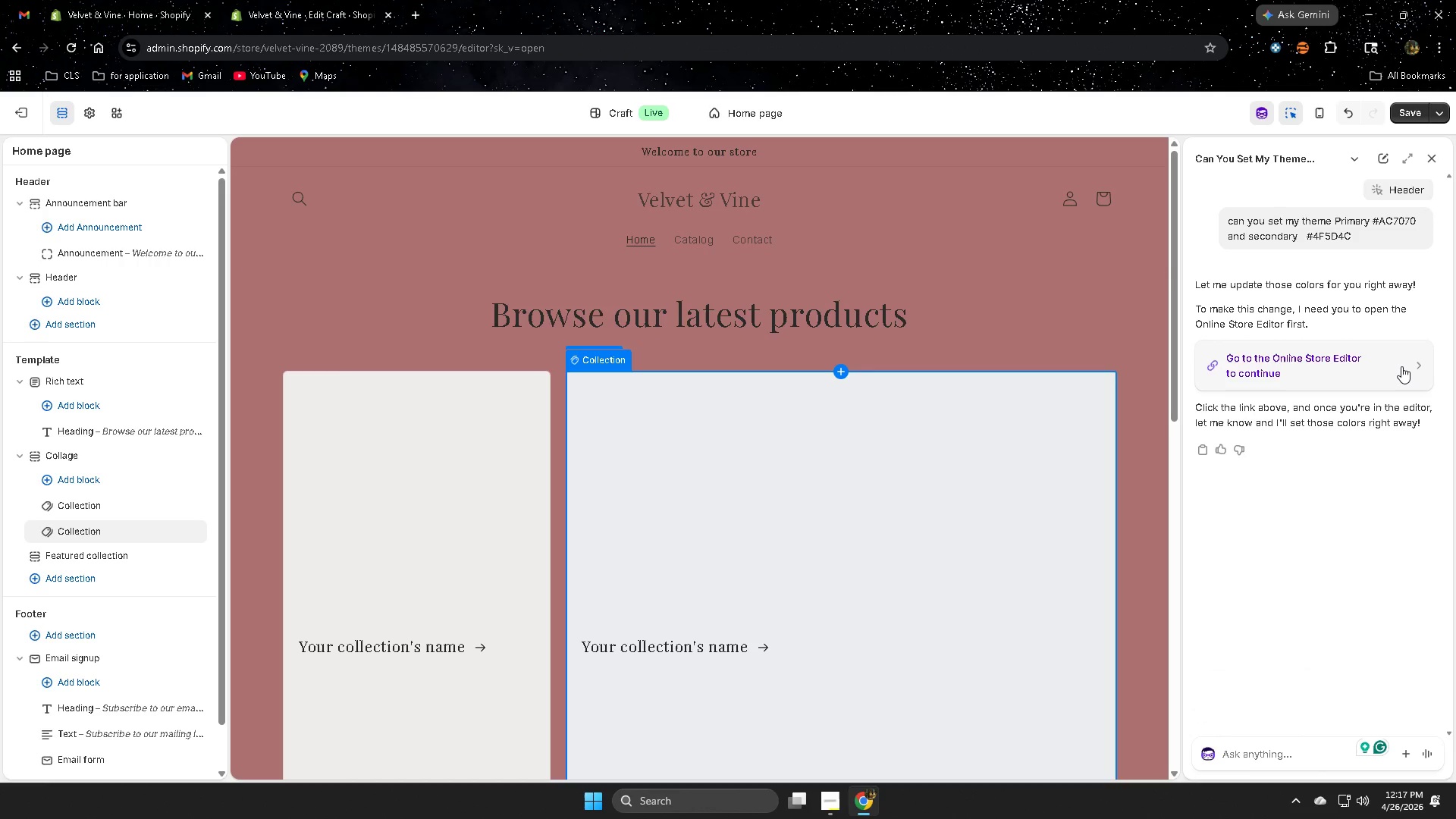 
left_click([1351, 370])
 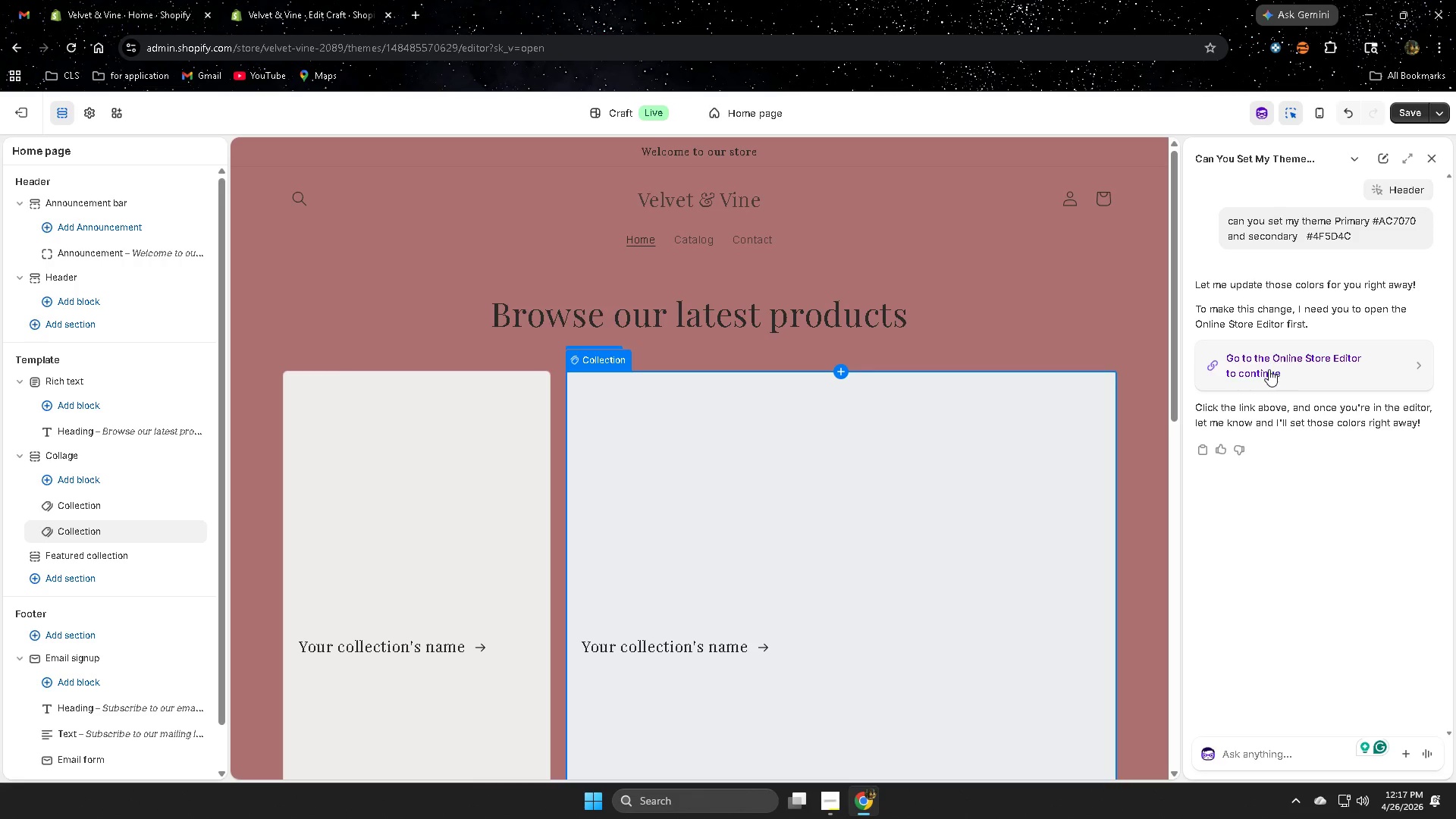 
left_click([1255, 374])
 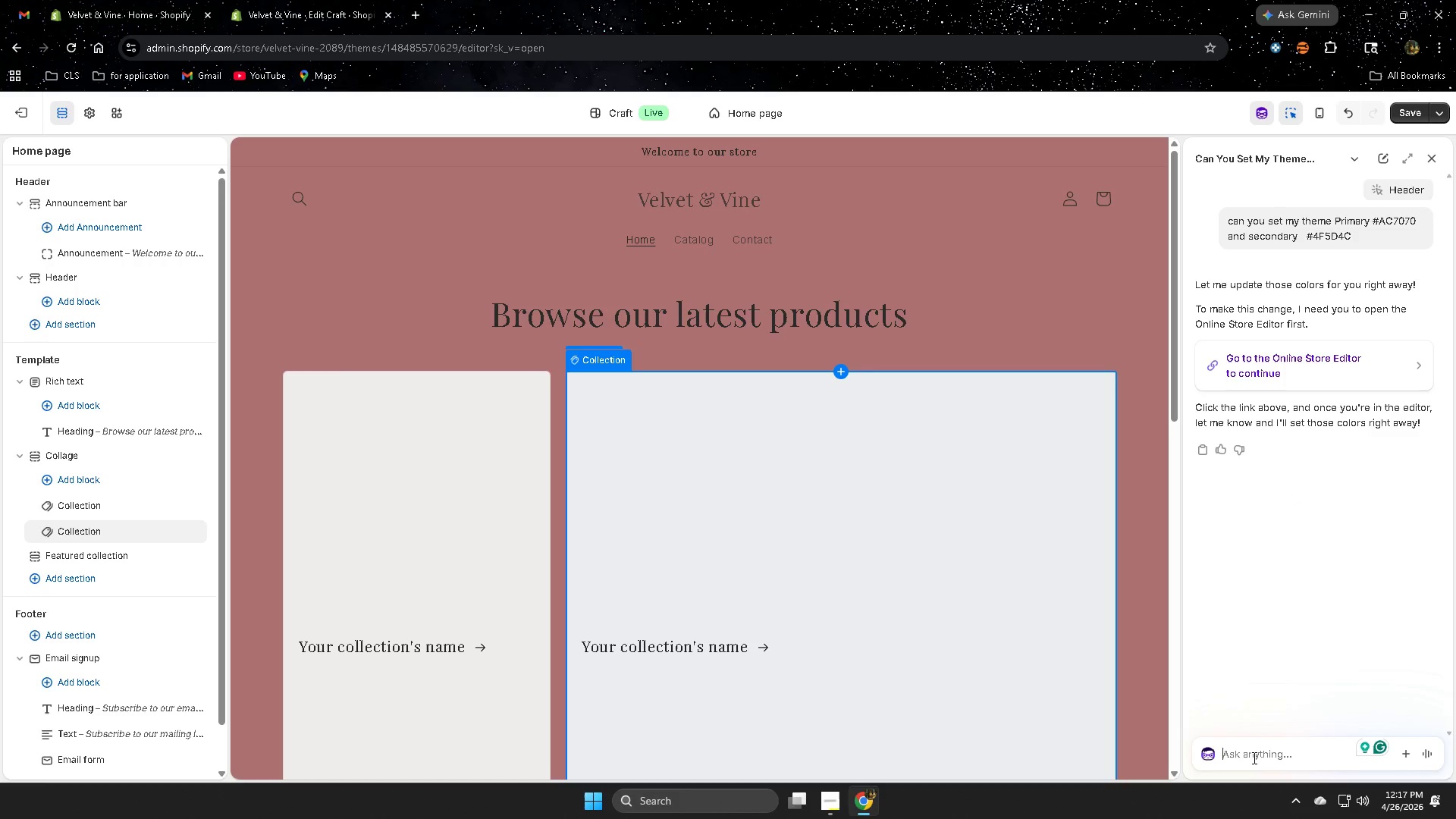 
type(ok)
 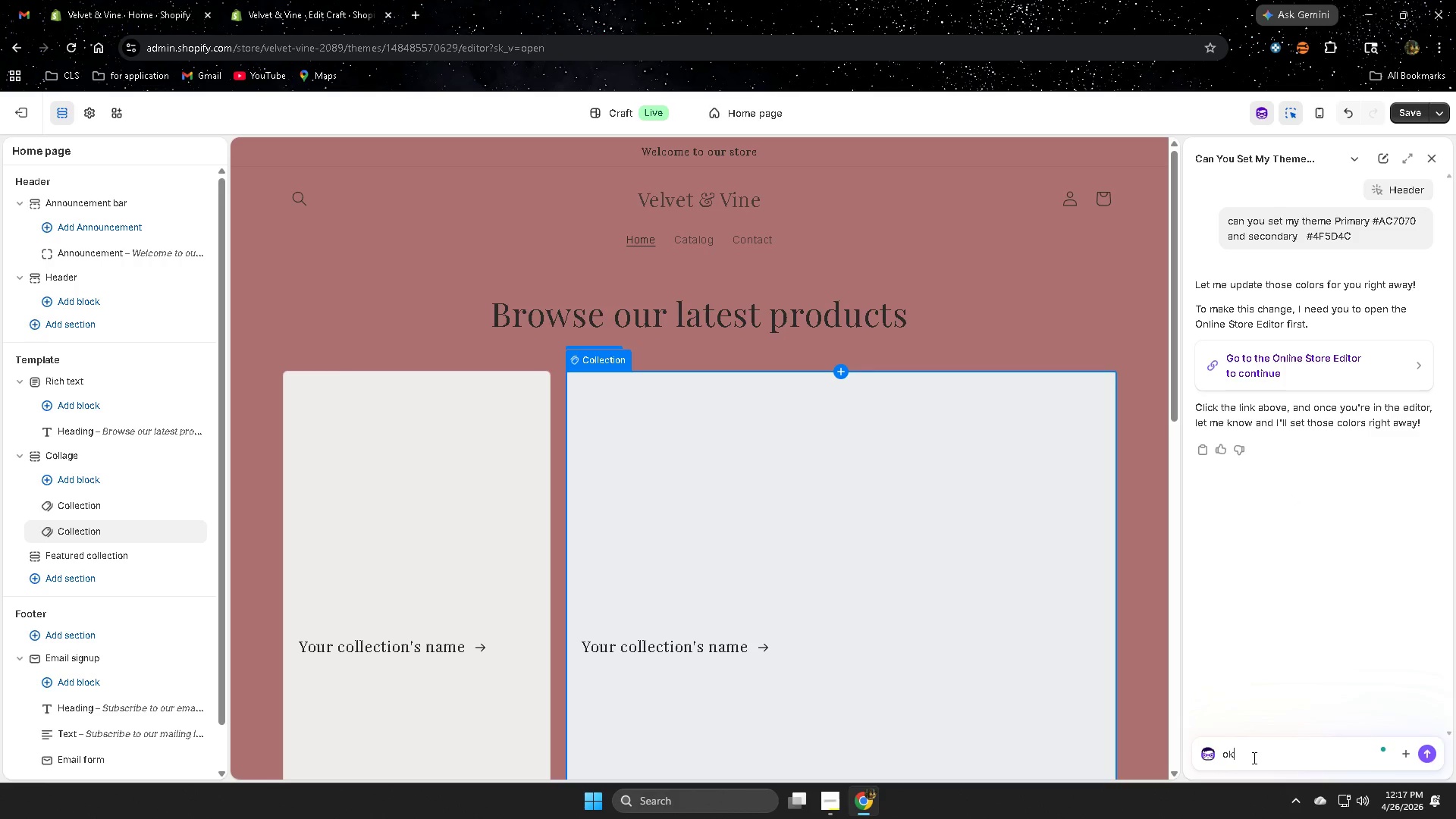 
key(Enter)
 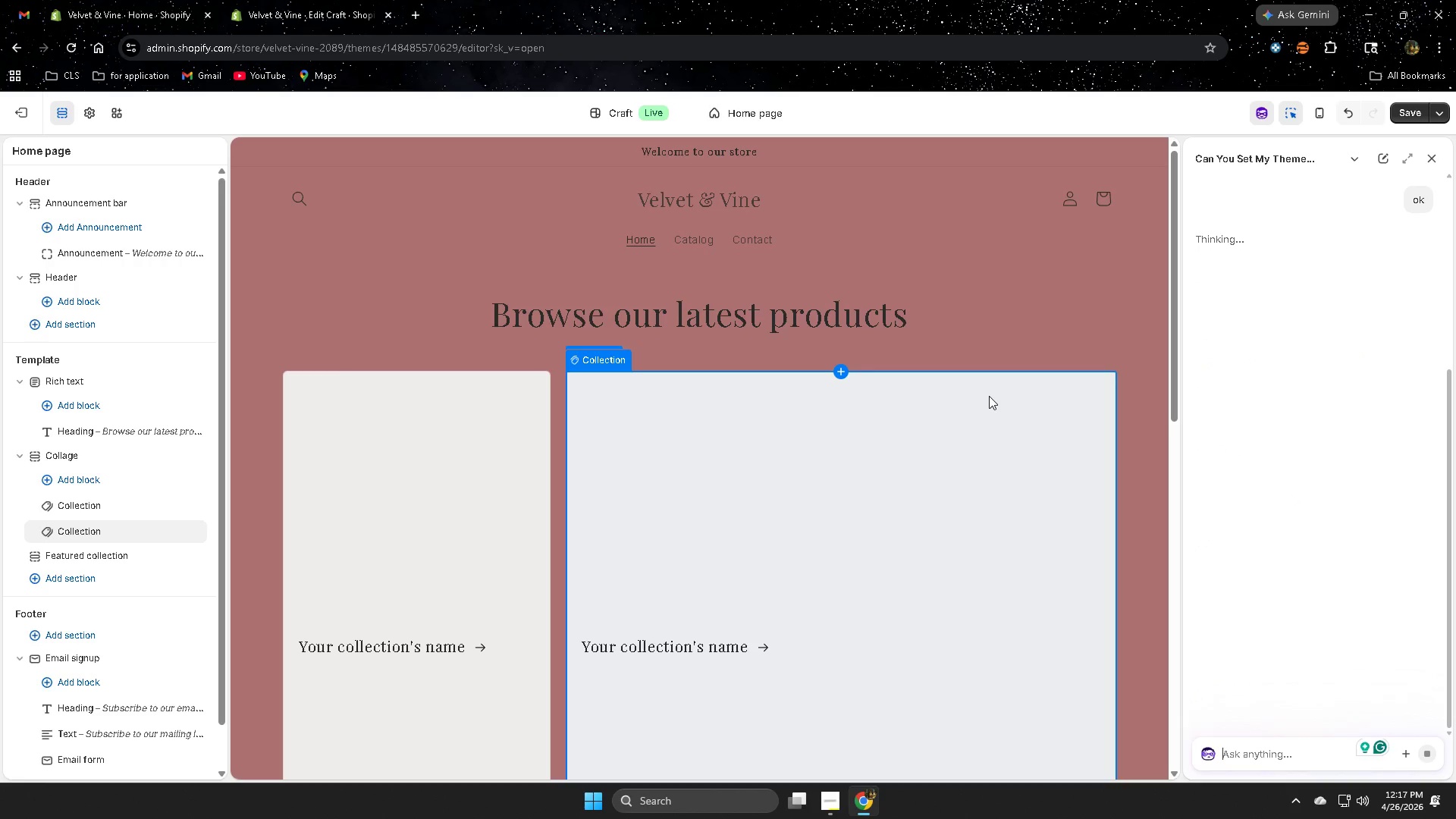 
wait(7.28)
 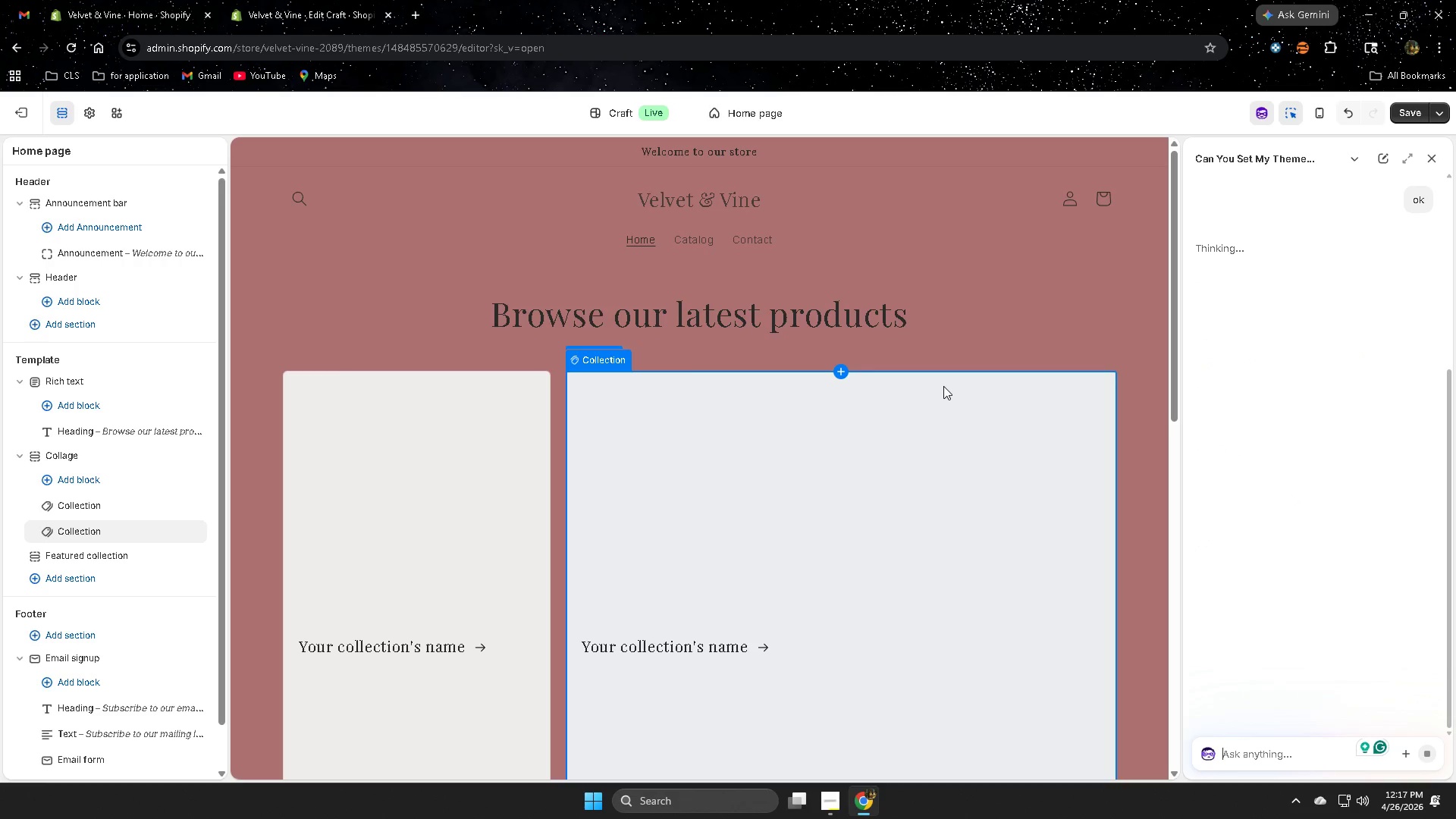 
scroll: coordinate [190, 584], scroll_direction: down, amount: 4.0
 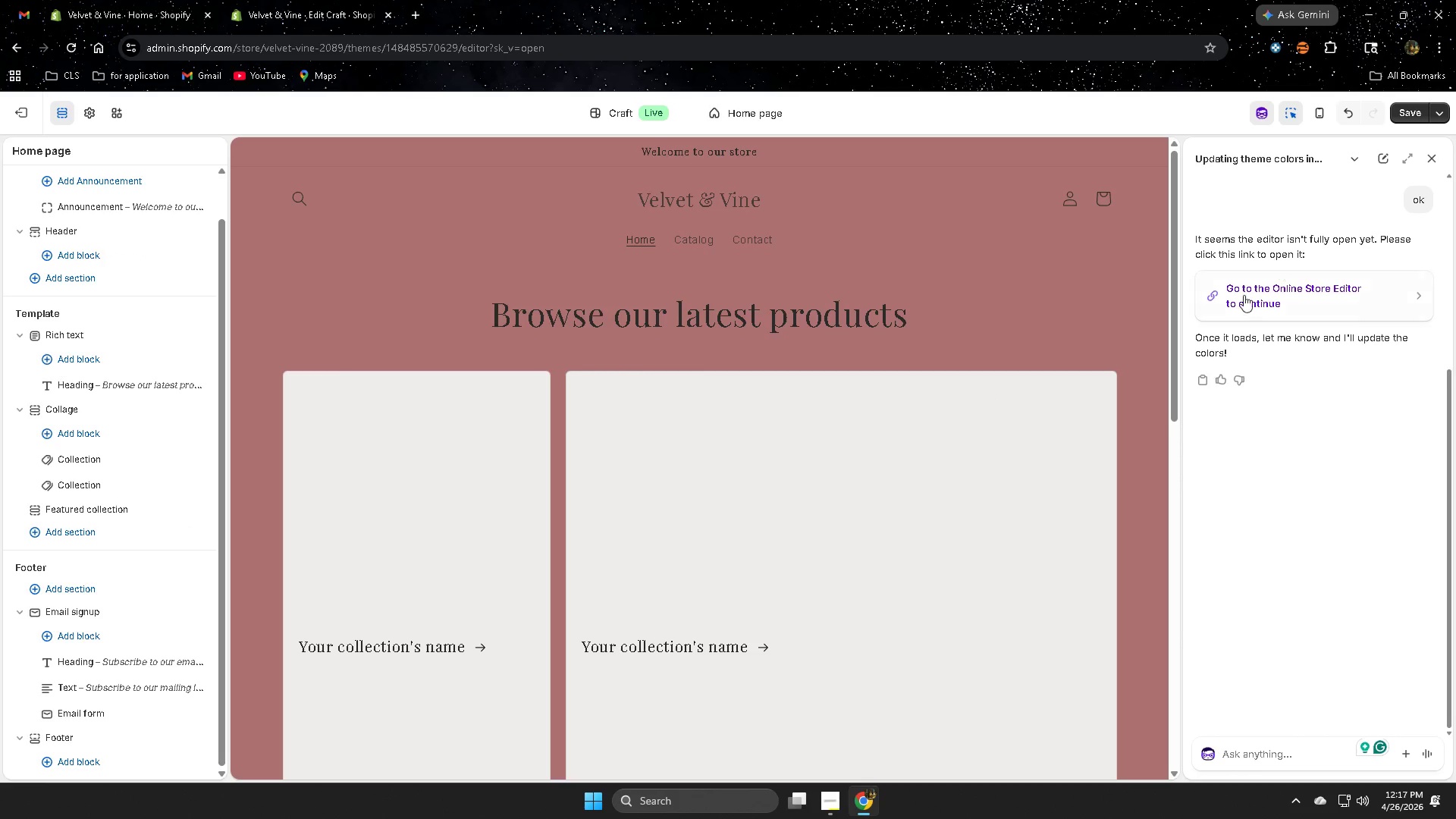 
wait(6.57)
 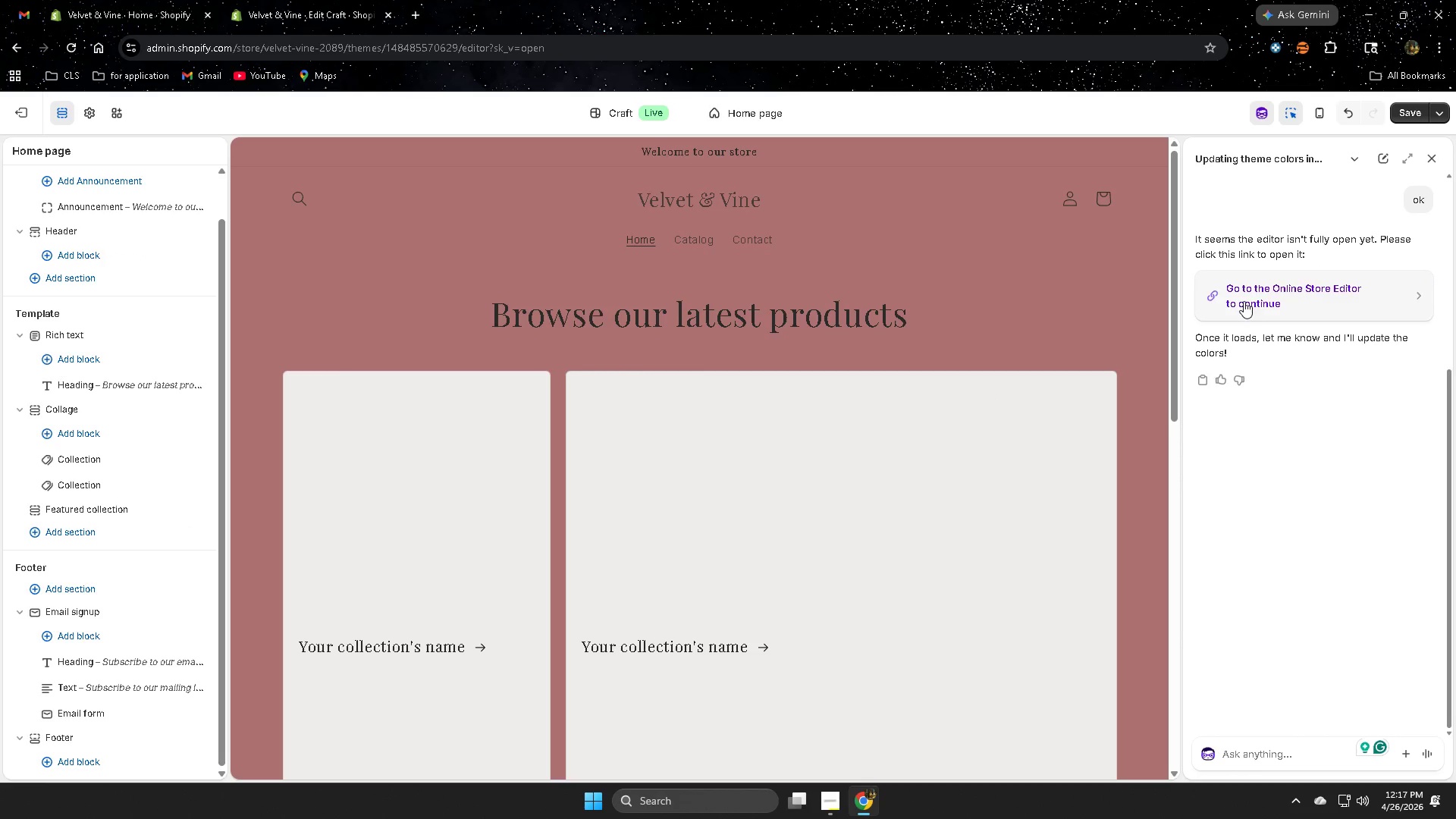 
left_click([1247, 304])
 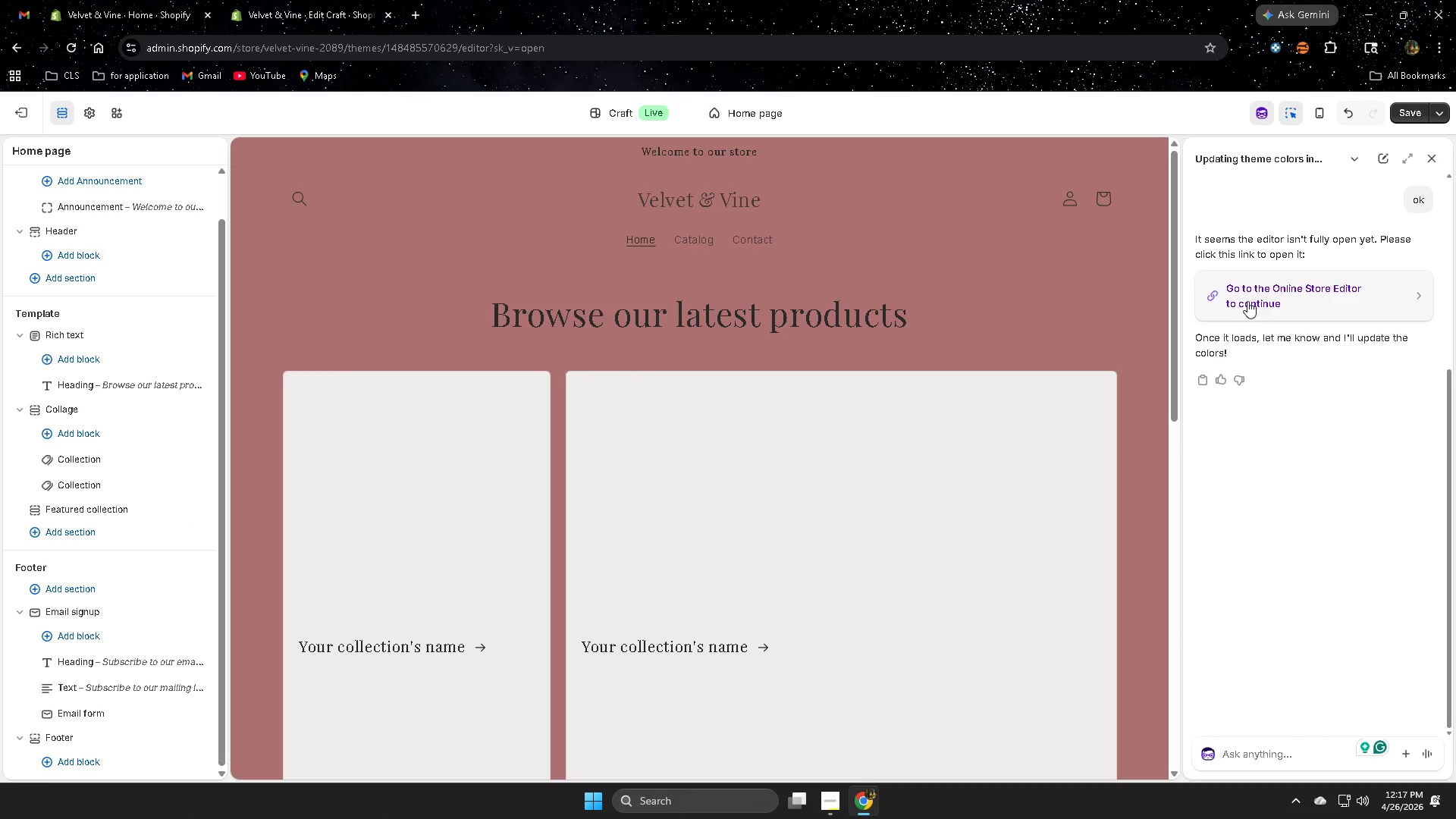 
double_click([1247, 301])
 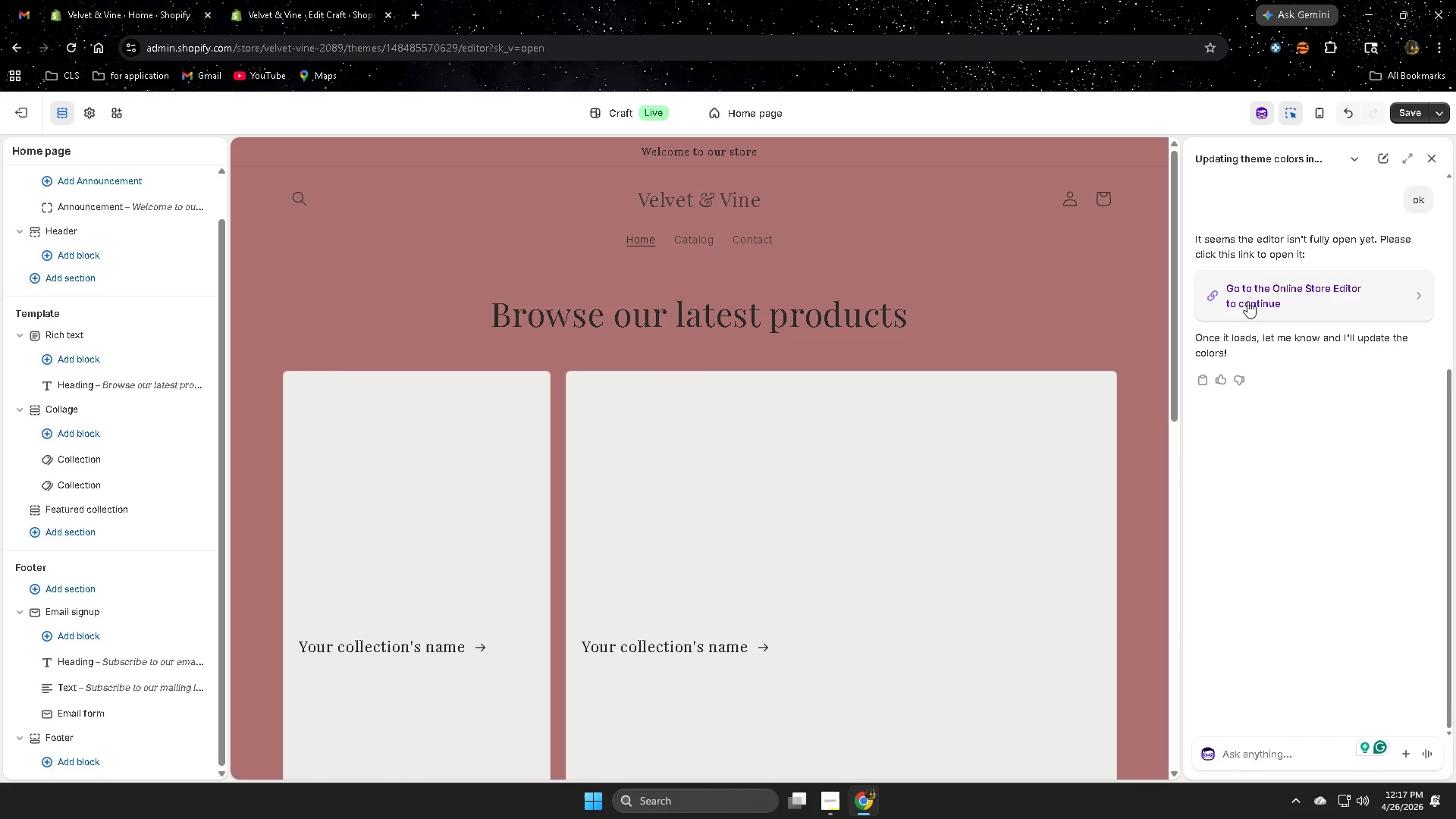 
triple_click([1247, 301])
 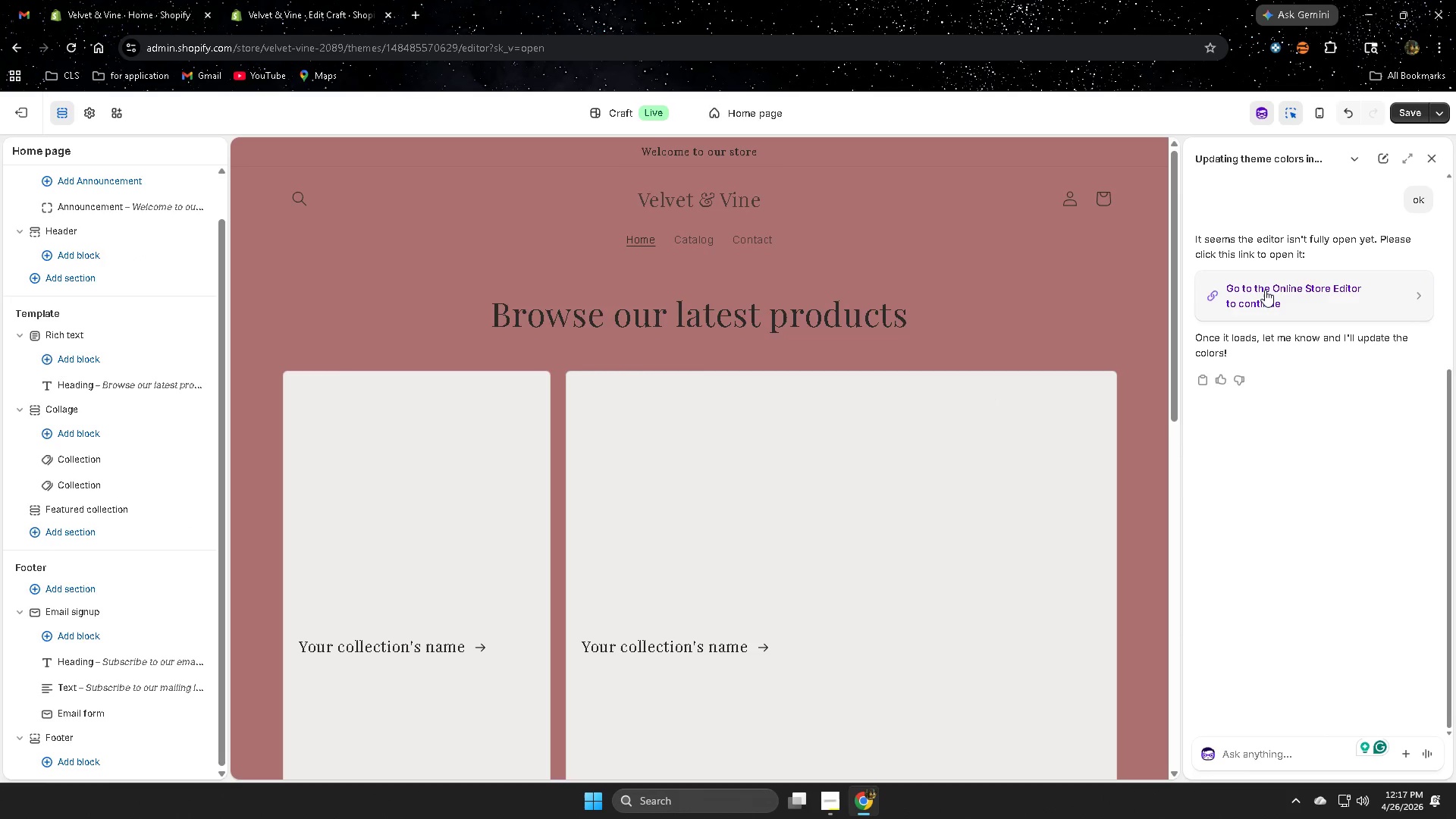 
triple_click([1265, 290])
 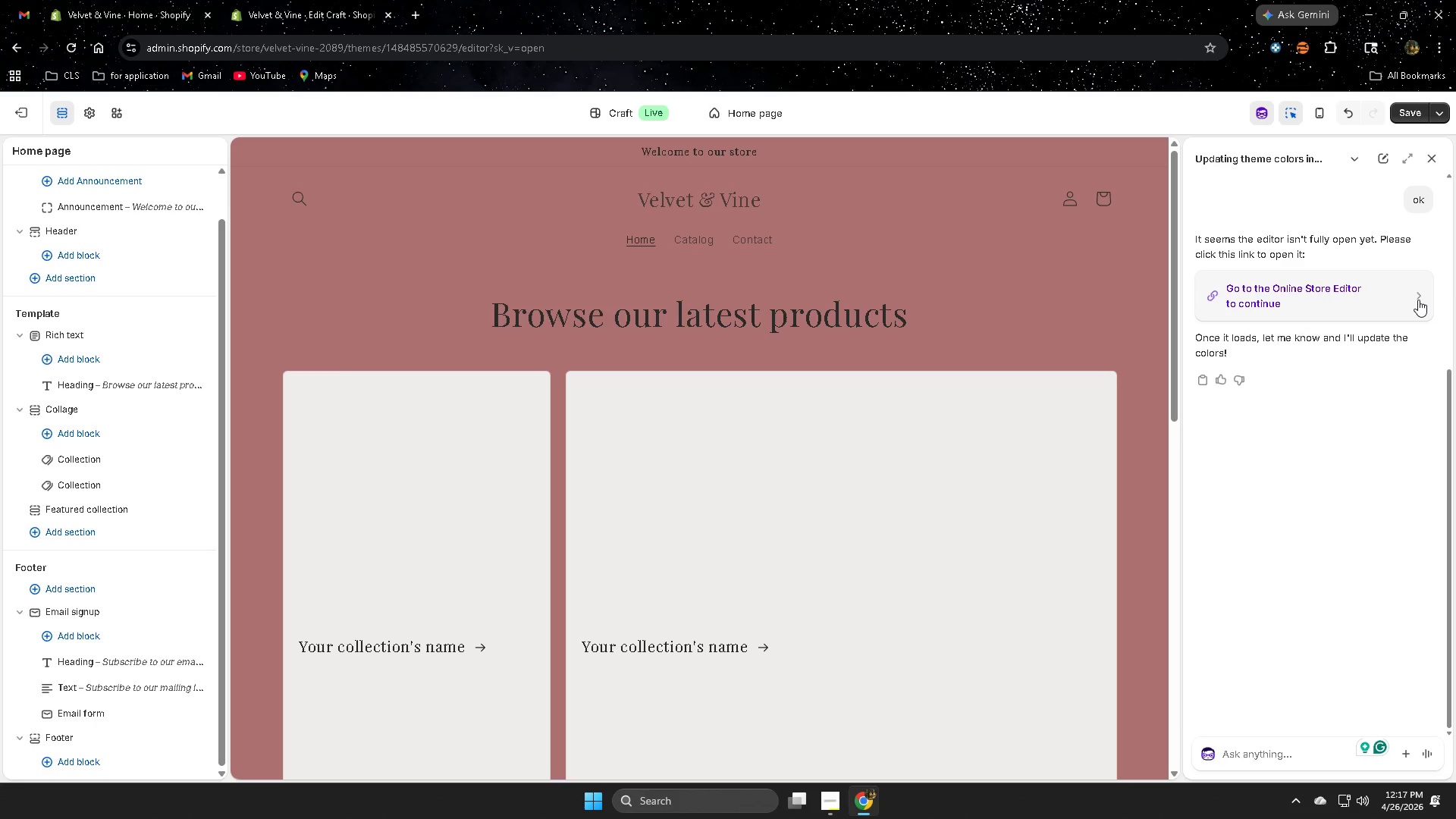 
double_click([1418, 300])
 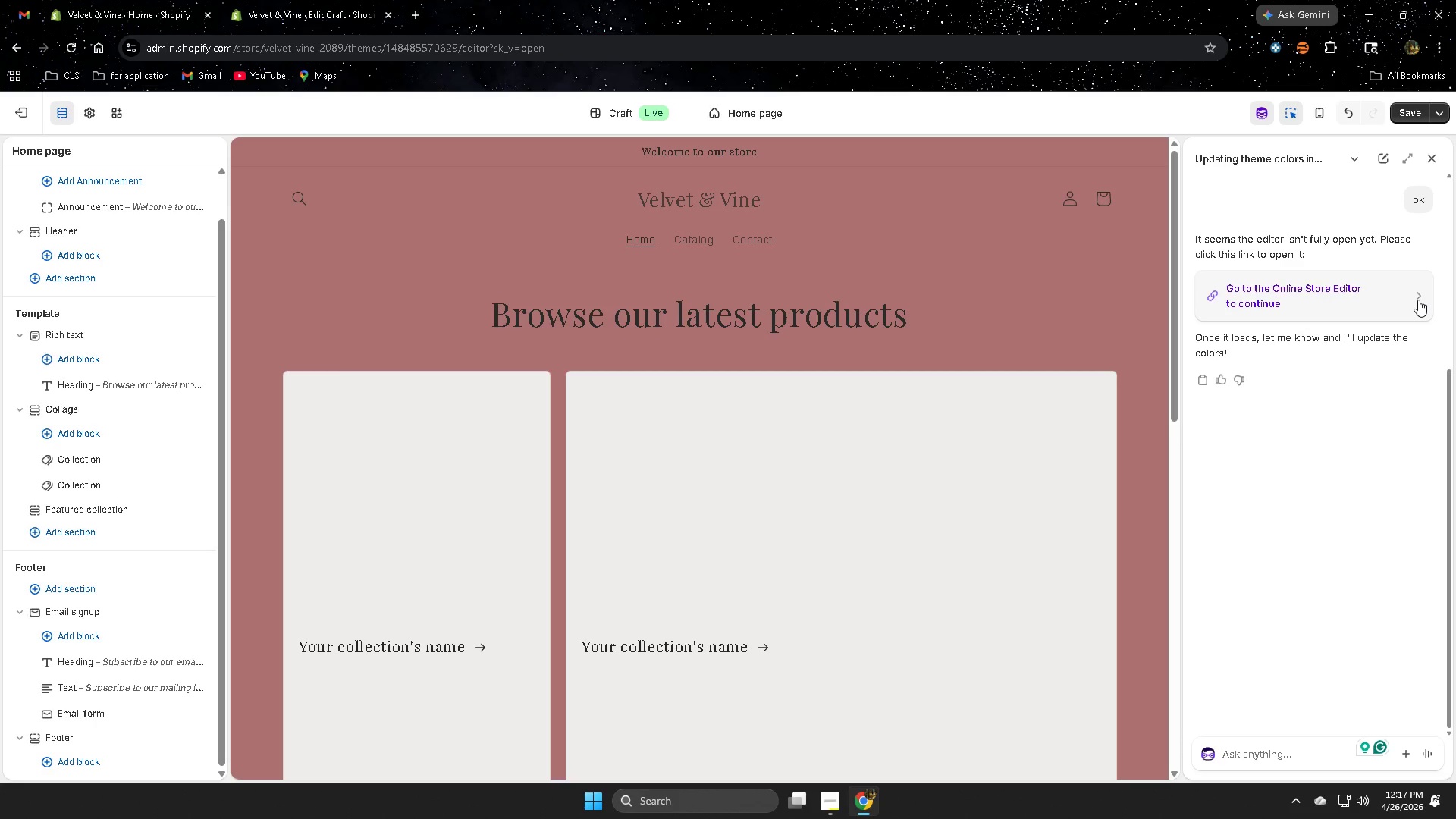 
triple_click([1418, 300])
 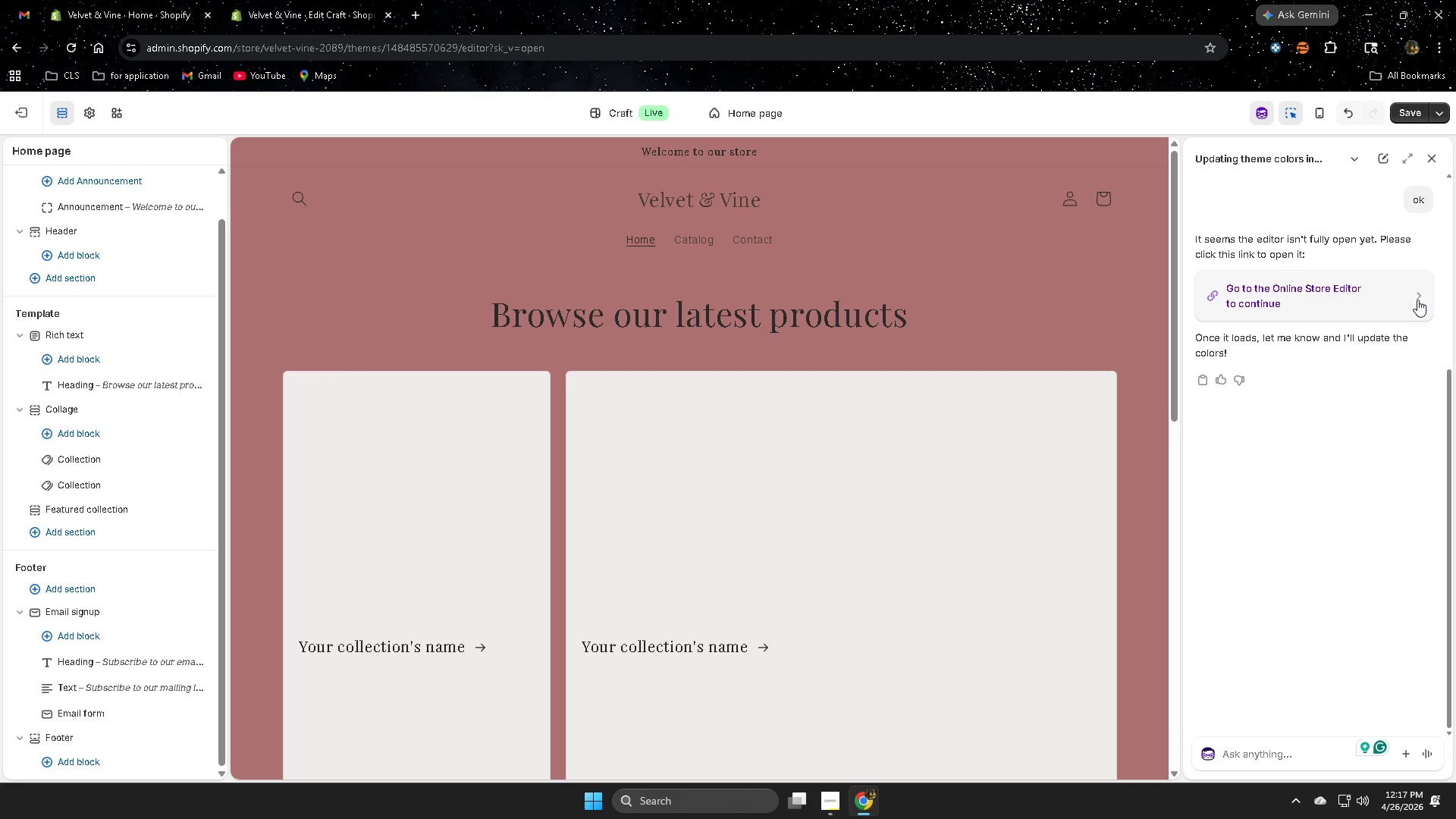 
triple_click([1418, 300])
 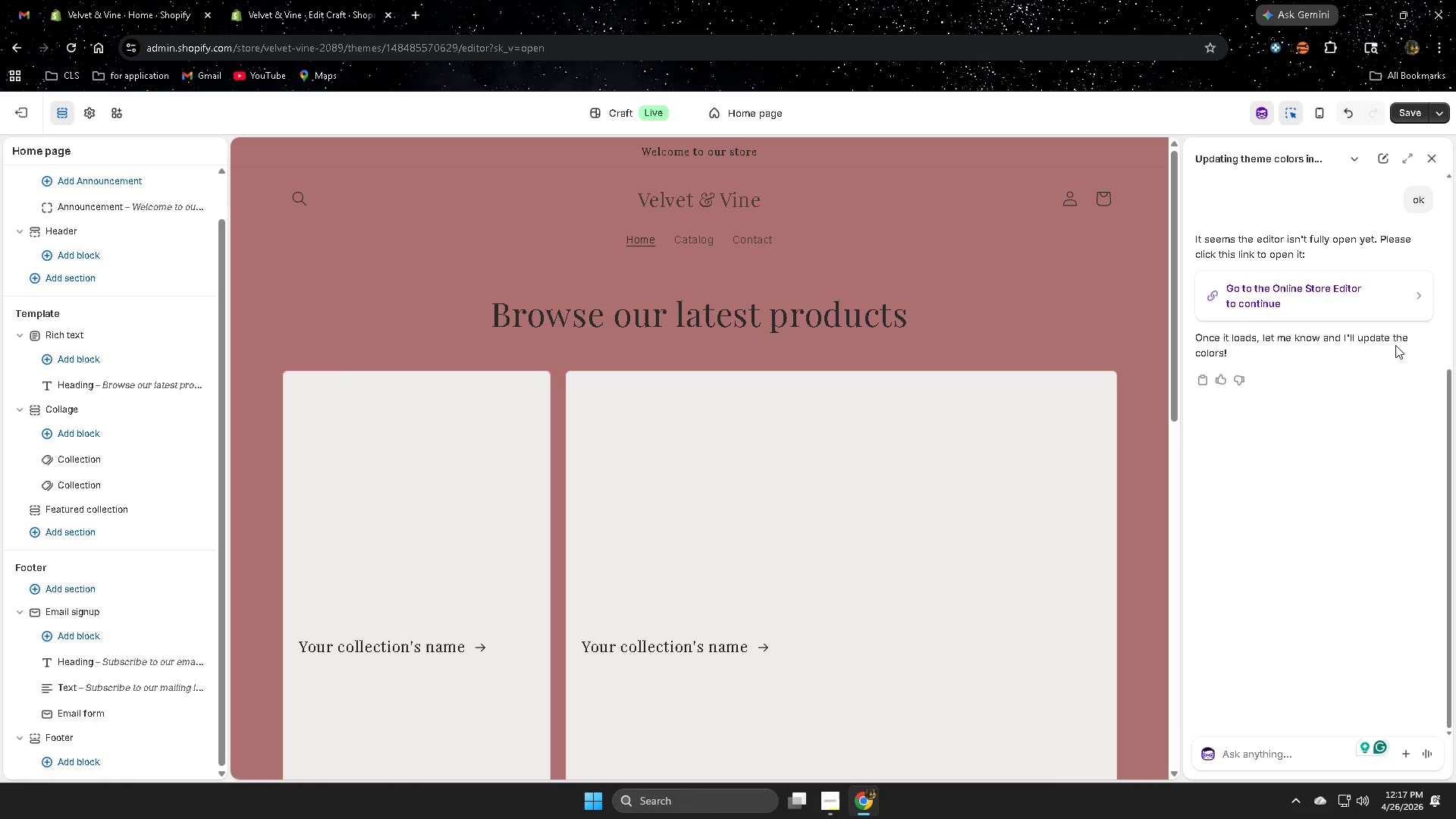 
scroll: coordinate [1090, 720], scroll_direction: down, amount: 5.0
 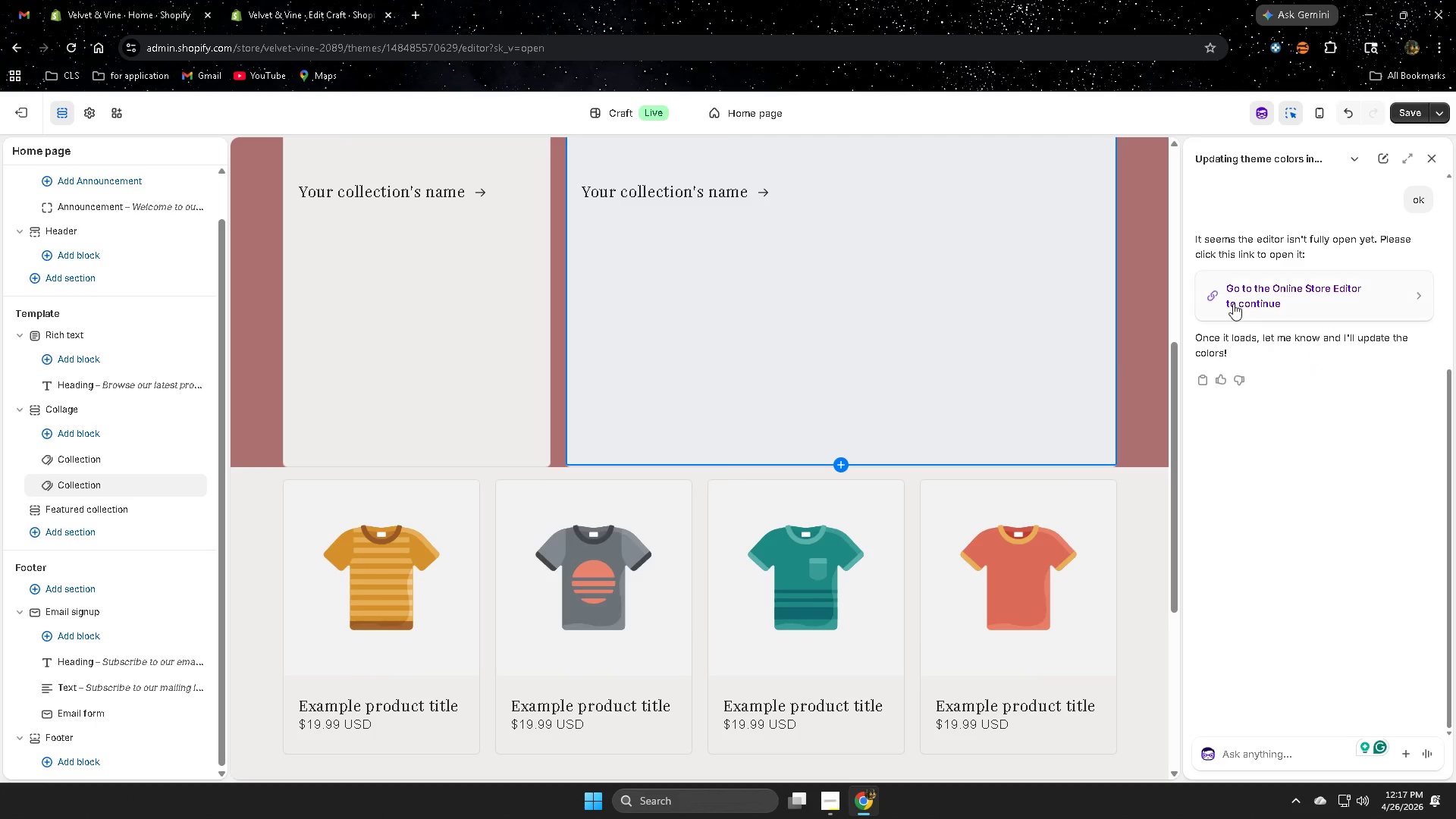 
double_click([1231, 302])
 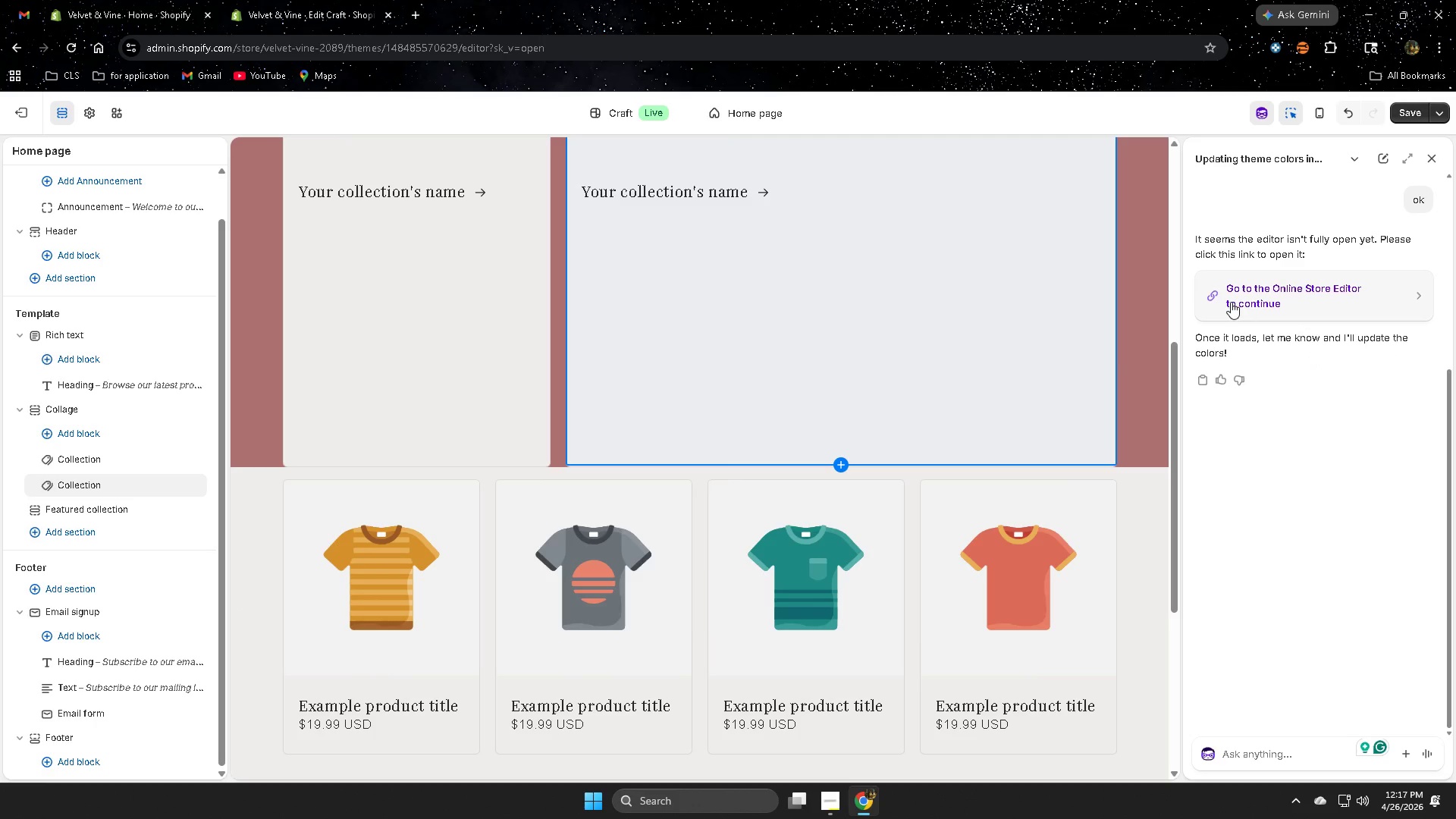 
triple_click([1231, 302])
 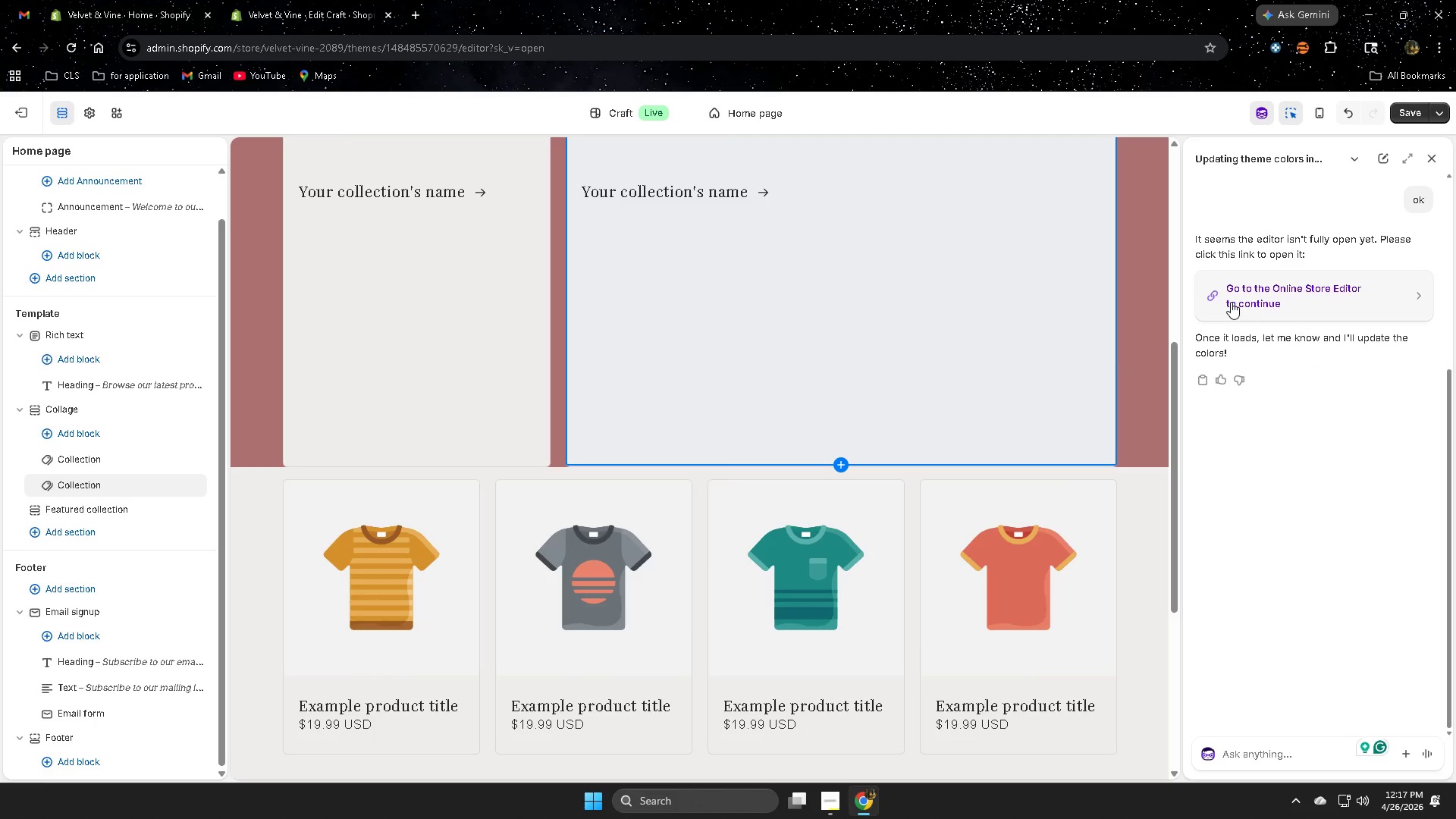 
triple_click([1231, 302])
 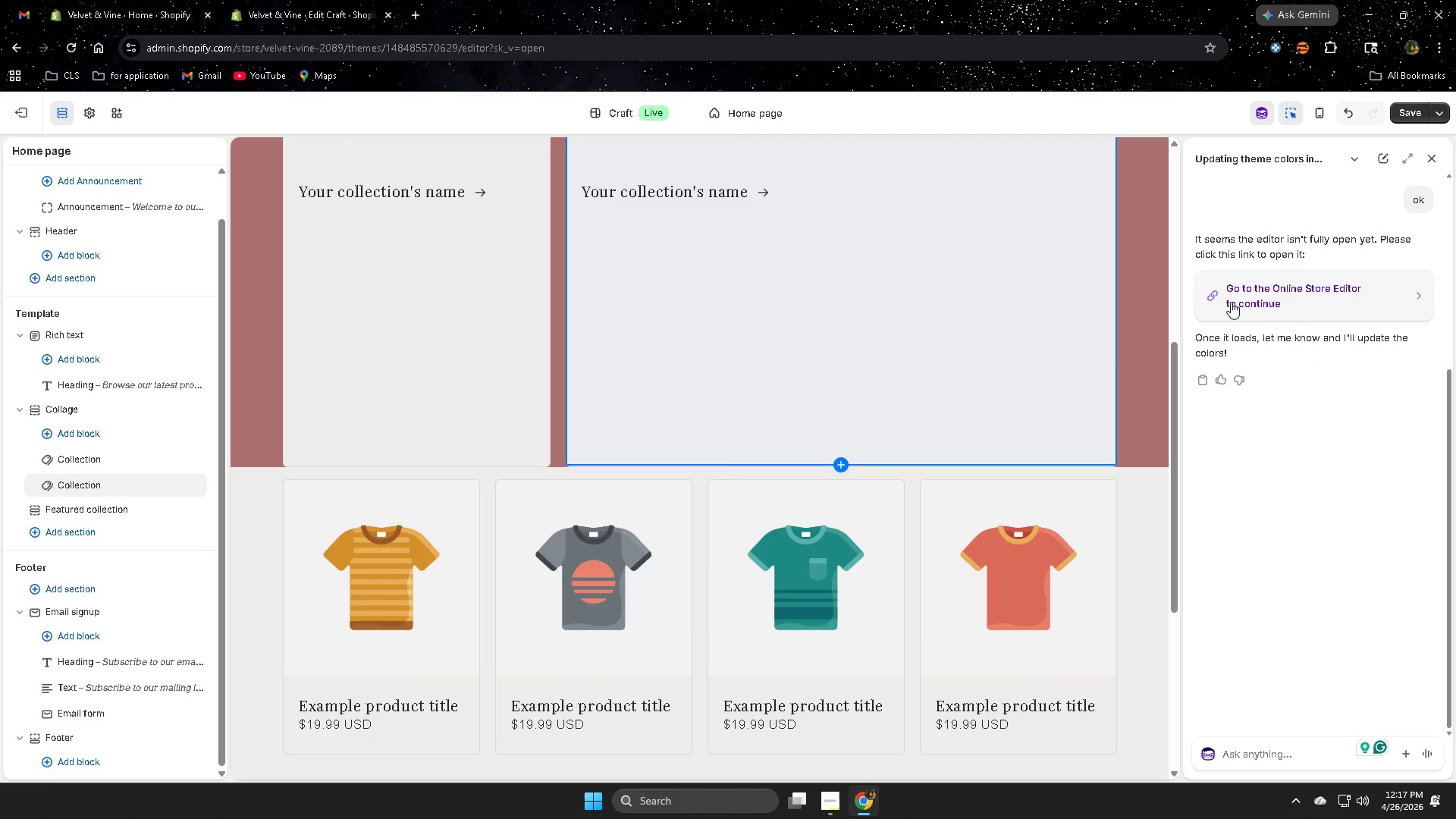 
triple_click([1231, 302])
 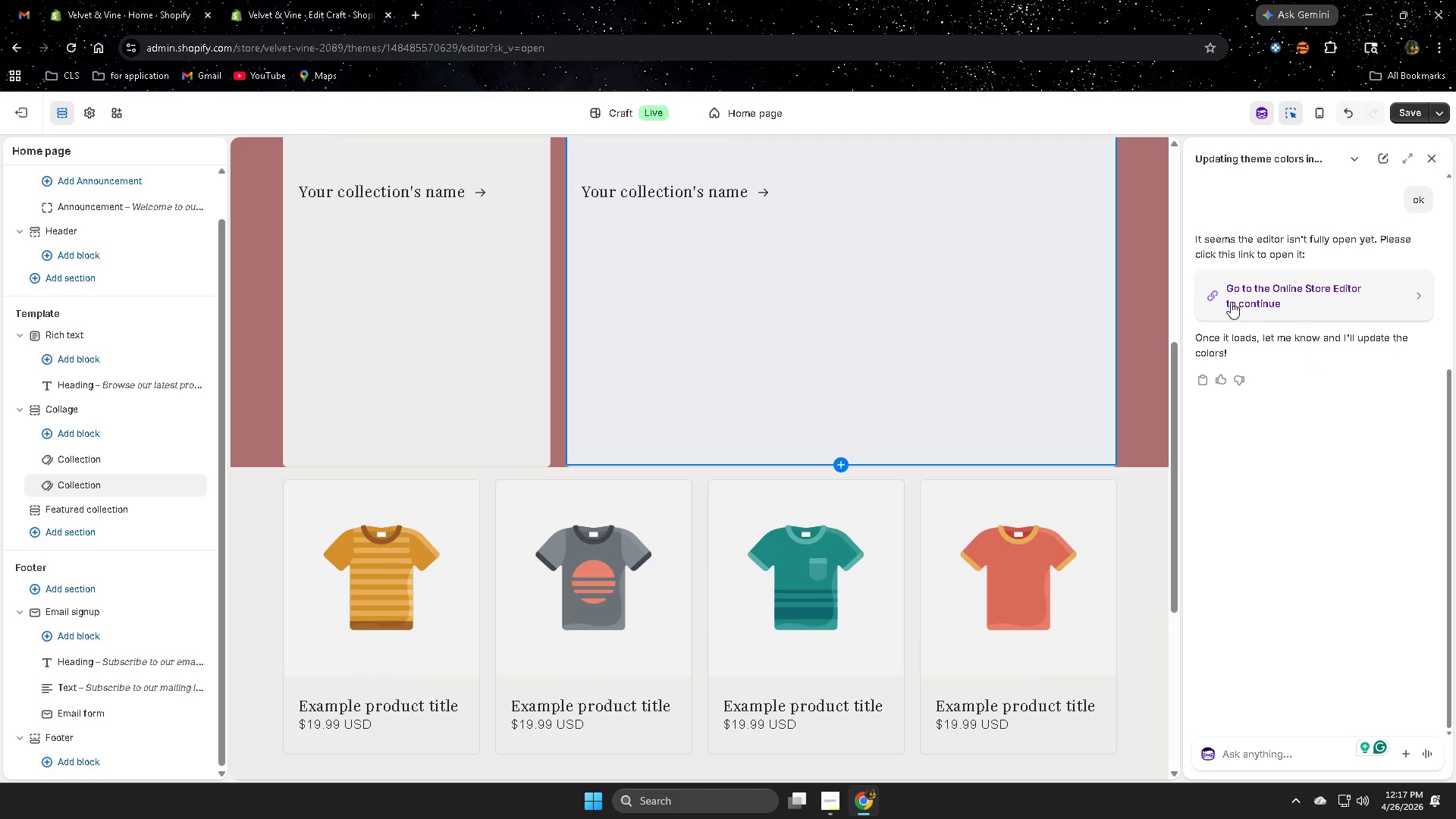 
triple_click([1231, 302])
 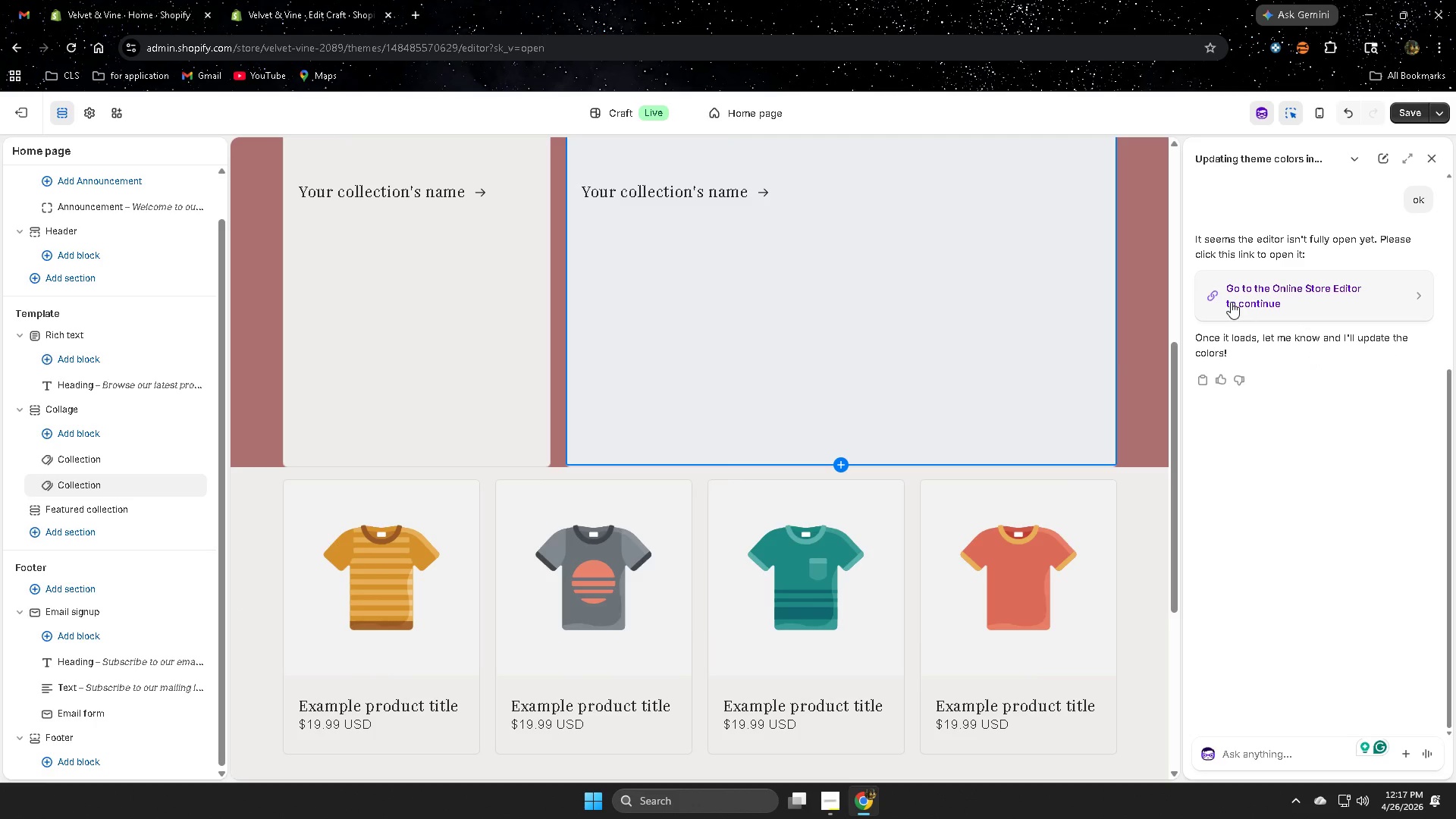 
triple_click([1231, 302])
 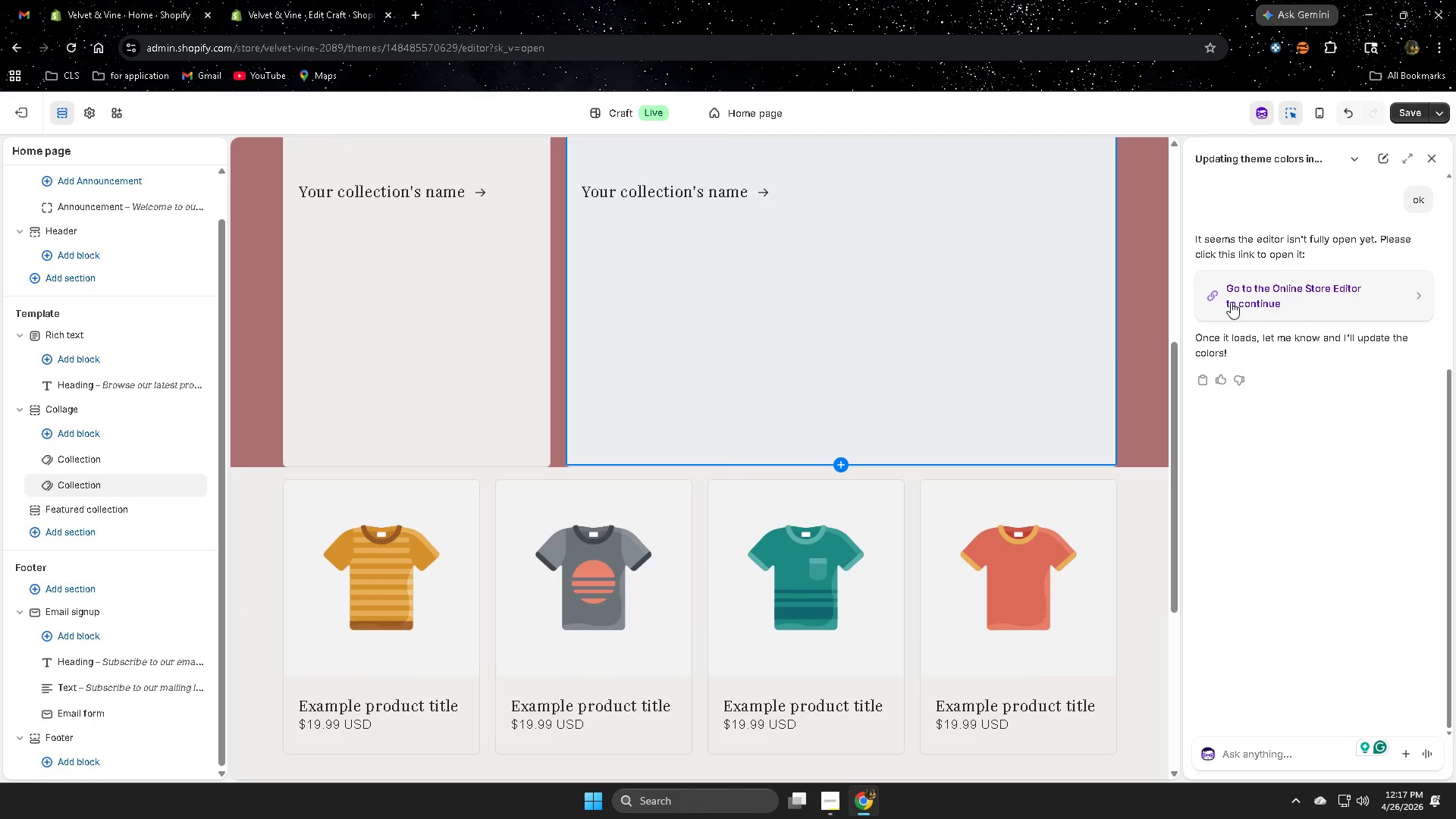 
triple_click([1231, 302])
 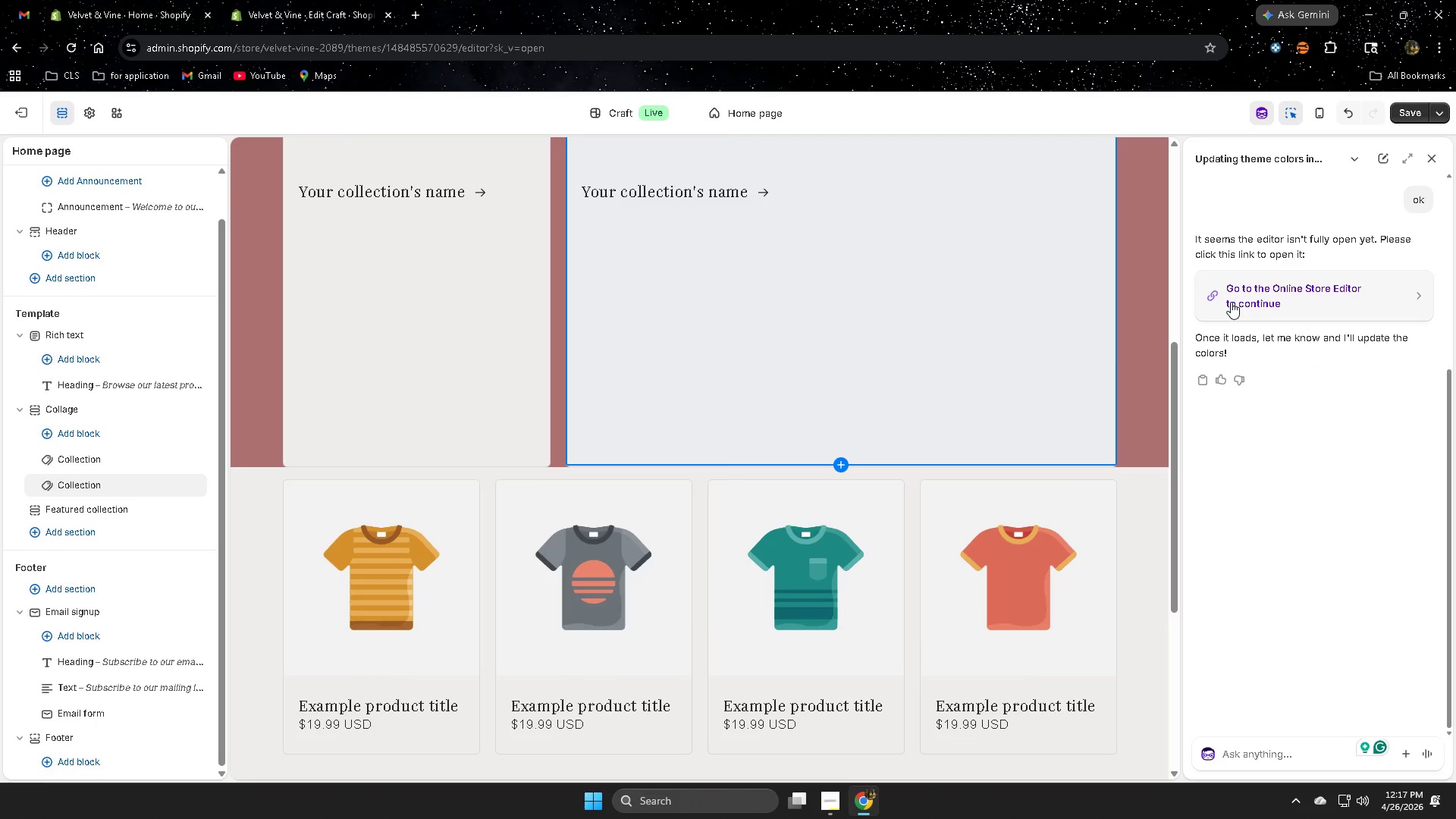 
triple_click([1231, 302])
 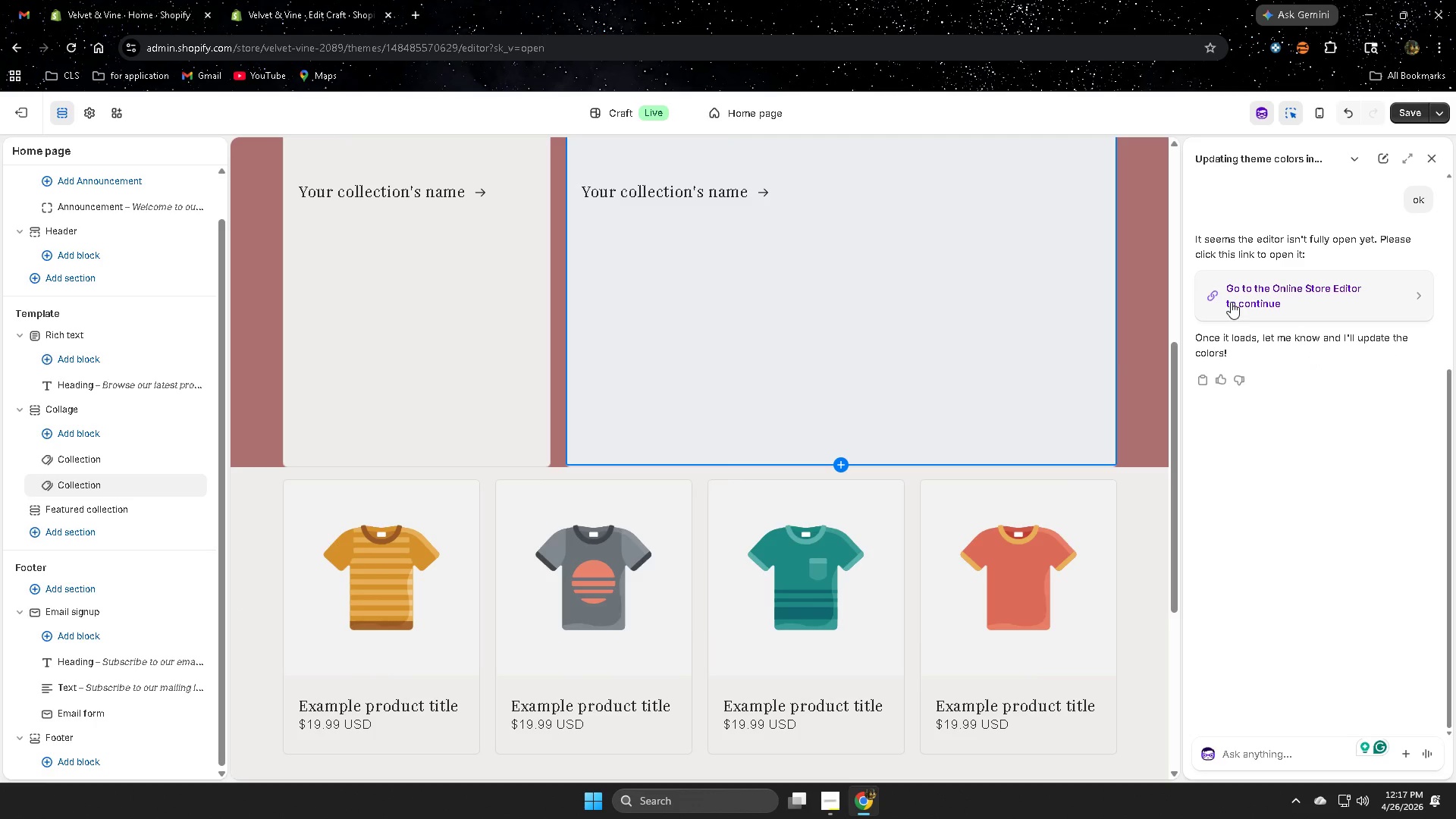 
triple_click([1231, 302])
 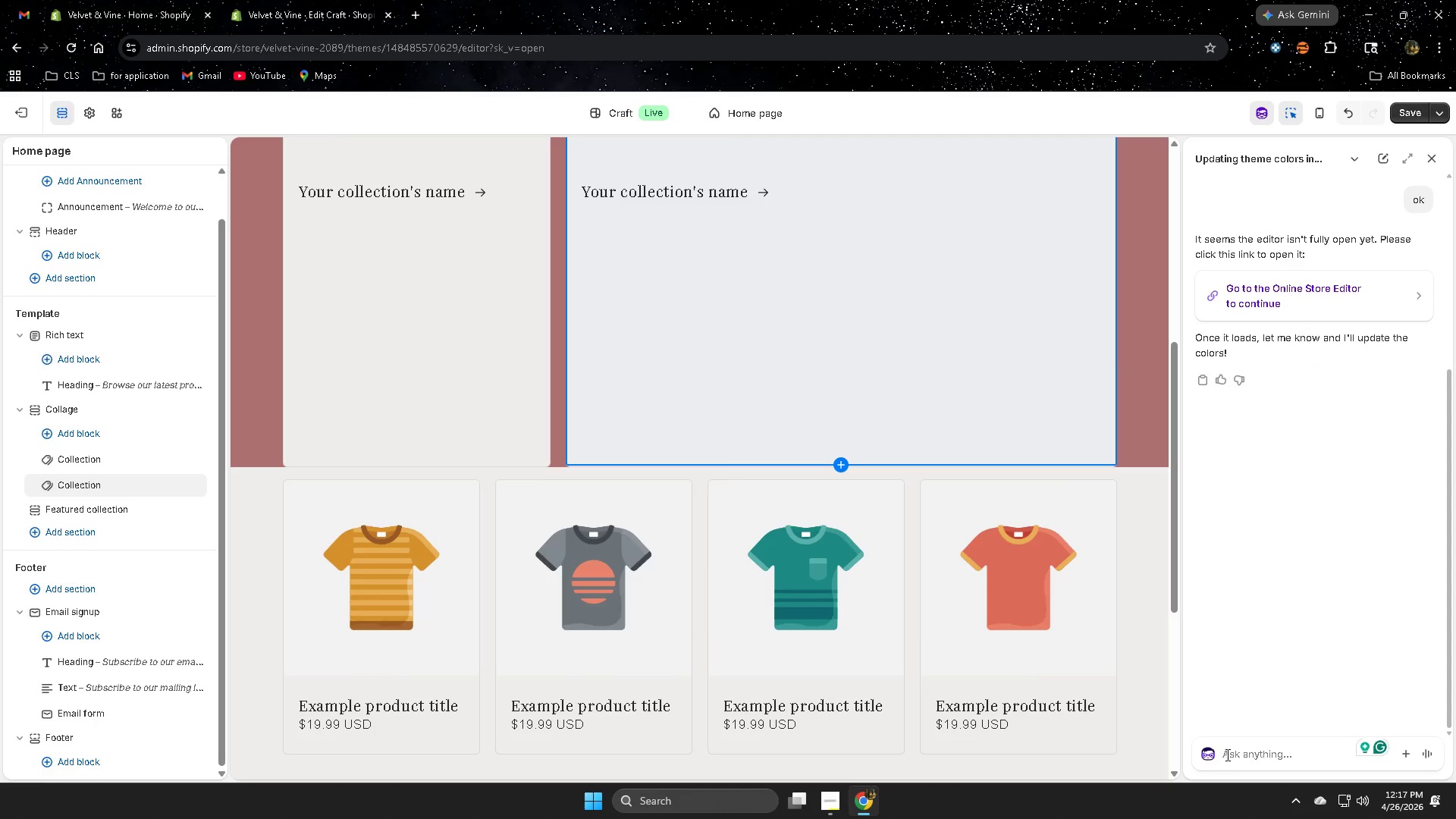 
left_click([1235, 755])
 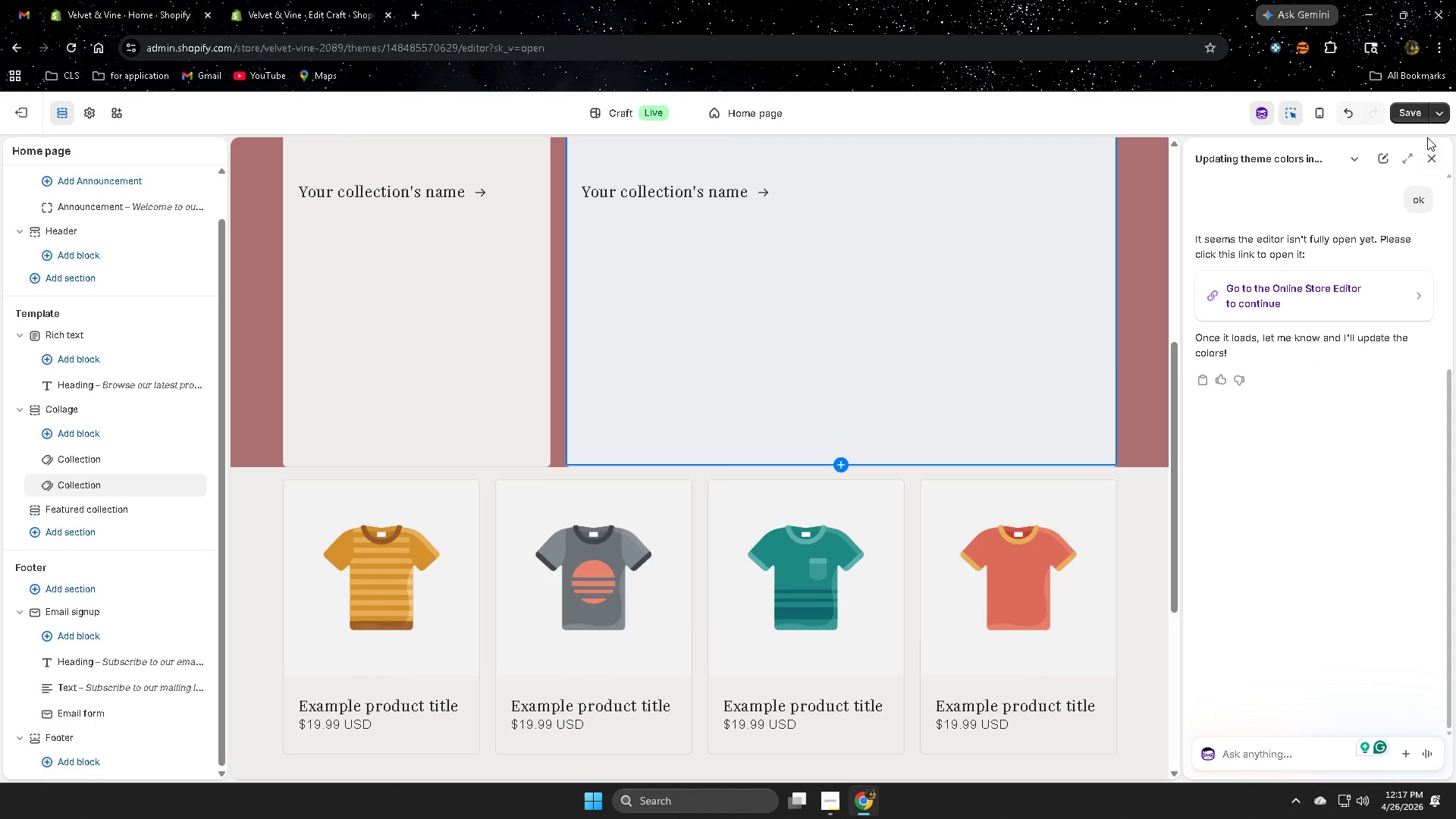 
left_click([1409, 115])
 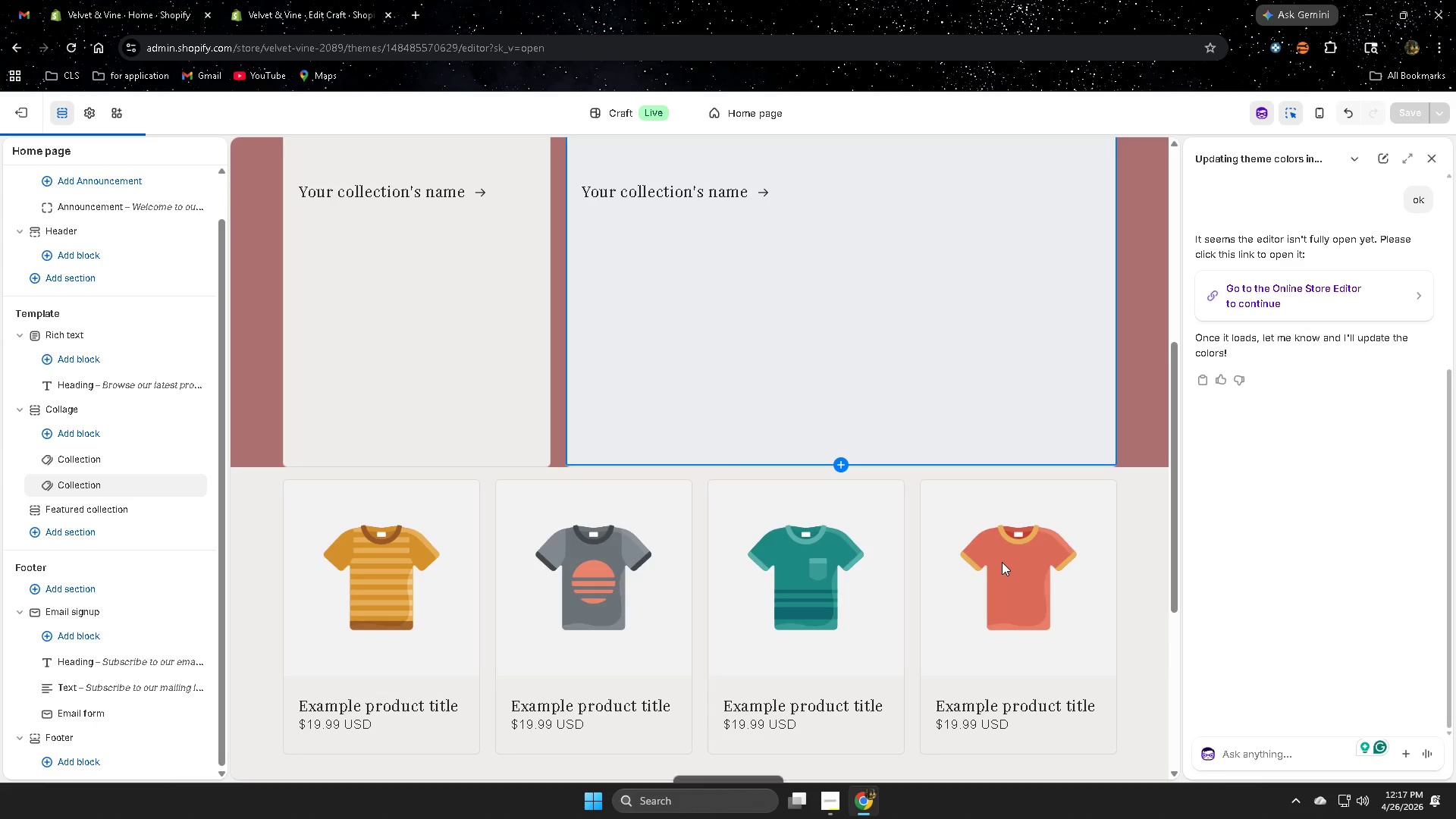 
scroll: coordinate [997, 561], scroll_direction: up, amount: 6.0
 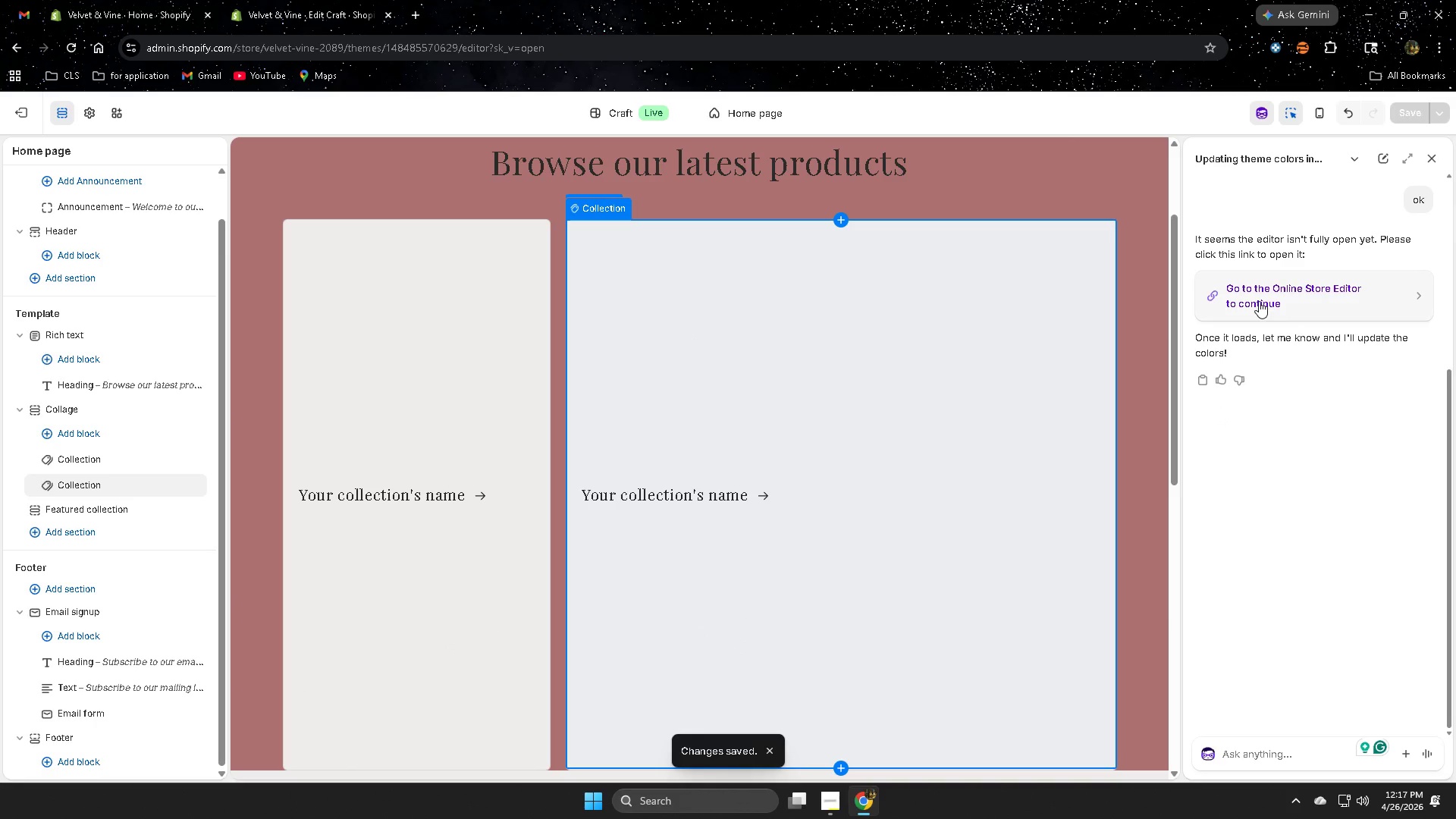 
left_click([1259, 301])
 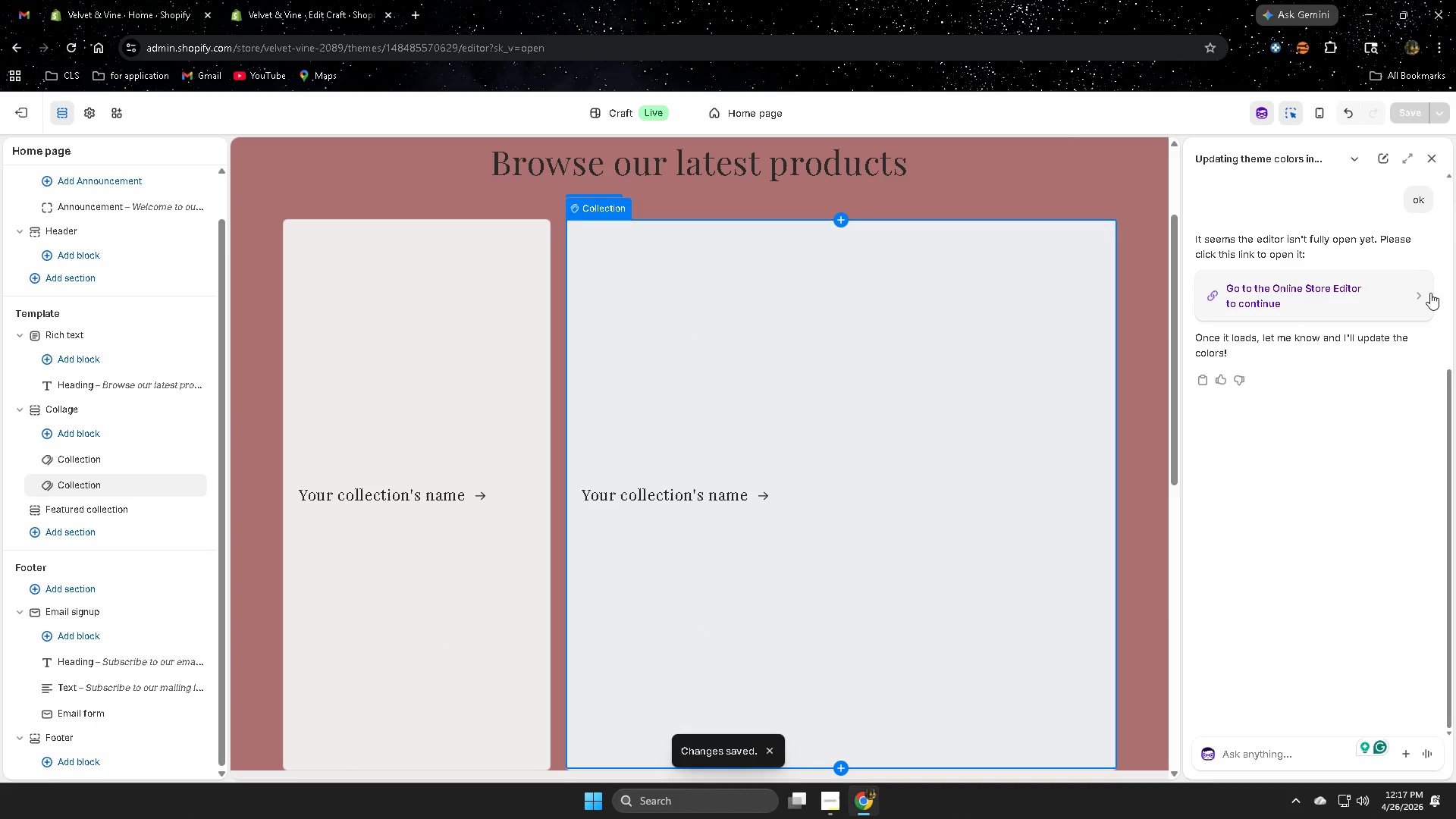 
double_click([1416, 299])
 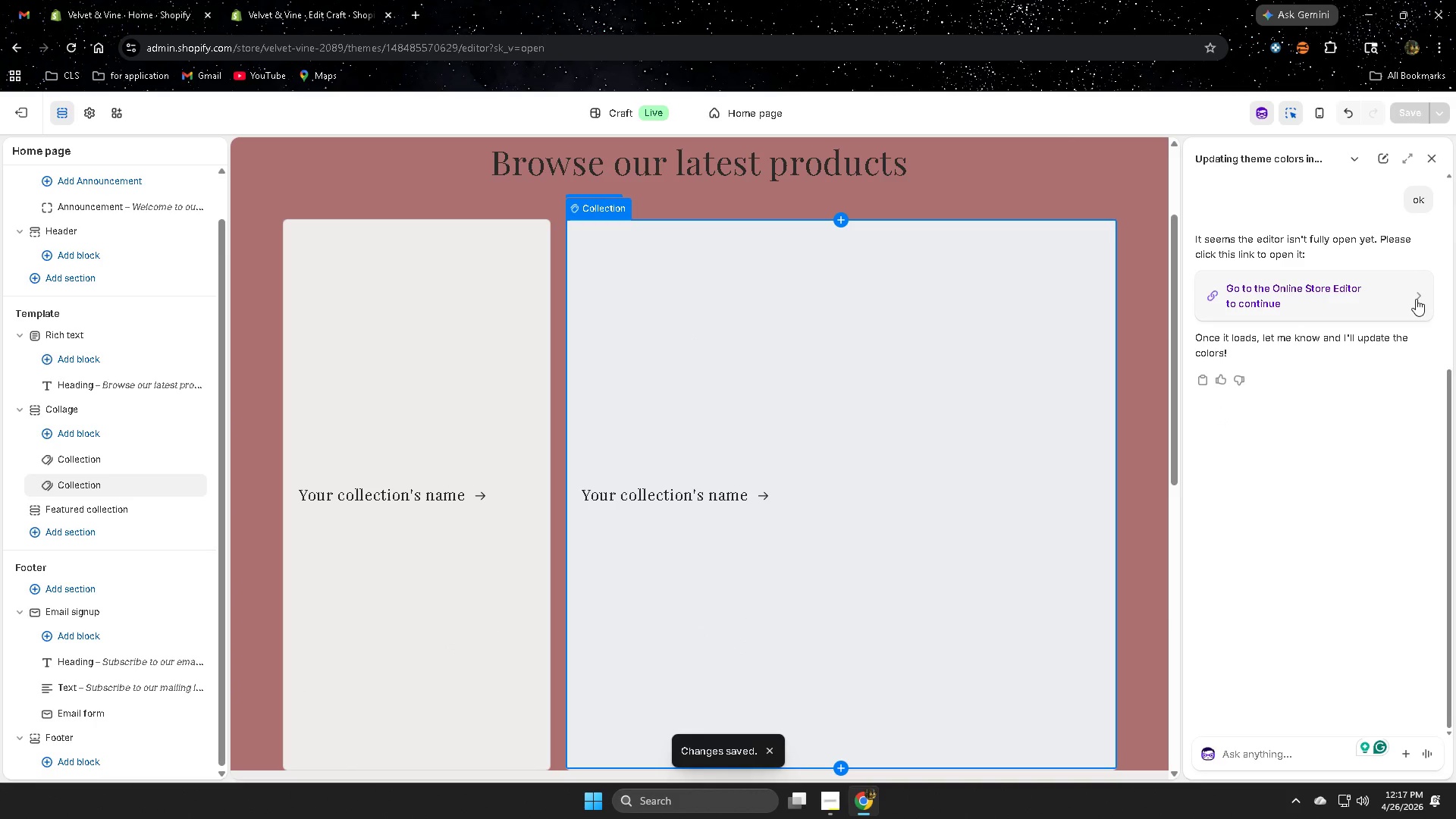 
triple_click([1416, 299])
 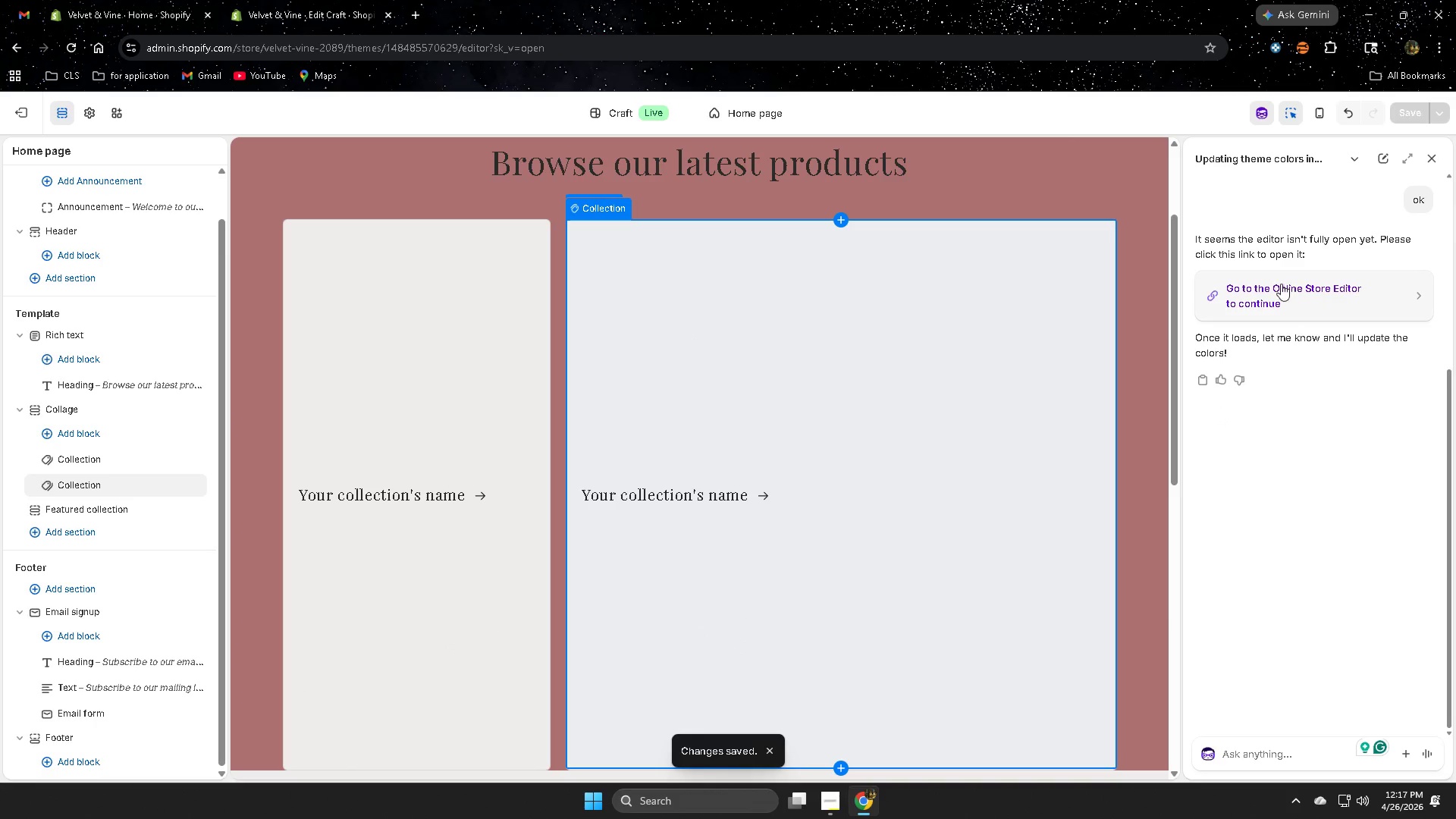 
triple_click([1281, 284])
 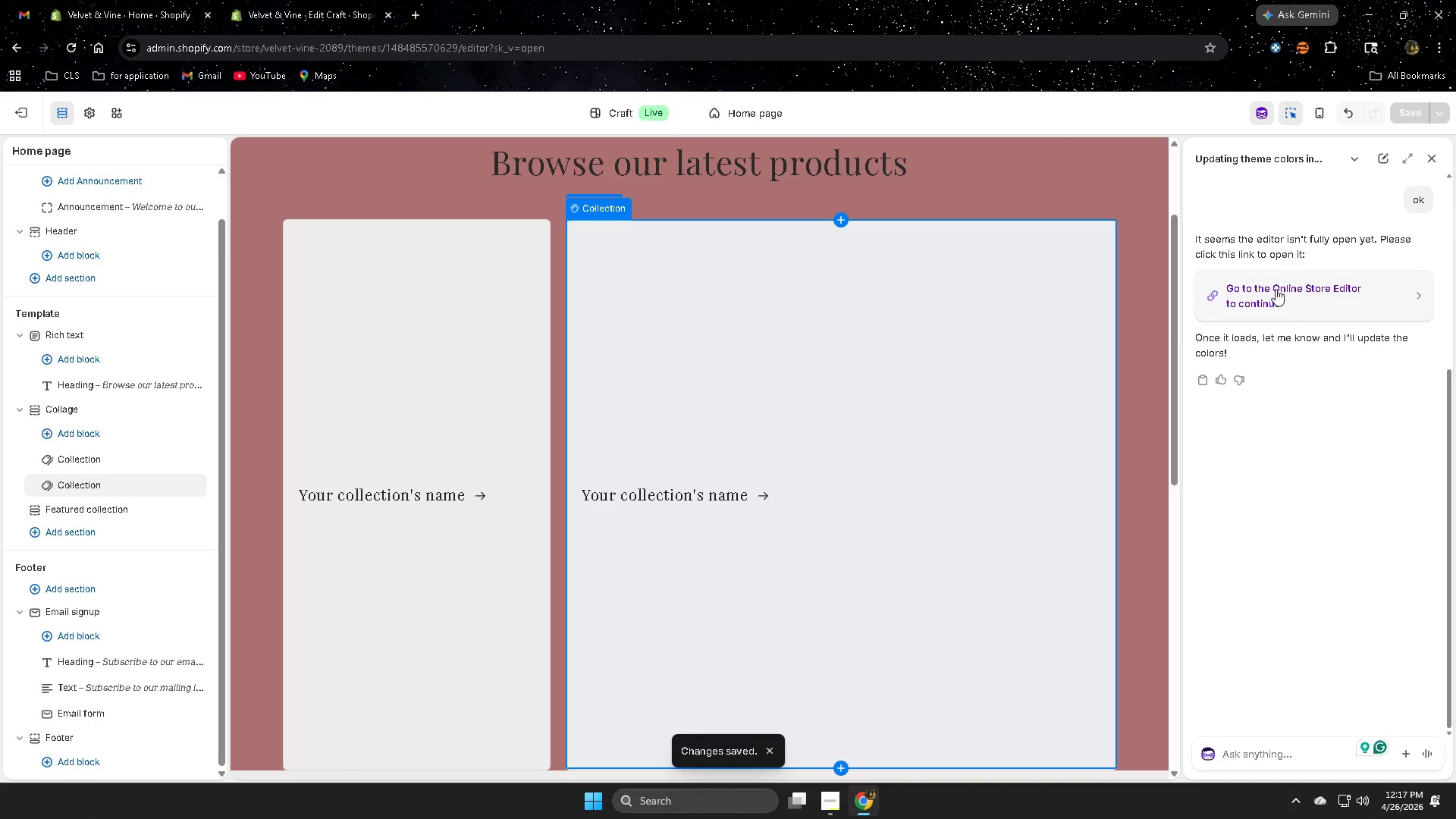 
triple_click([1275, 290])
 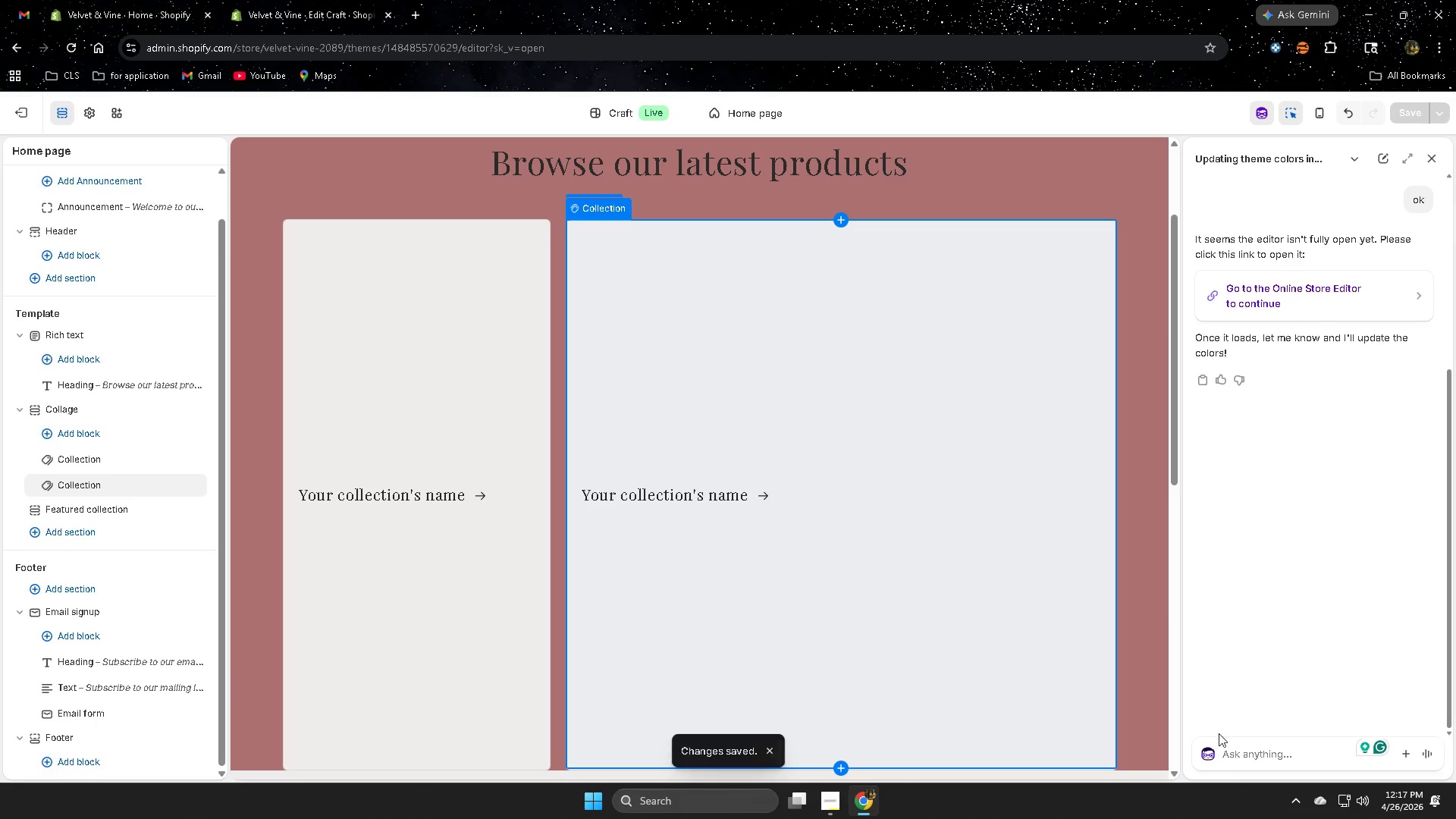 
left_click([1227, 750])
 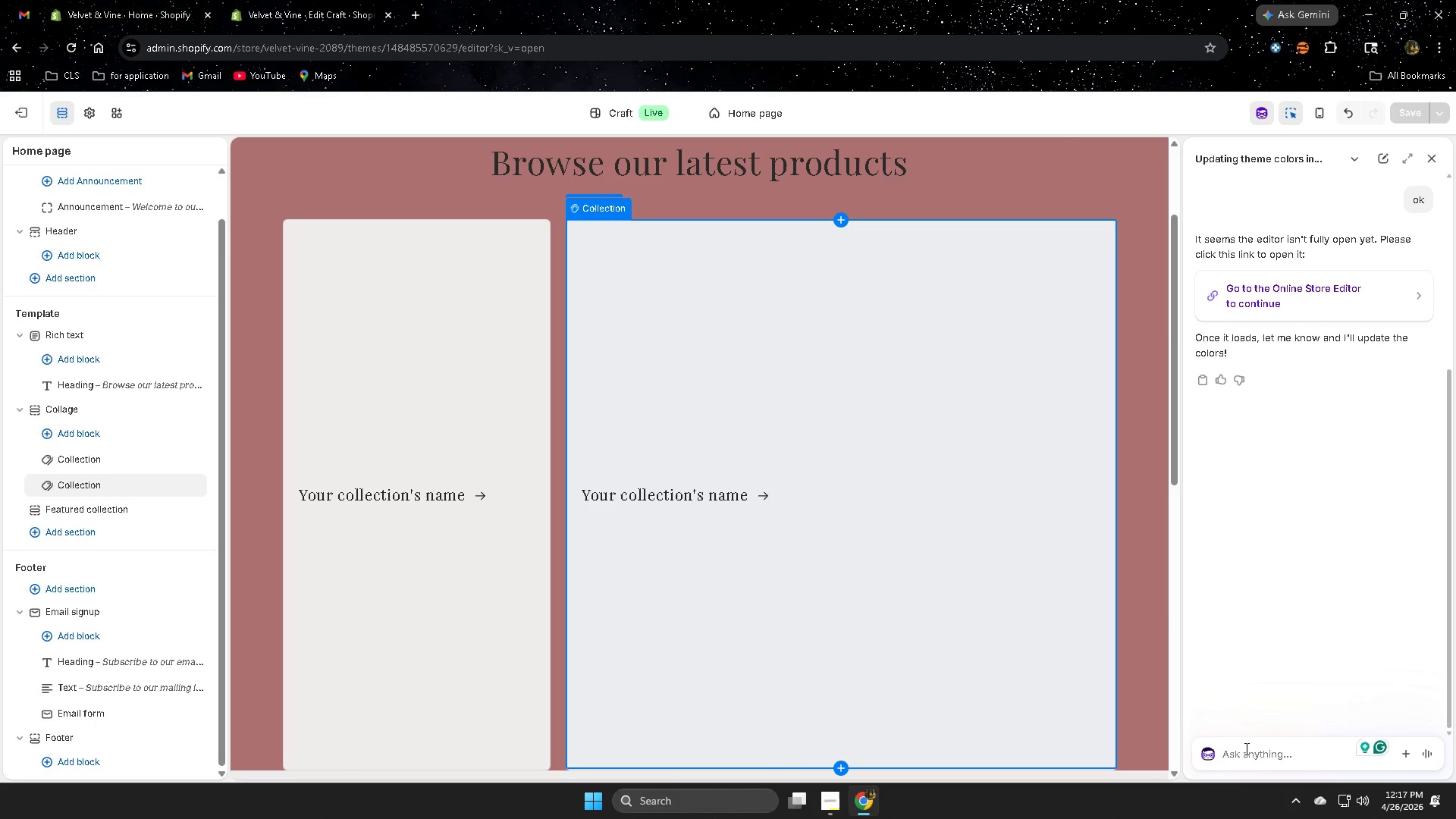 
type(om here)
 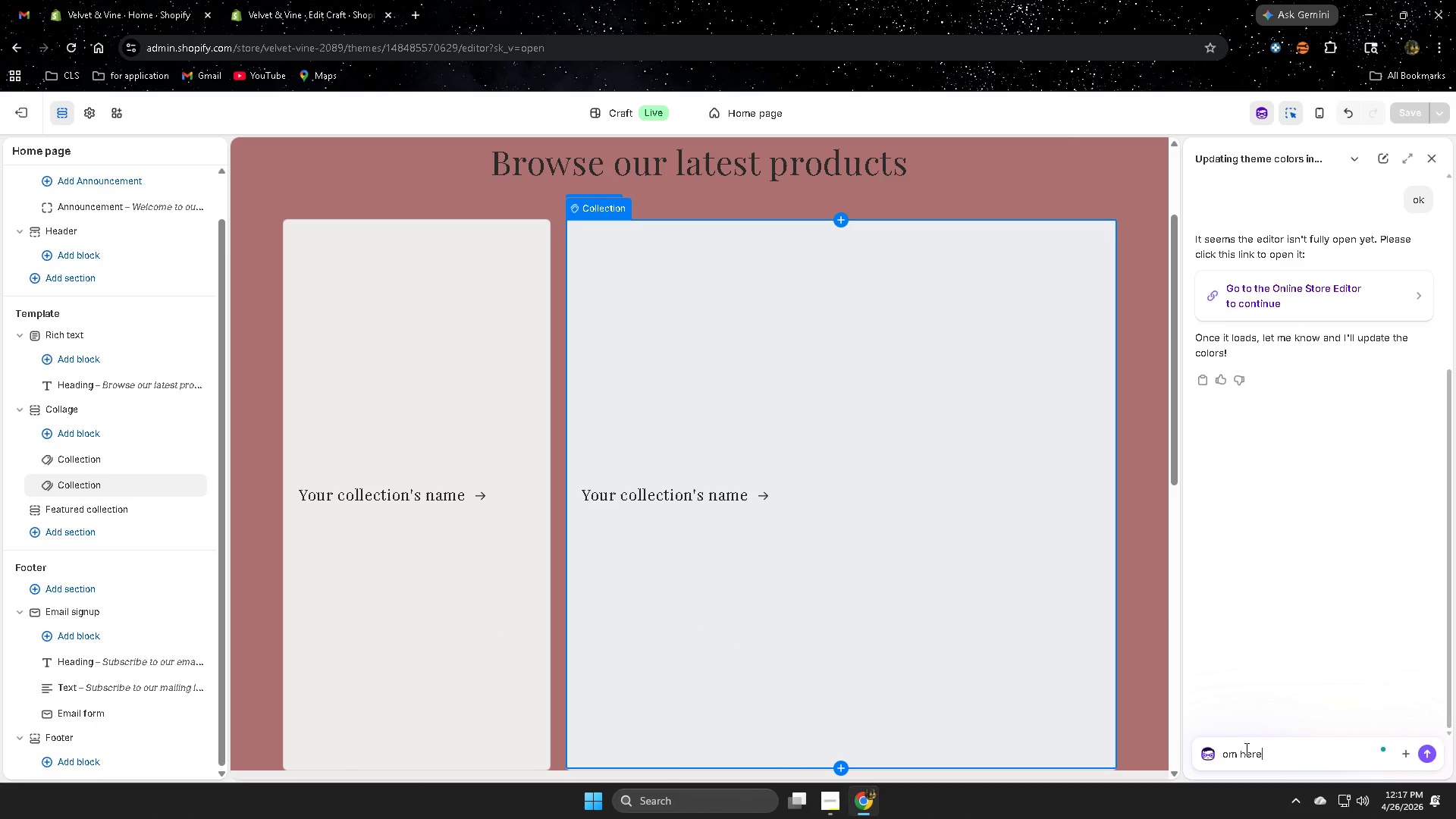 
key(Enter)
 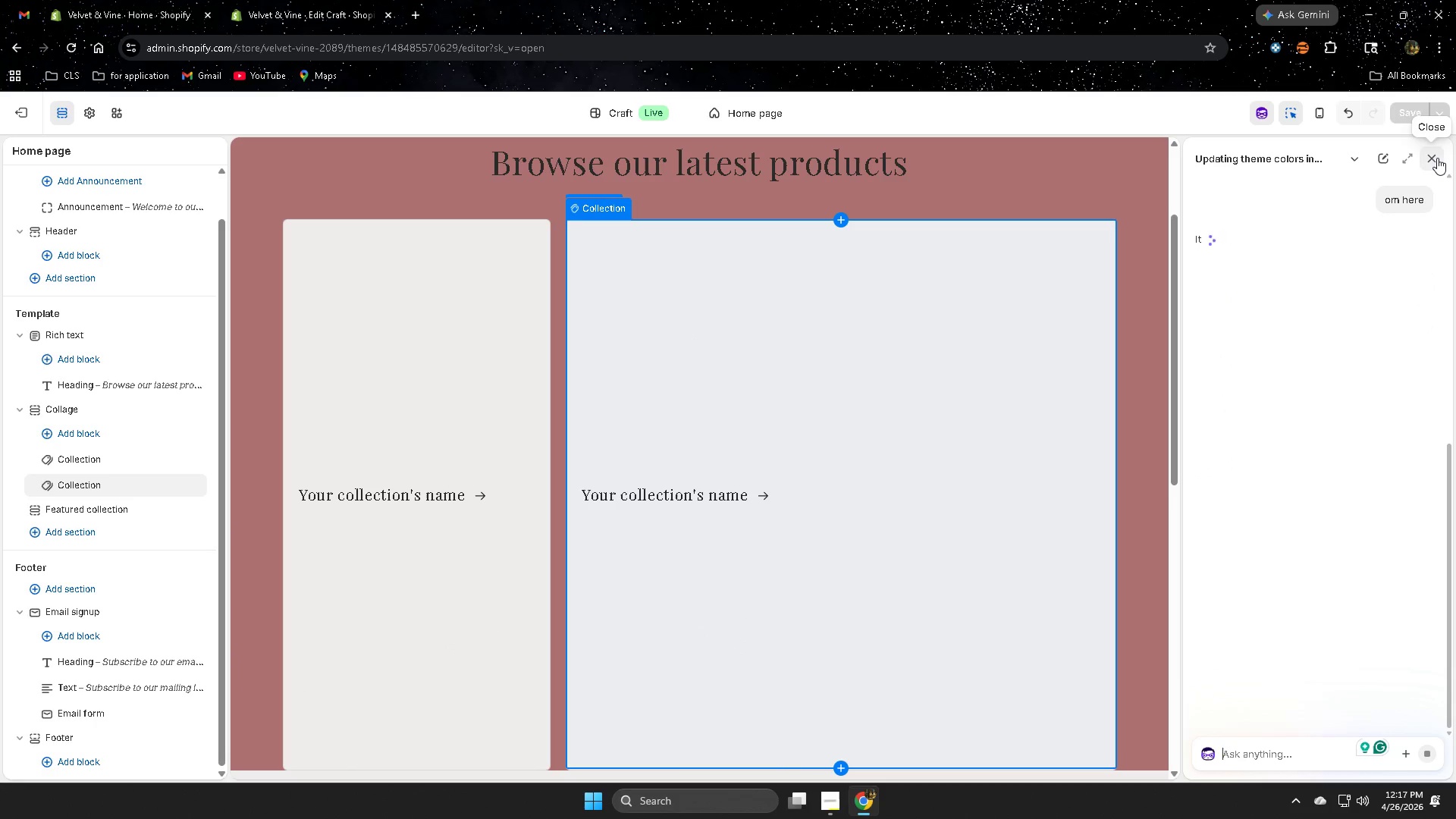 
wait(8.53)
 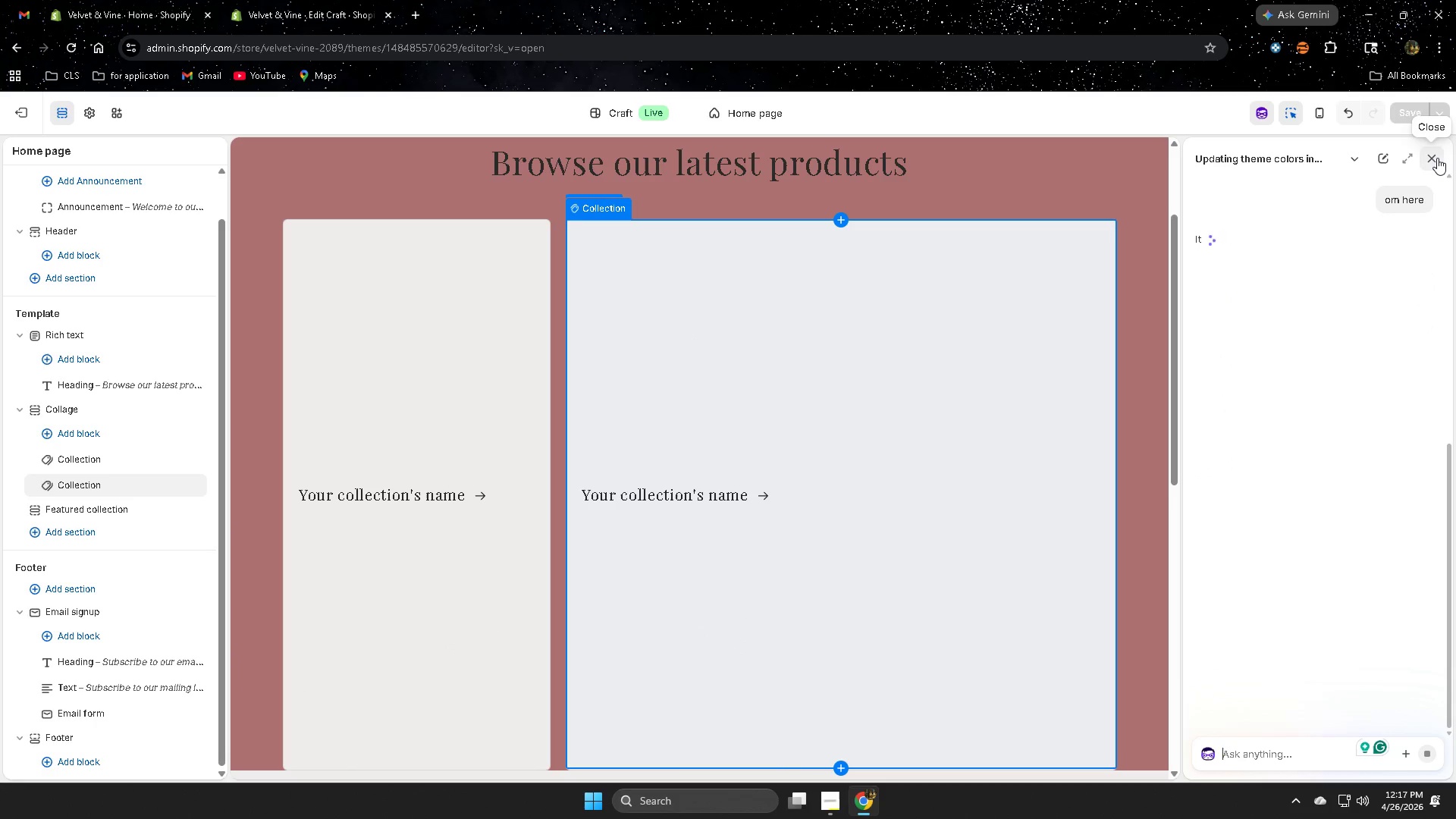 
double_click([1255, 319])
 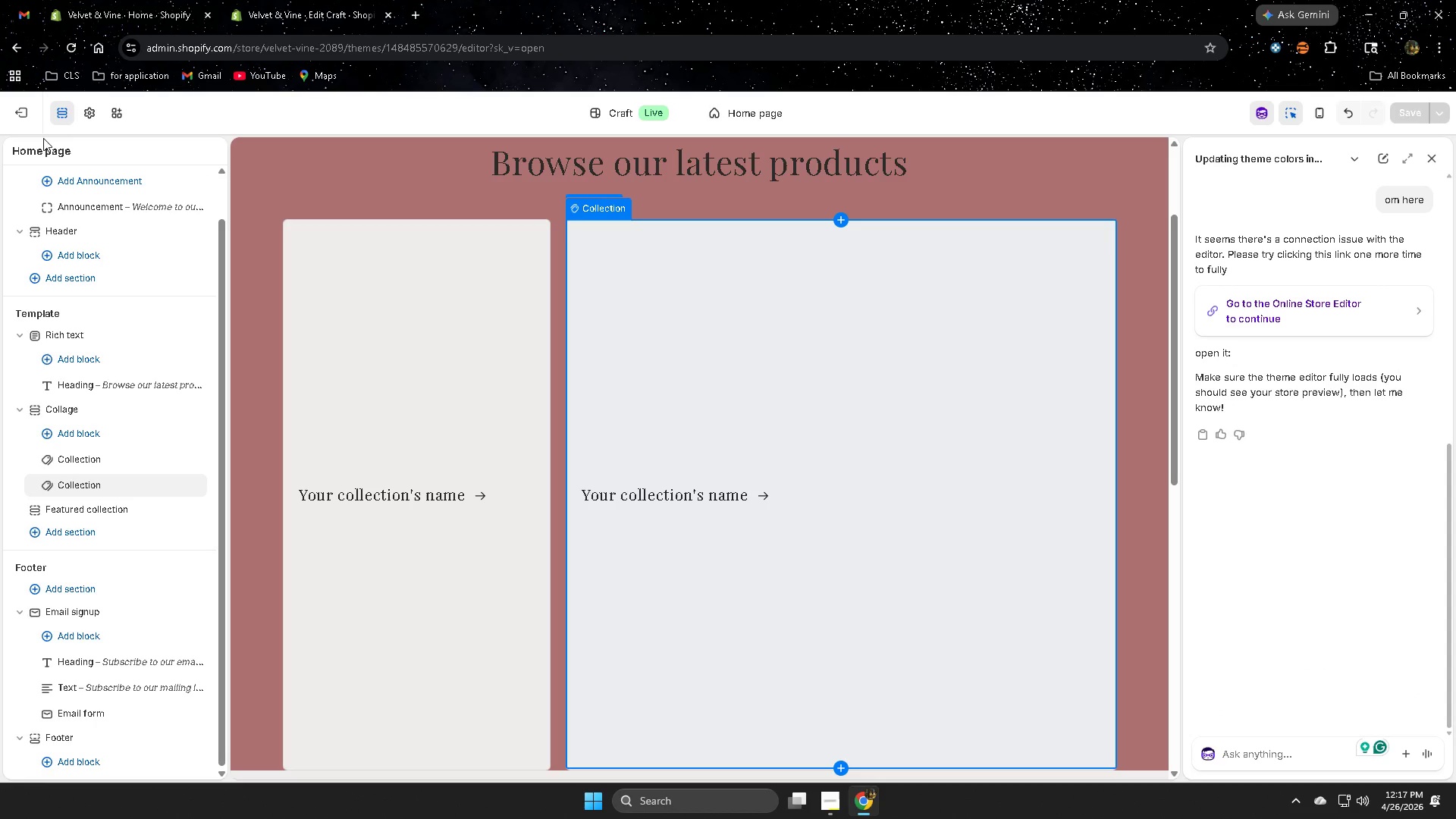 
left_click([93, 118])
 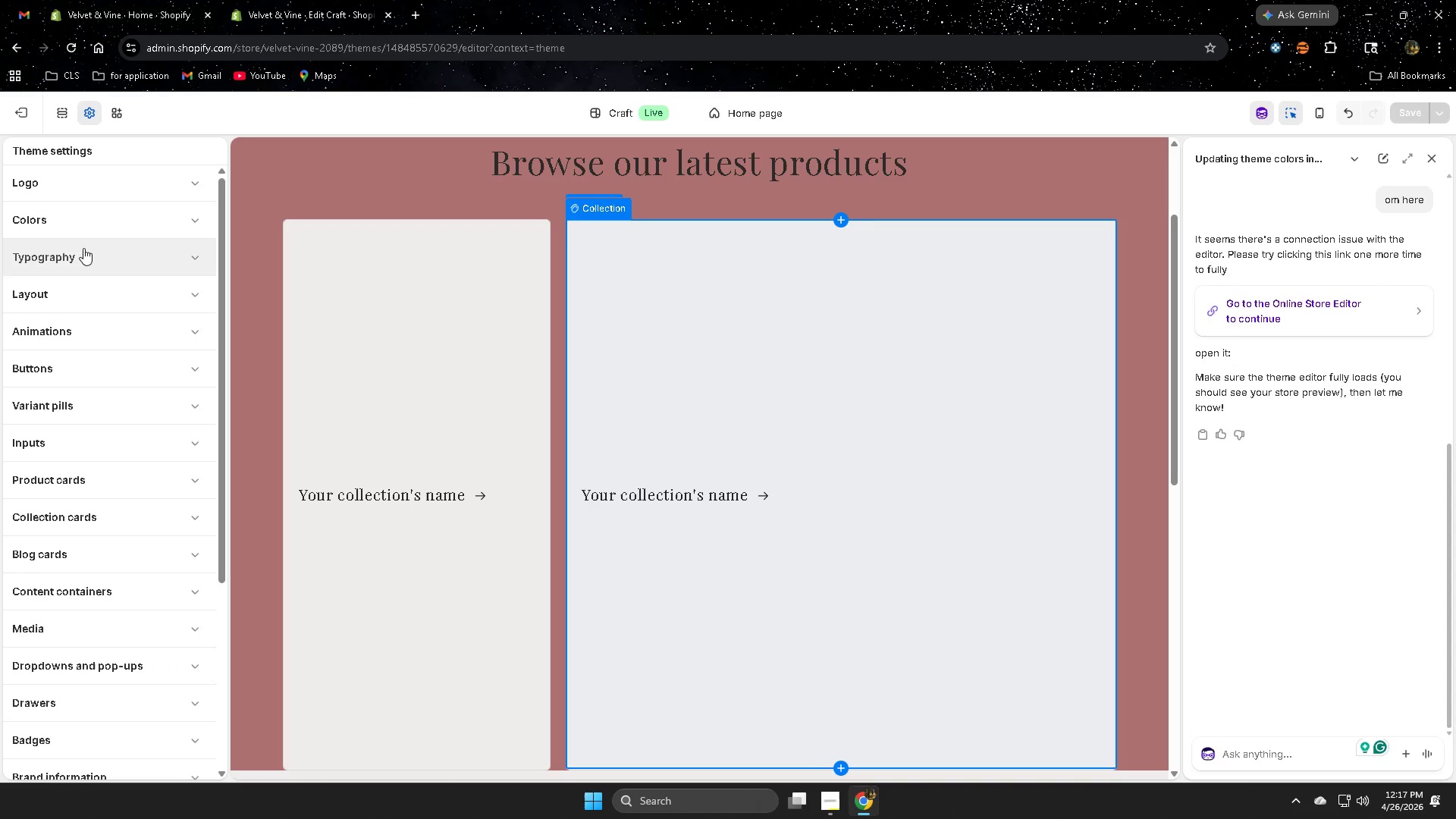 
left_click([1237, 755])
 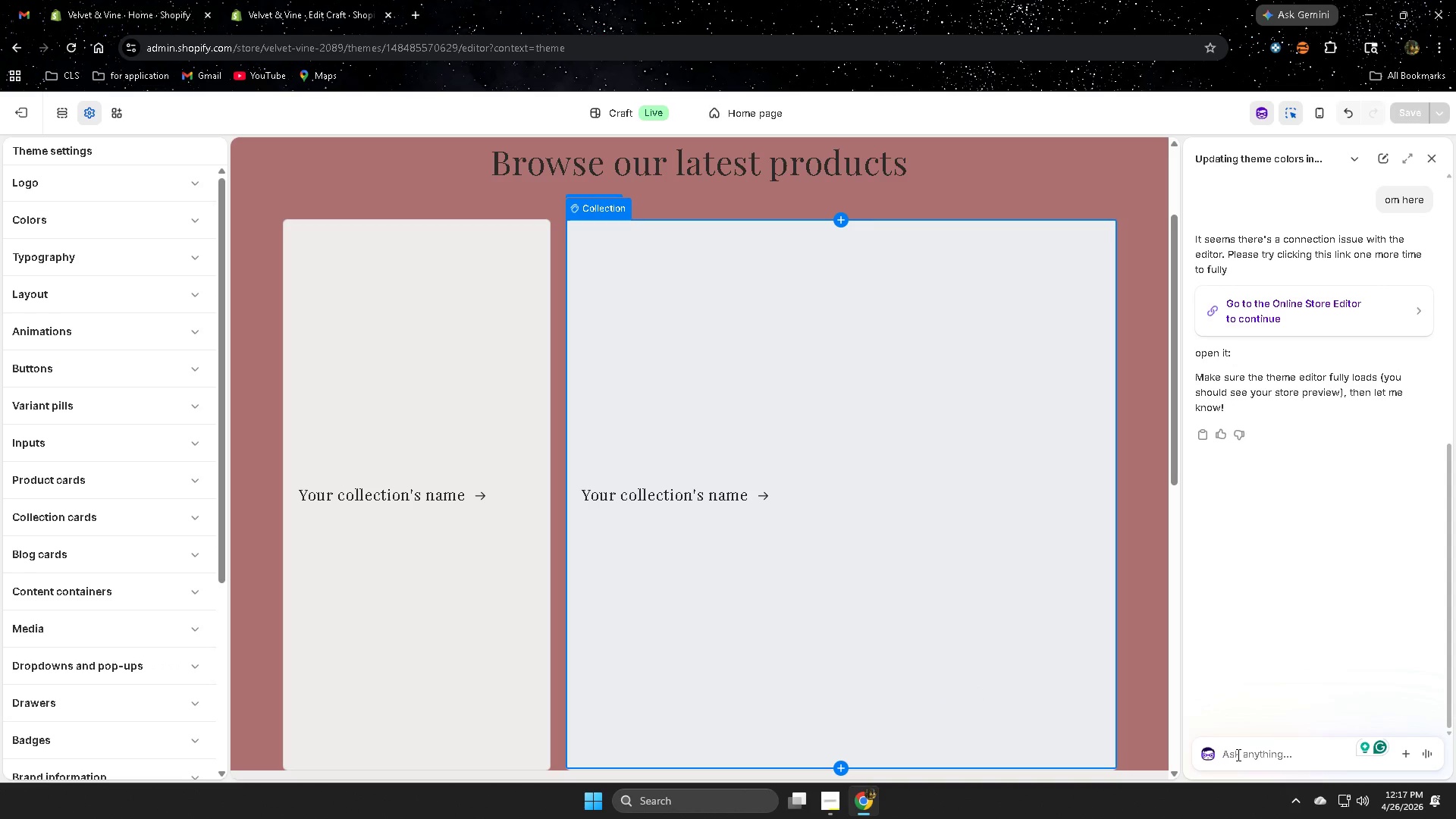 
type(ok)
 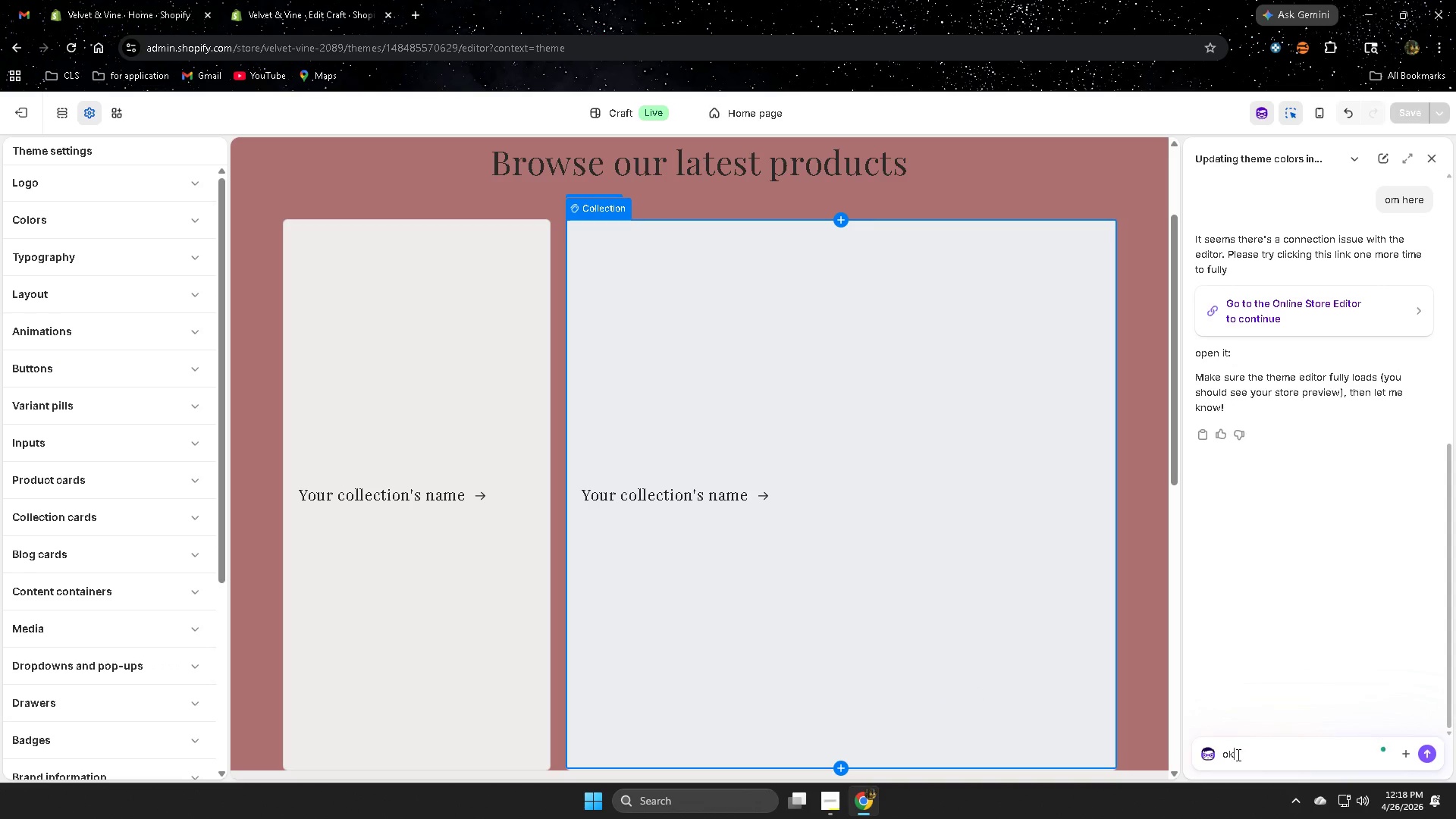 
key(Enter)
 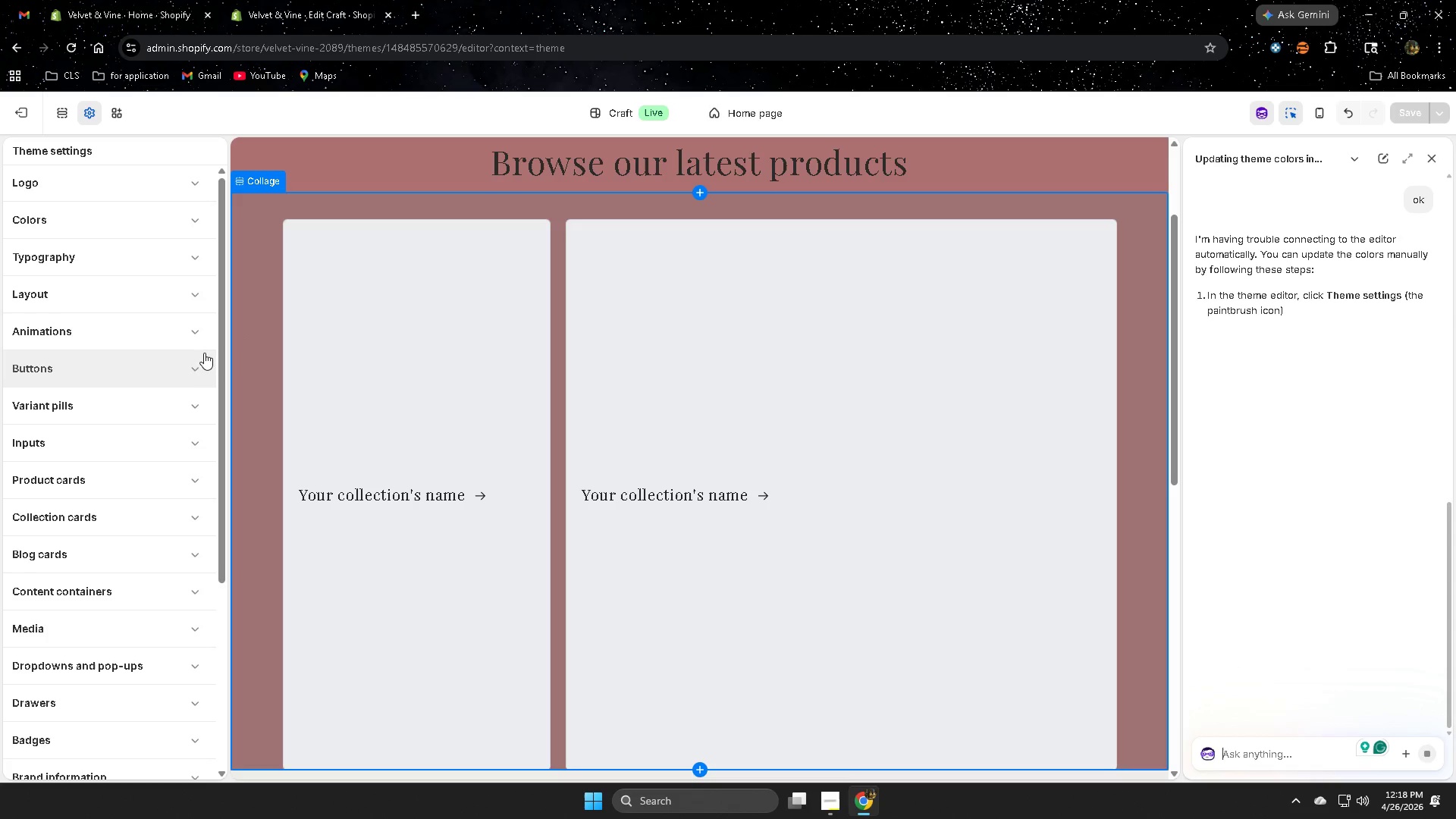 
wait(9.28)
 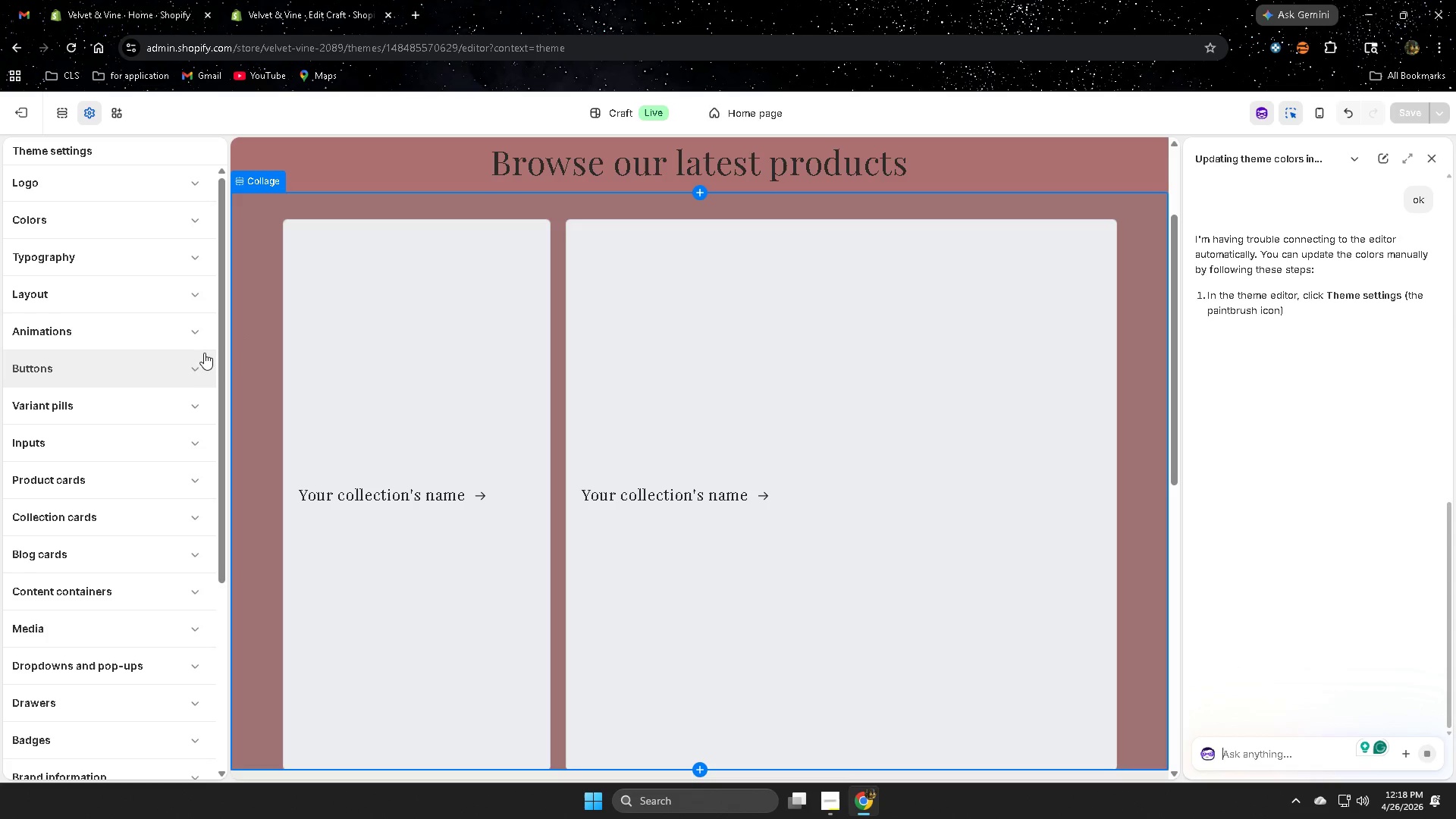 
left_click_drag(start_coordinate=[1348, 296], to_coordinate=[1388, 297])
 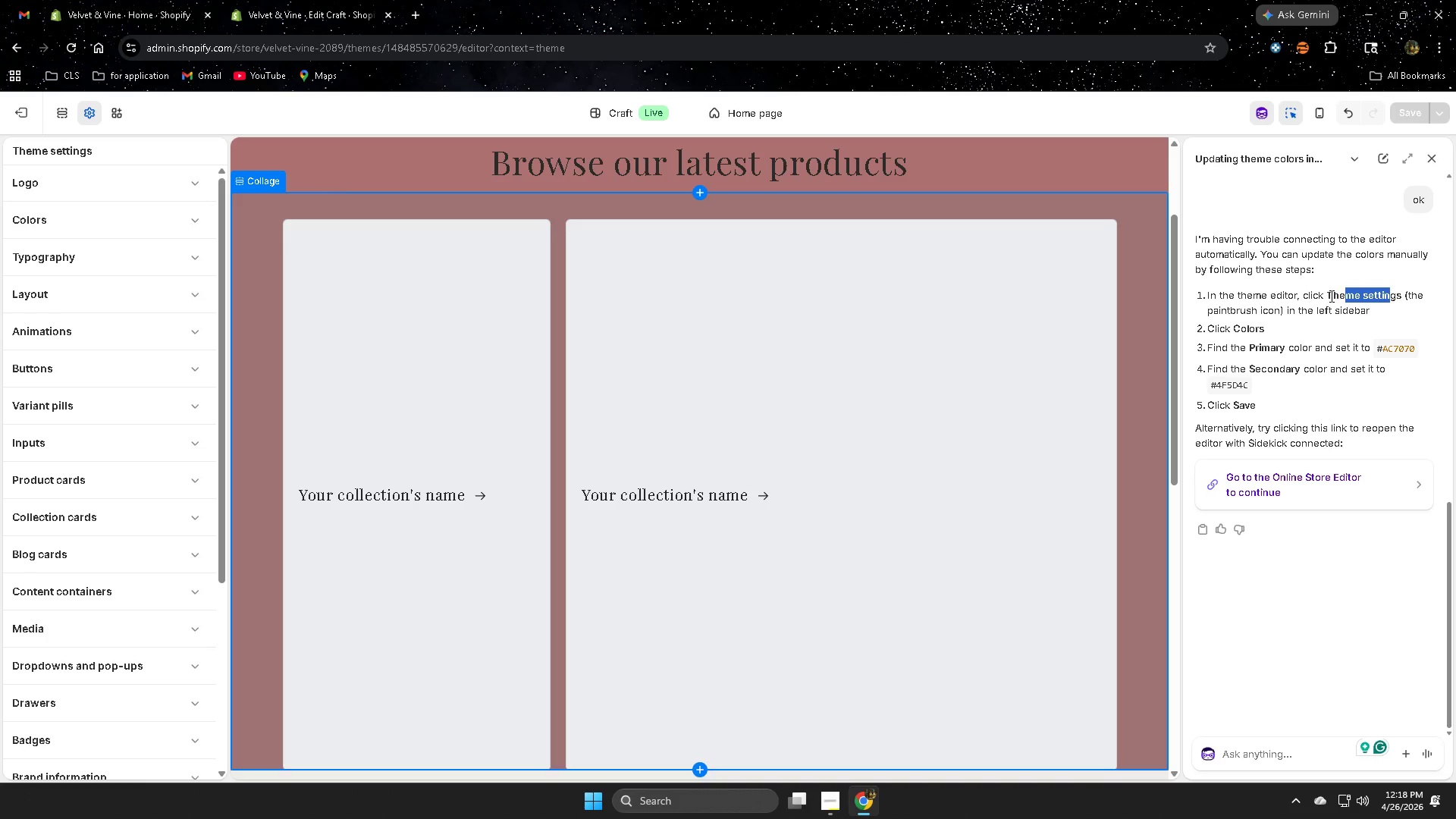 
left_click([1332, 293])
 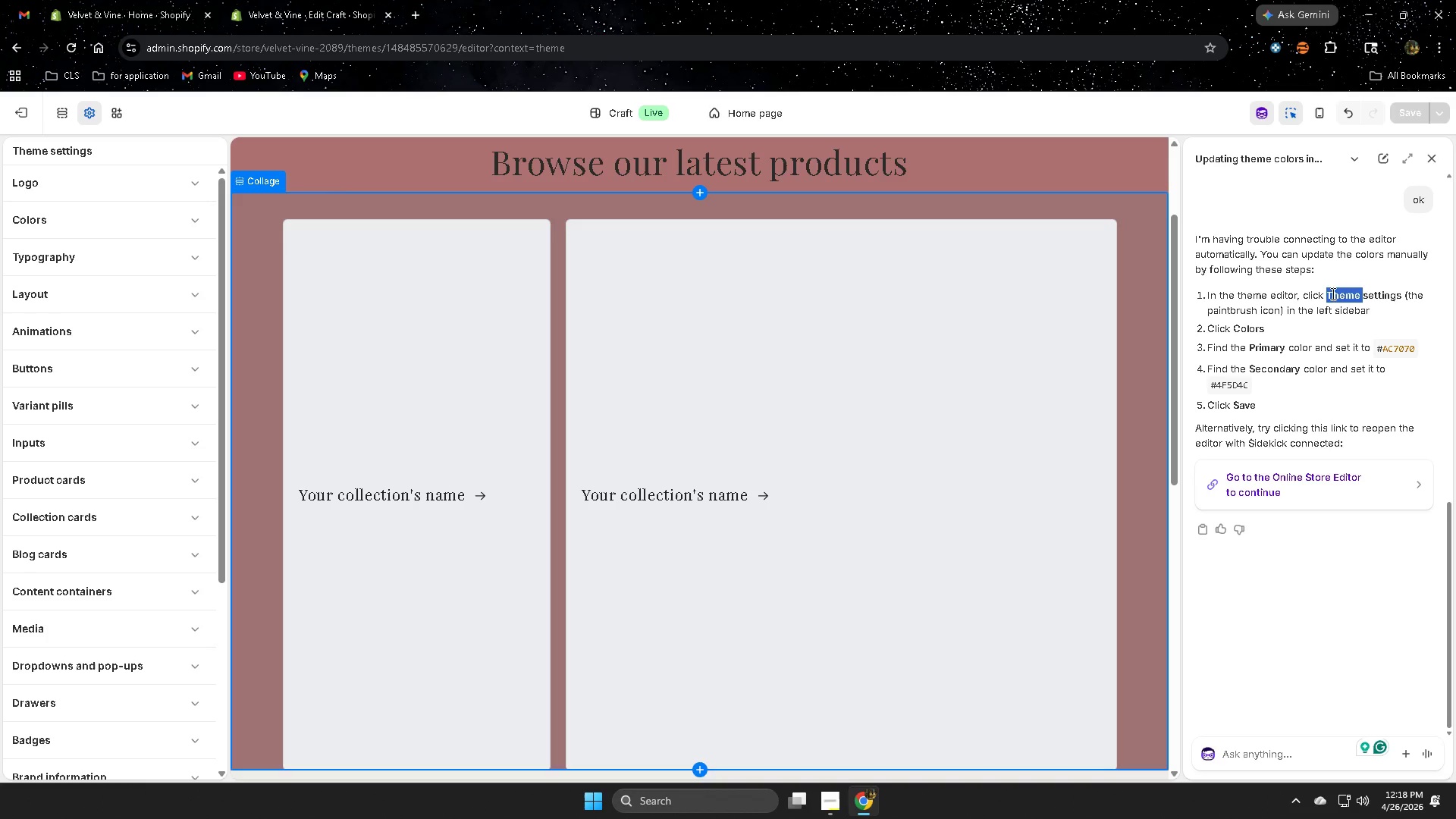 
left_click_drag(start_coordinate=[1332, 293], to_coordinate=[1385, 296])
 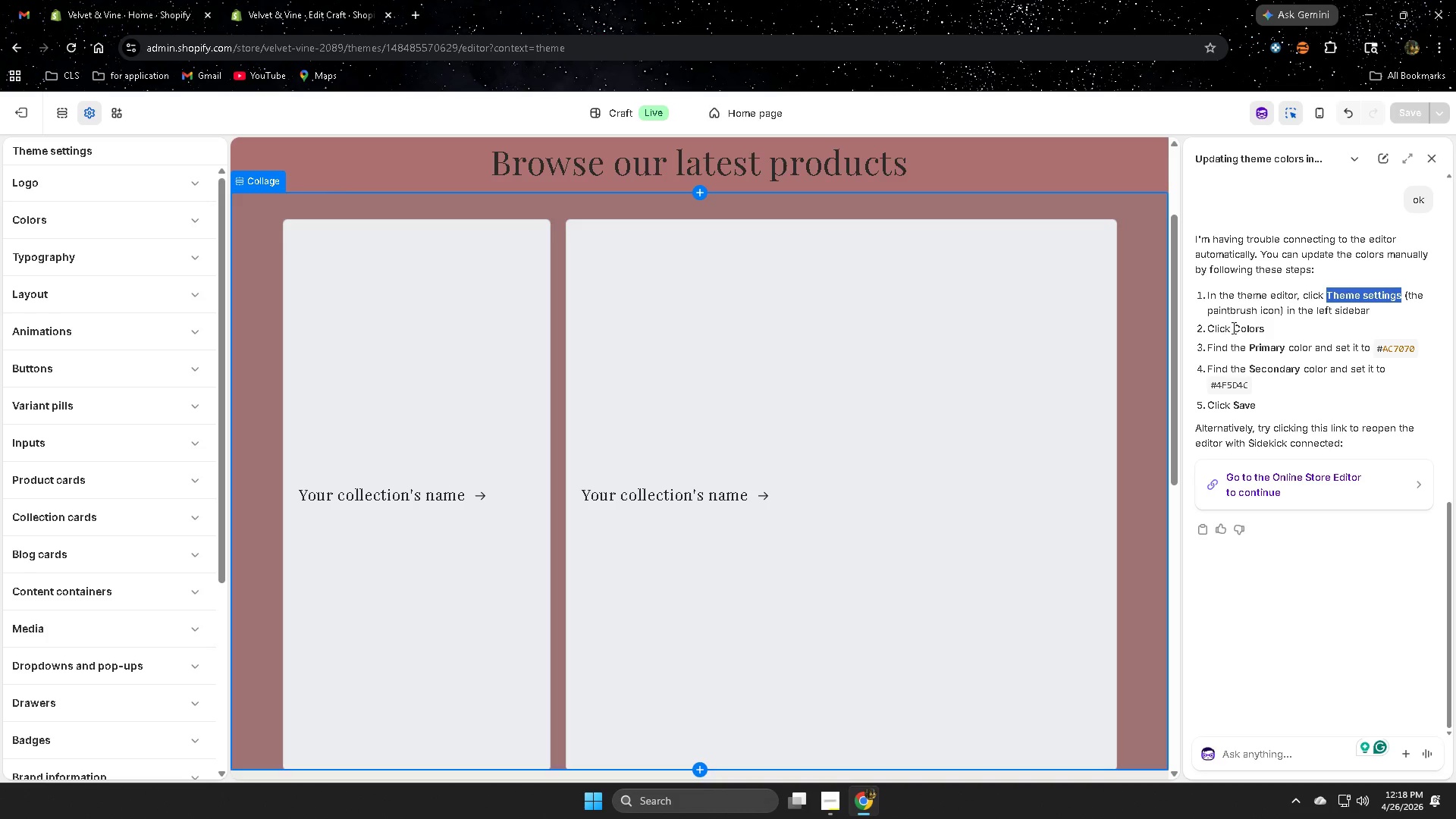 
wait(6.72)
 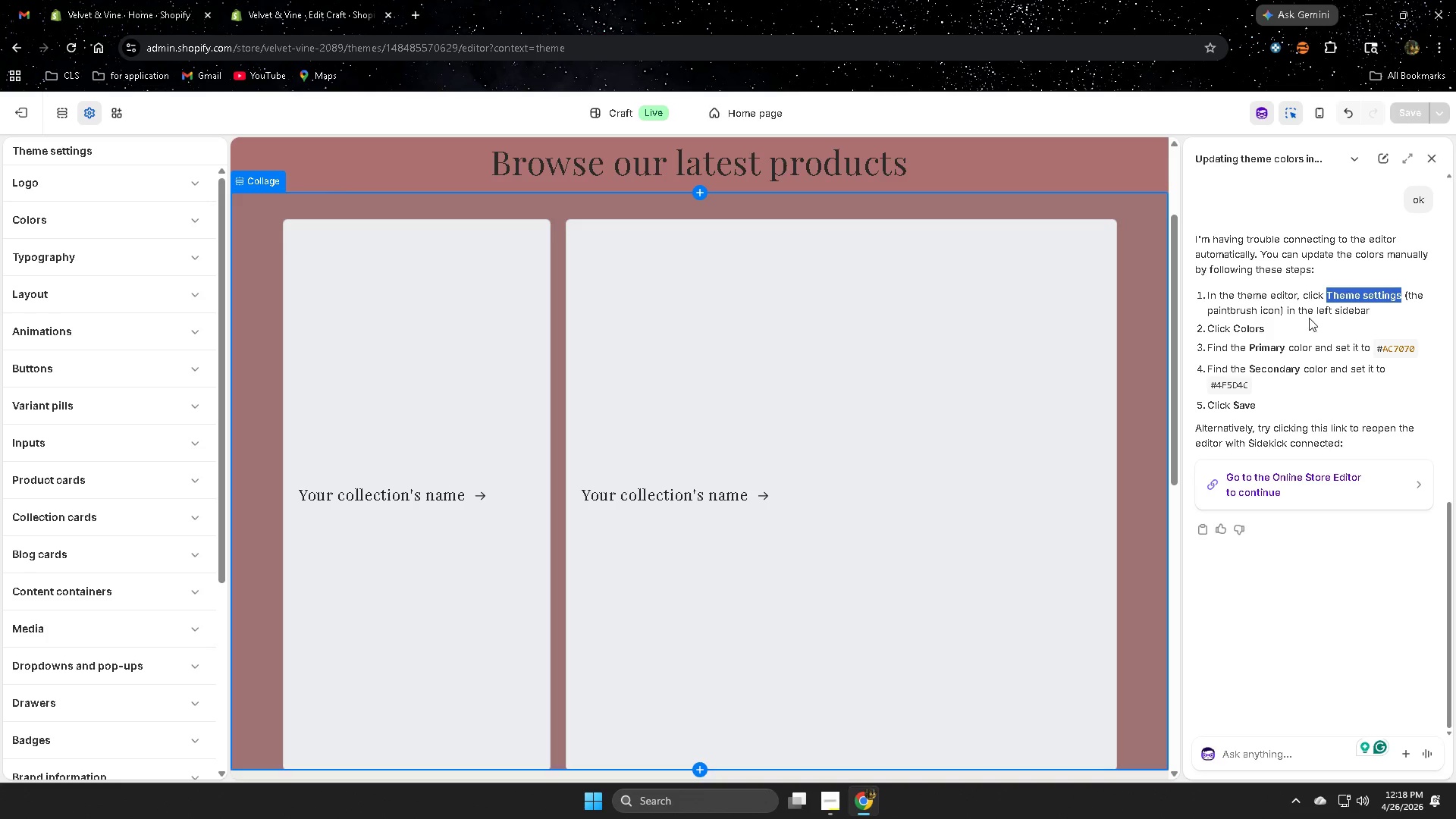 
left_click_drag(start_coordinate=[1261, 350], to_coordinate=[1286, 348])
 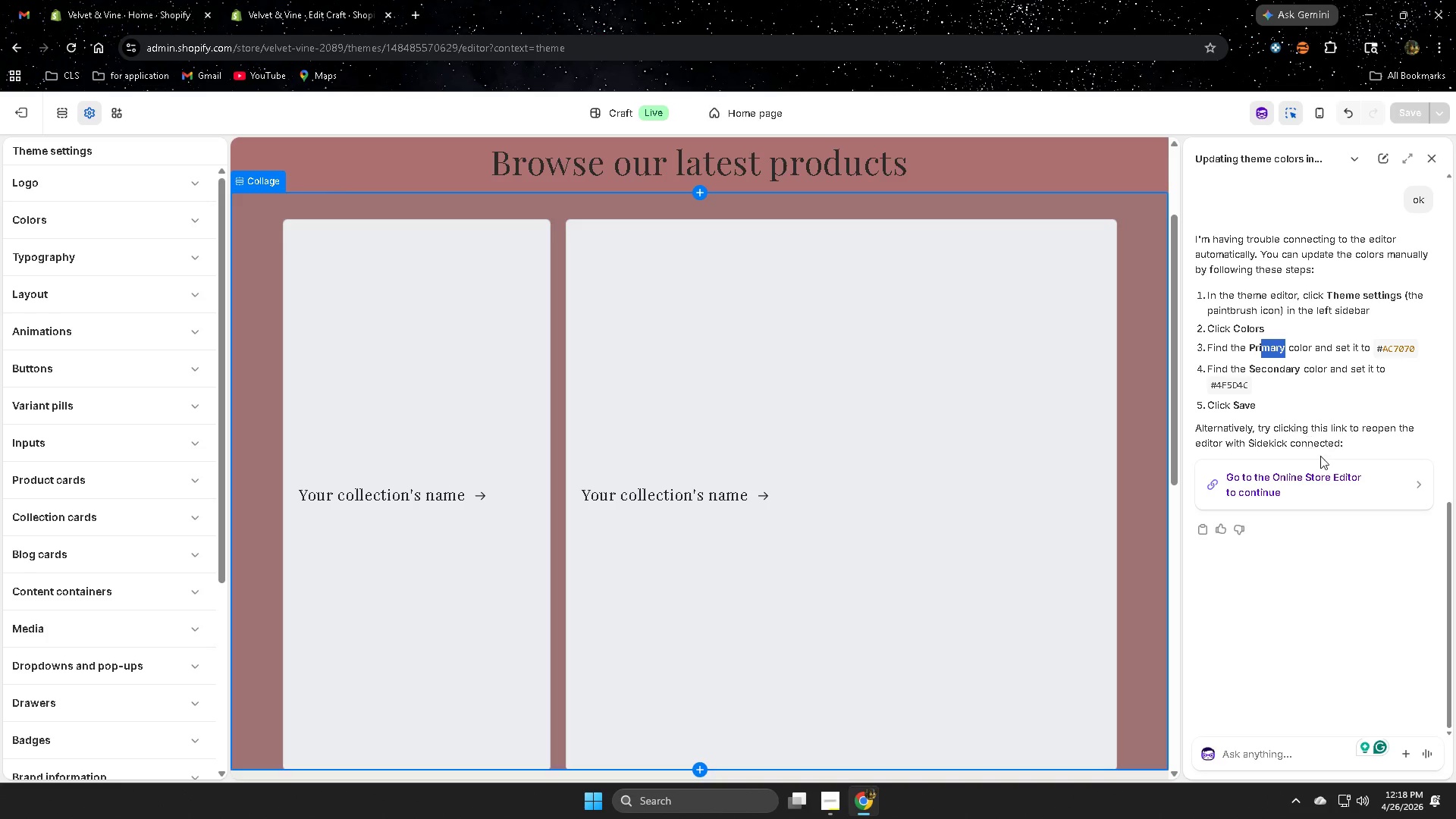 
left_click([1316, 492])
 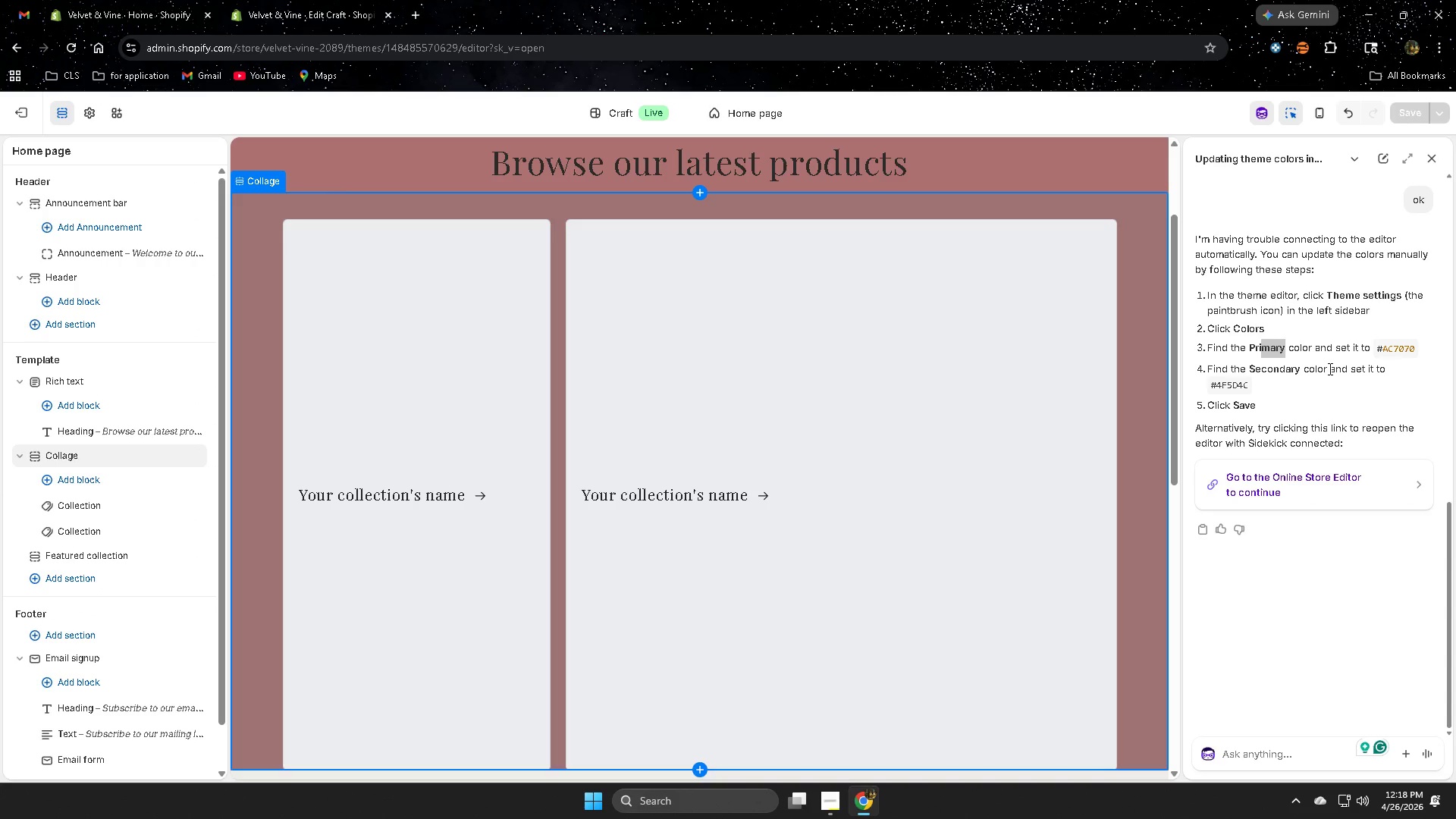 
wait(5.19)
 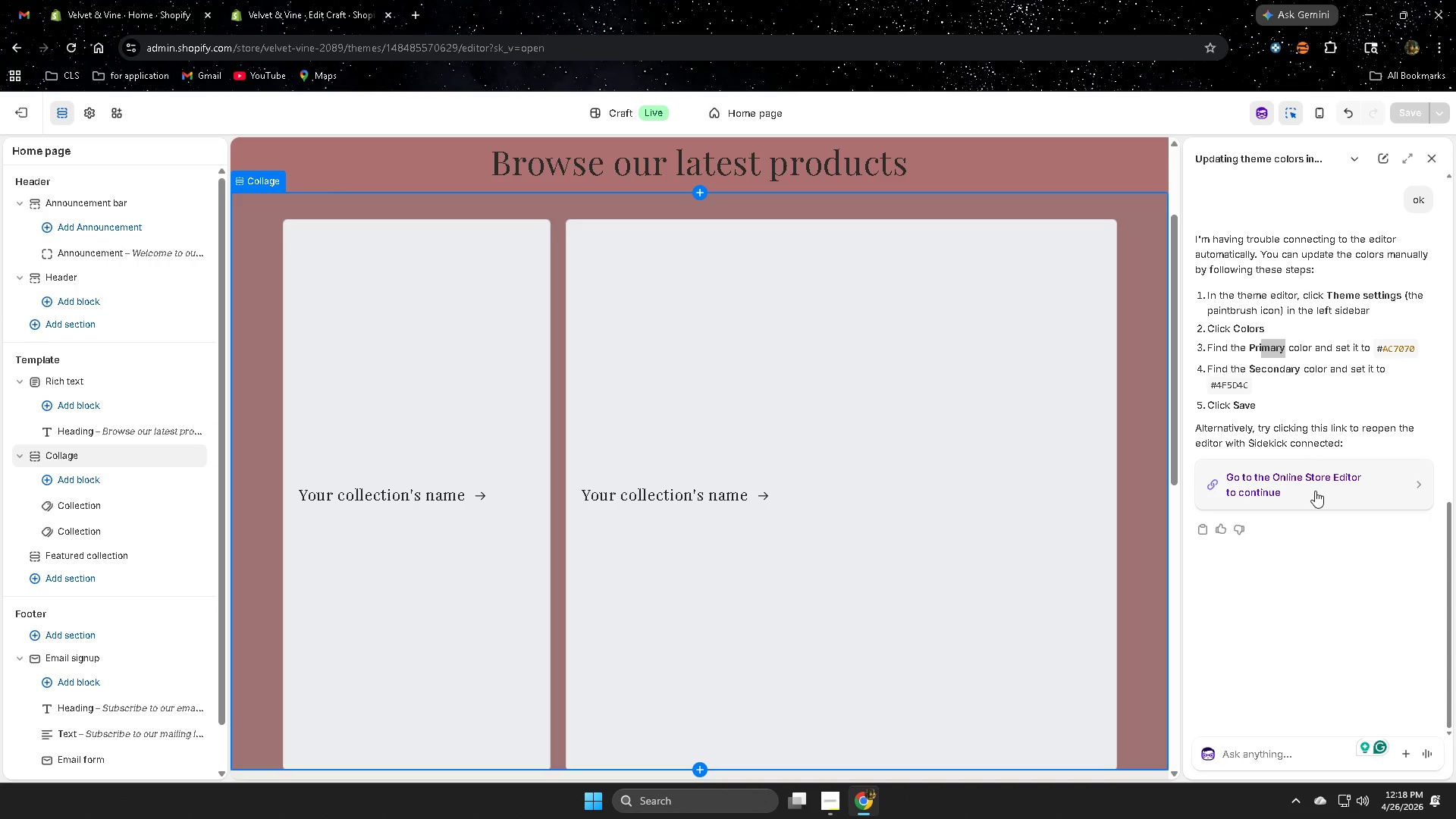 
left_click_drag(start_coordinate=[1273, 293], to_coordinate=[1310, 294])
 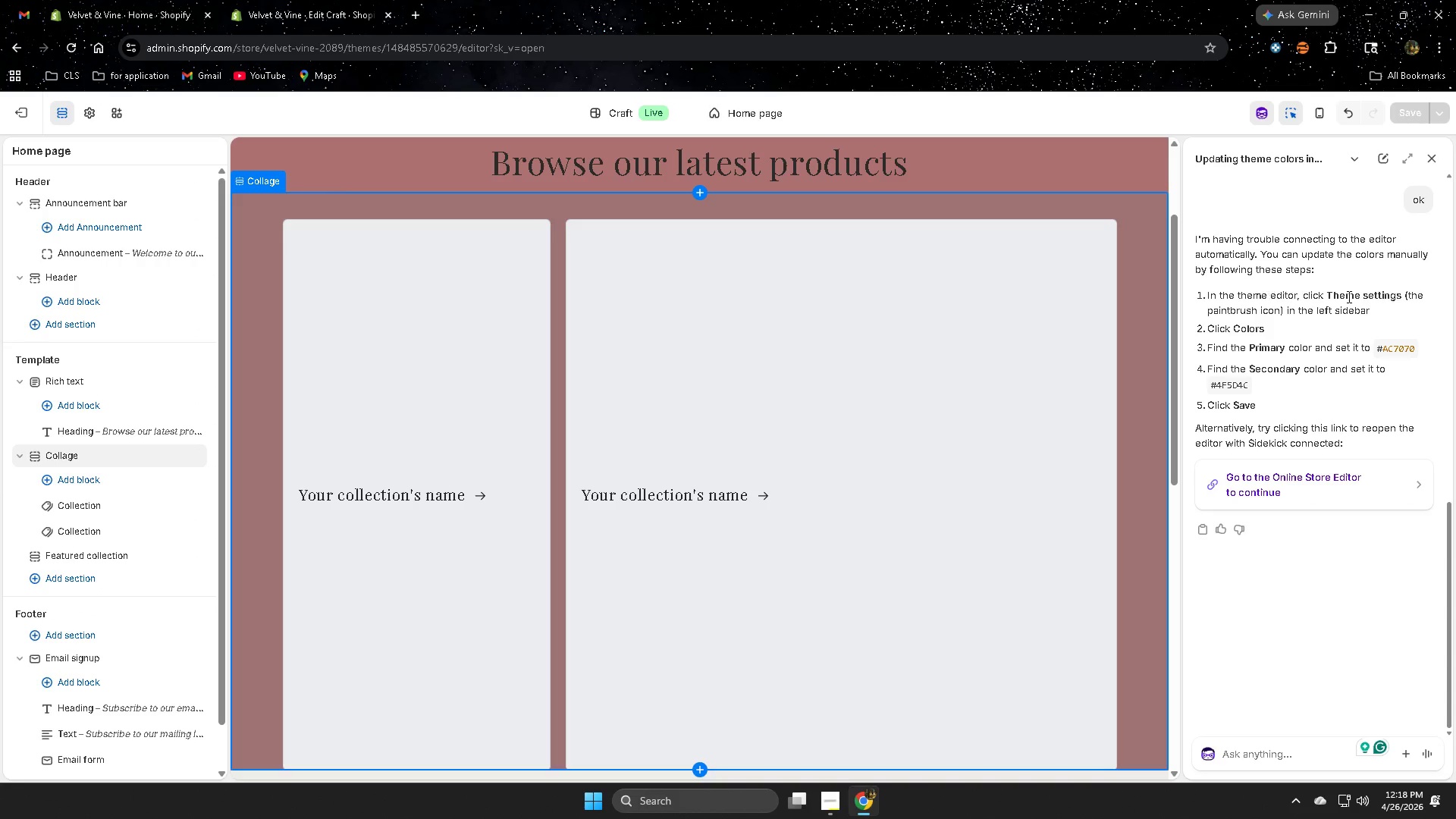 
left_click_drag(start_coordinate=[1348, 297], to_coordinate=[1375, 298])
 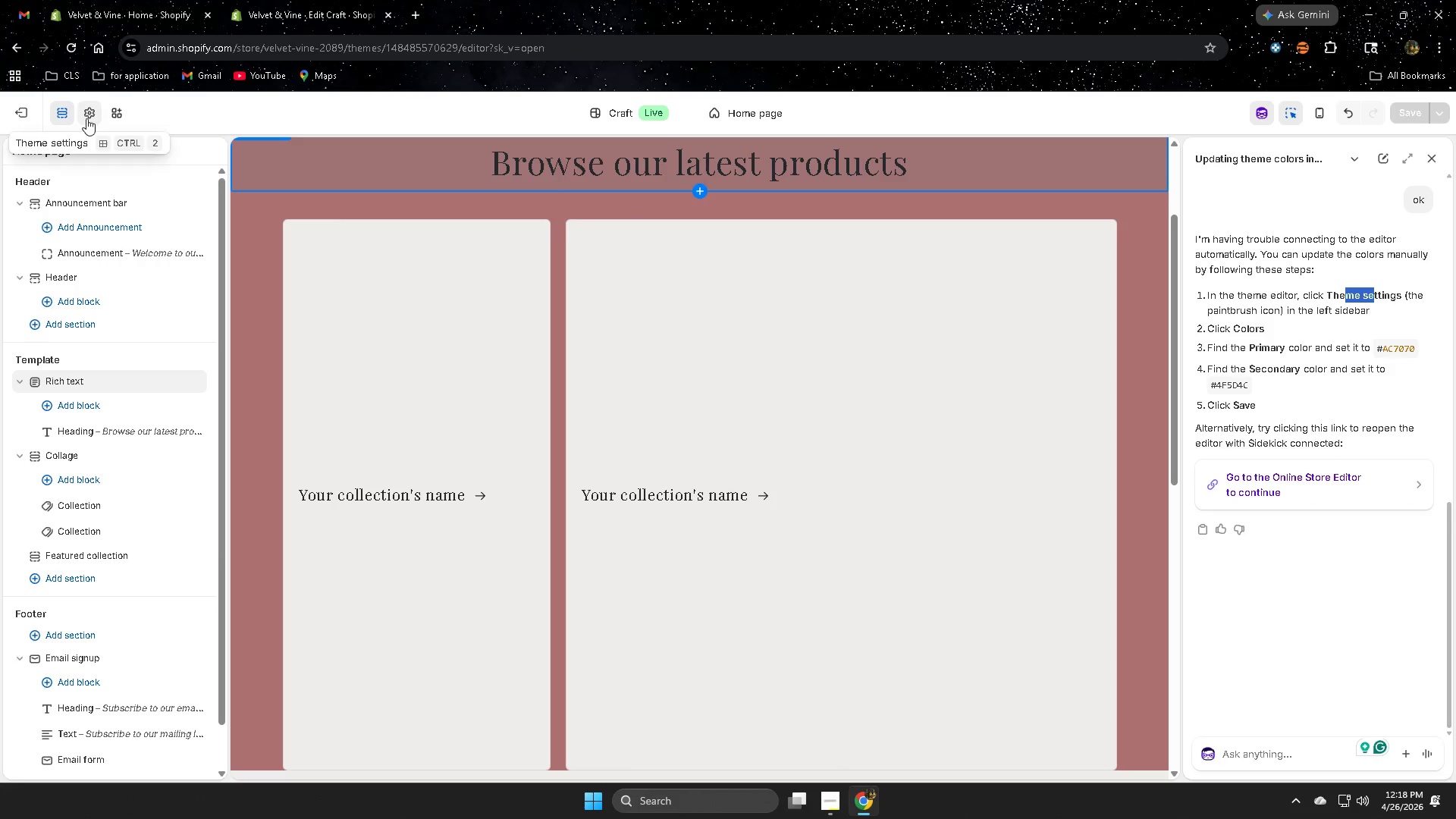 
left_click([86, 118])
 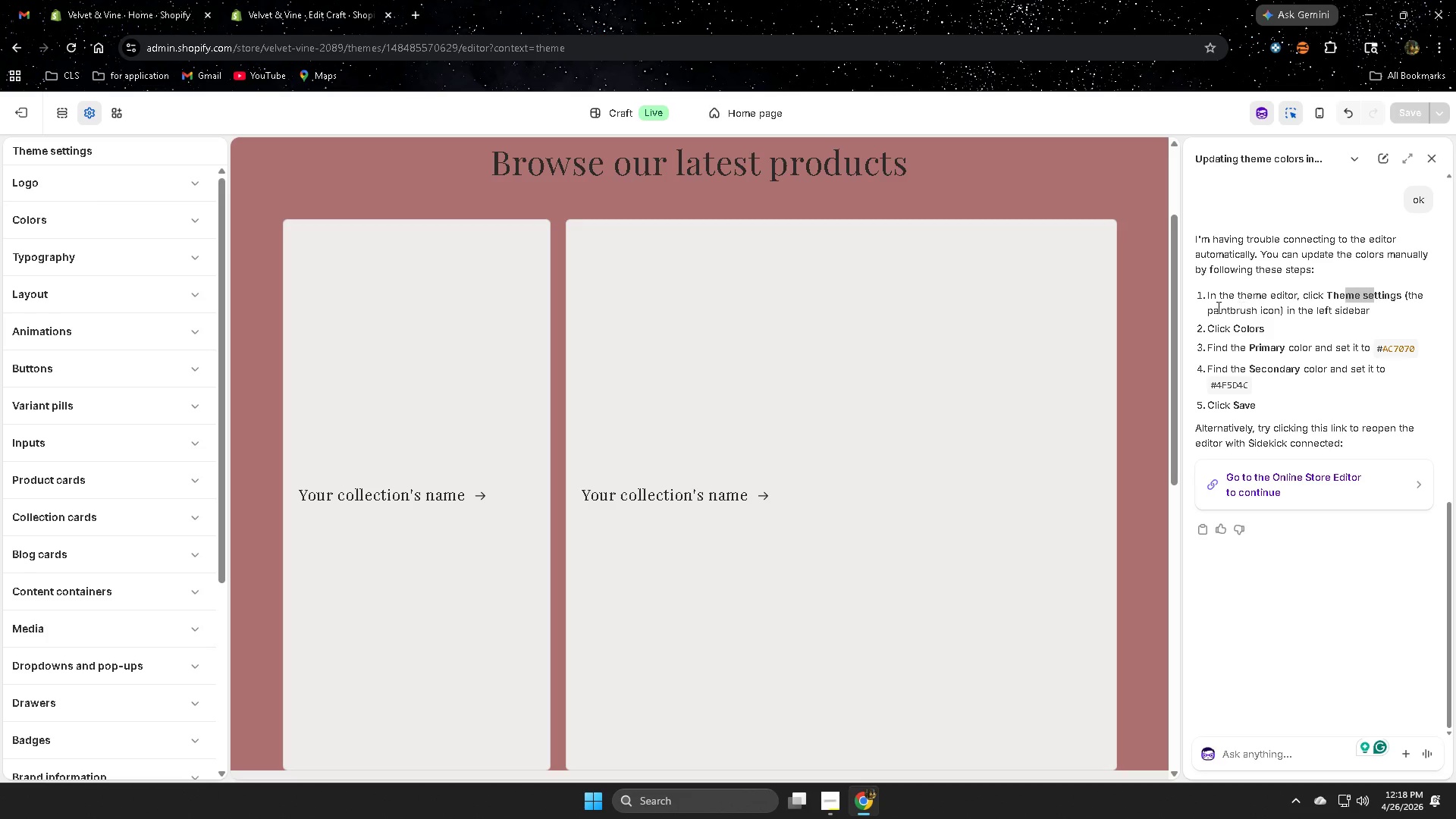 
wait(20.42)
 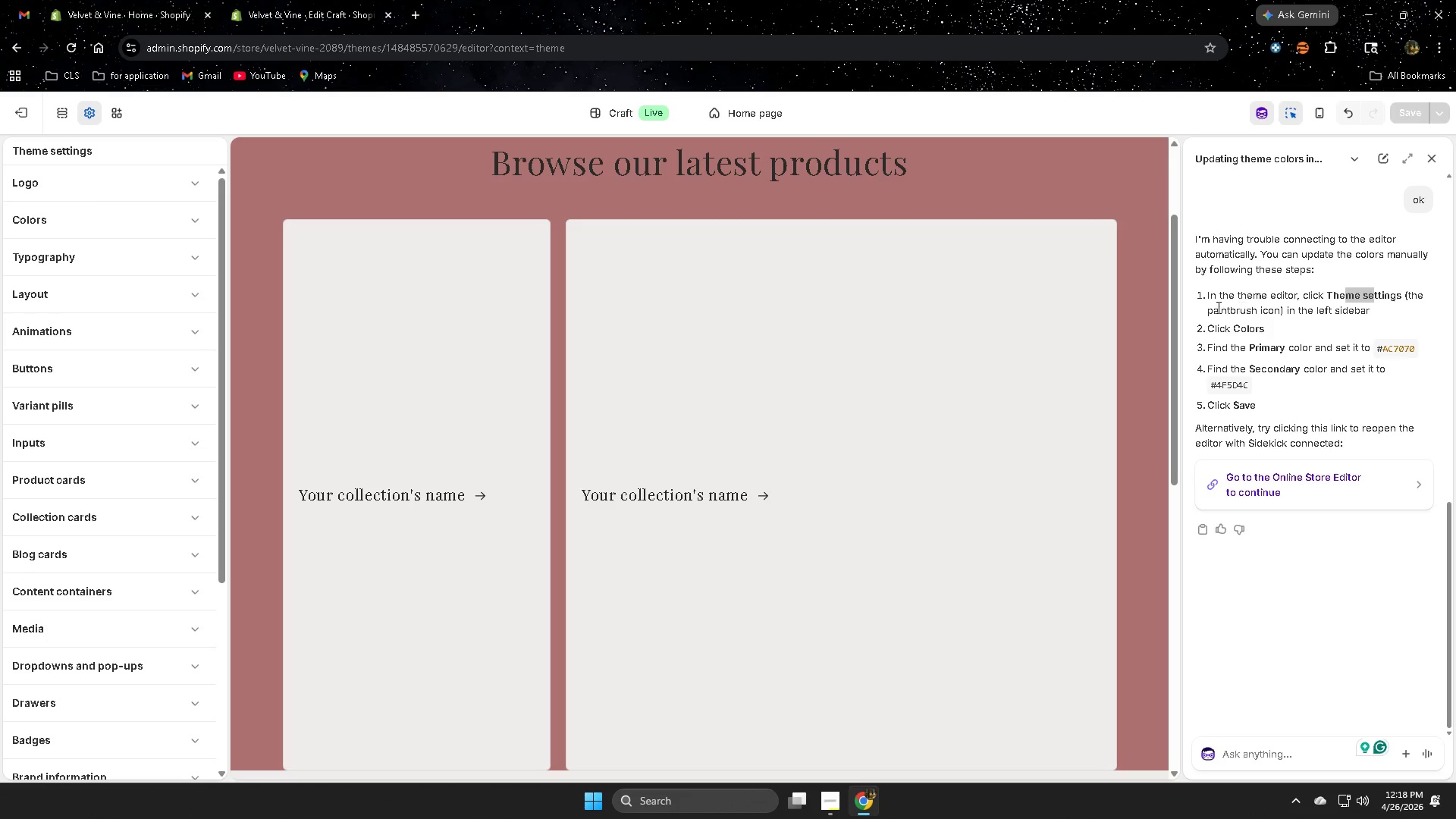 
left_click([173, 221])
 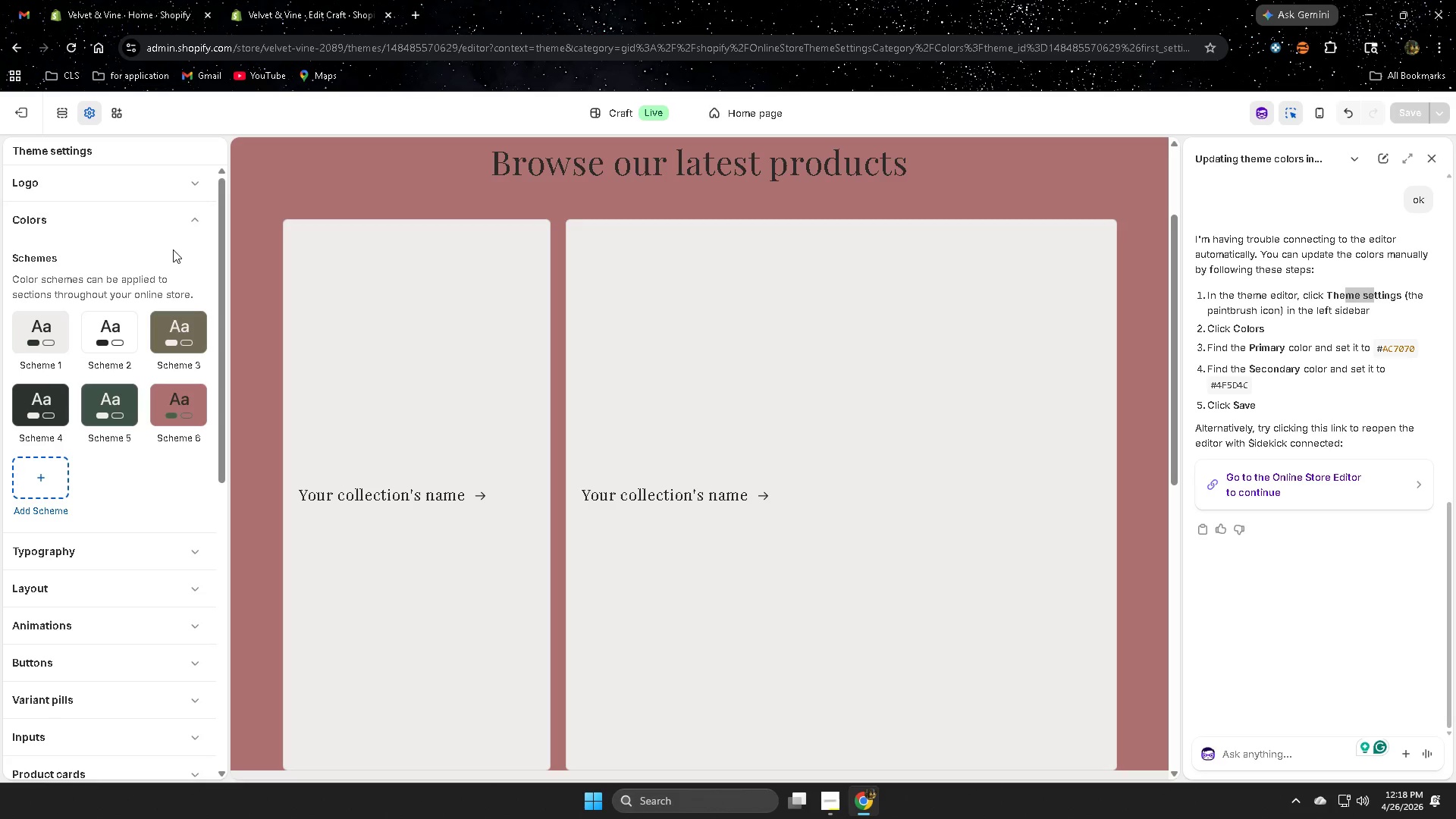 
scroll: coordinate [134, 545], scroll_direction: none, amount: 0.0
 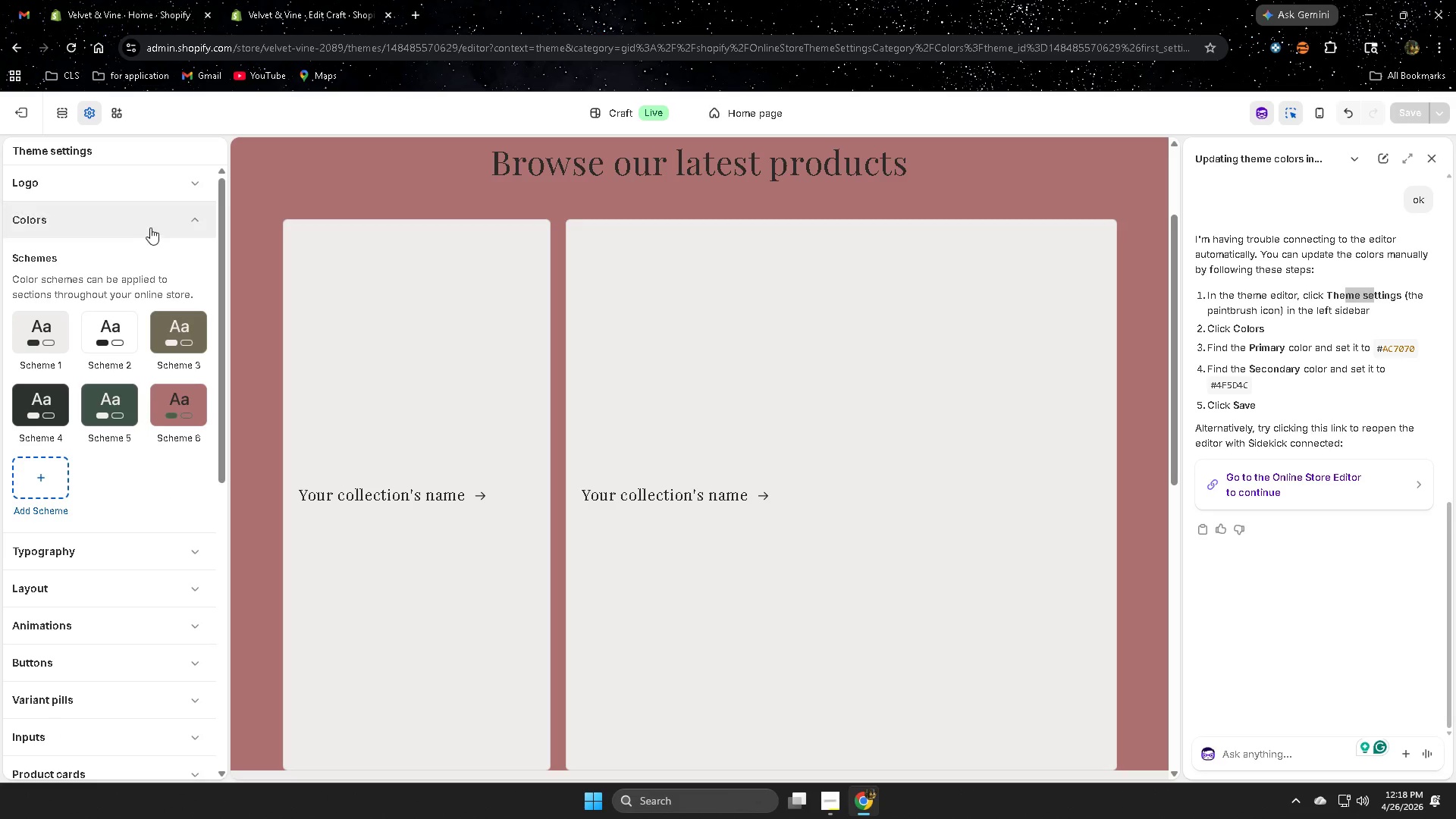 
left_click([151, 224])
 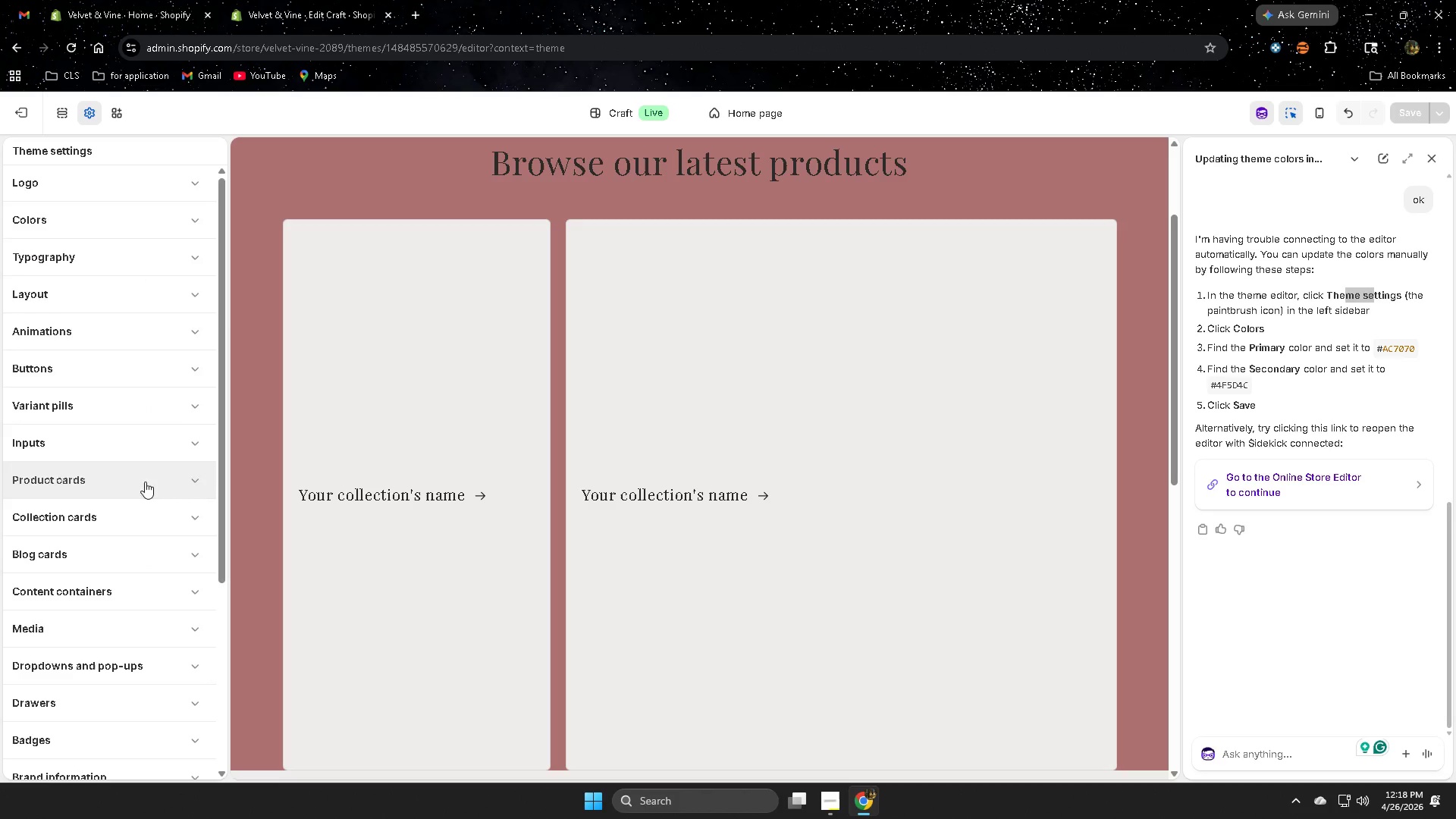 
scroll: coordinate [153, 503], scroll_direction: down, amount: 7.0
 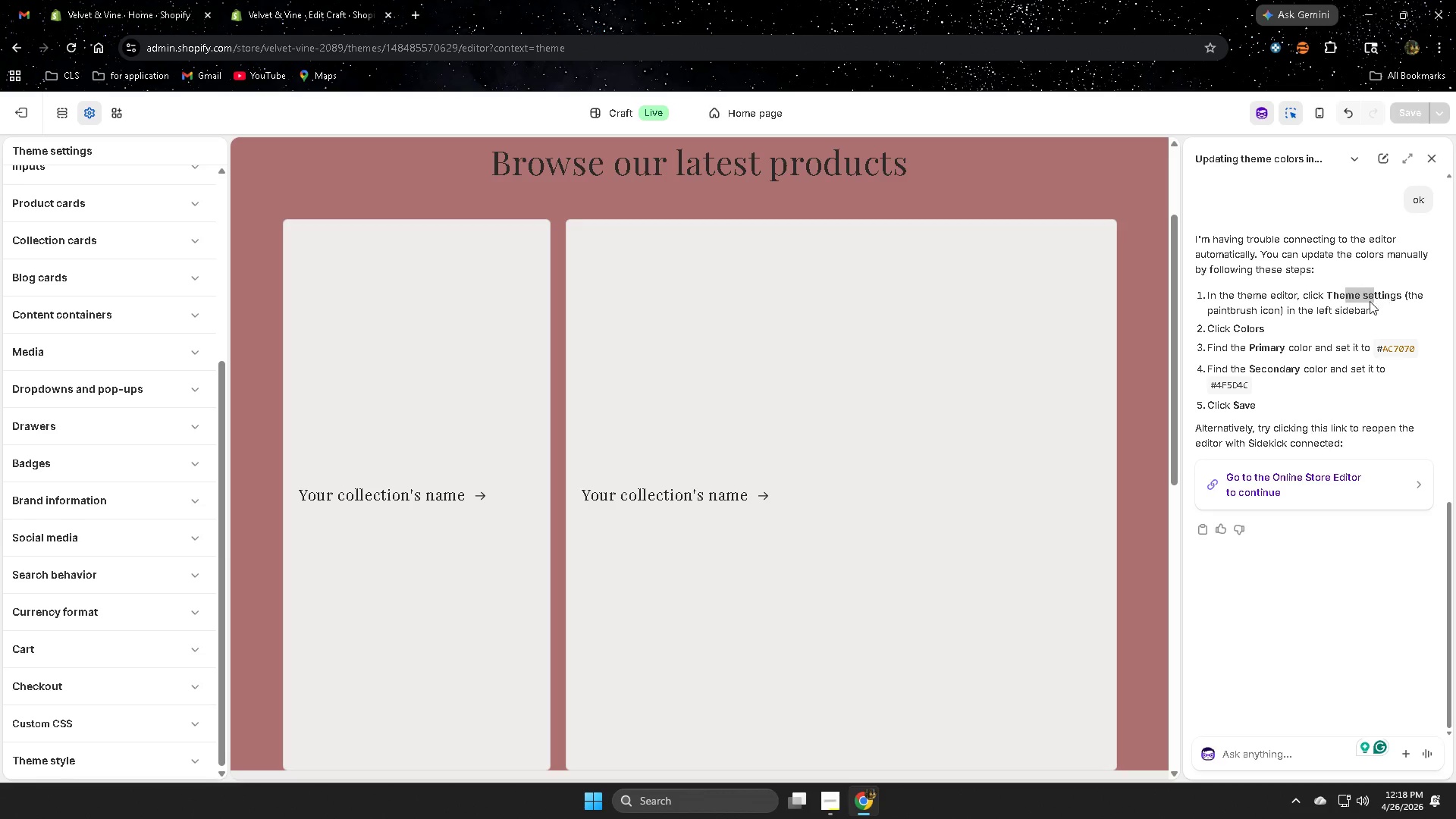 
left_click_drag(start_coordinate=[1338, 294], to_coordinate=[1396, 303])
 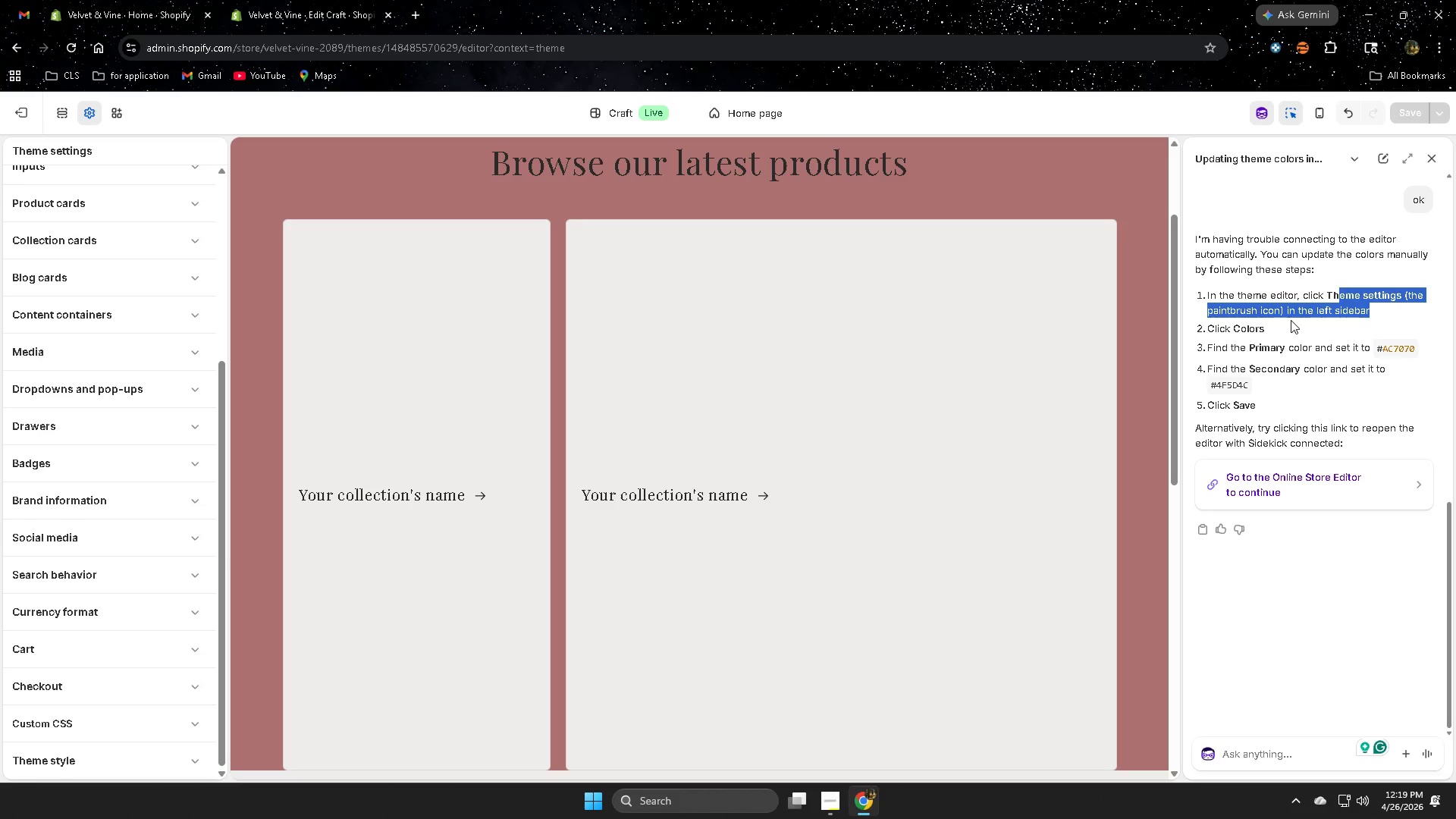 
left_click([1336, 313])
 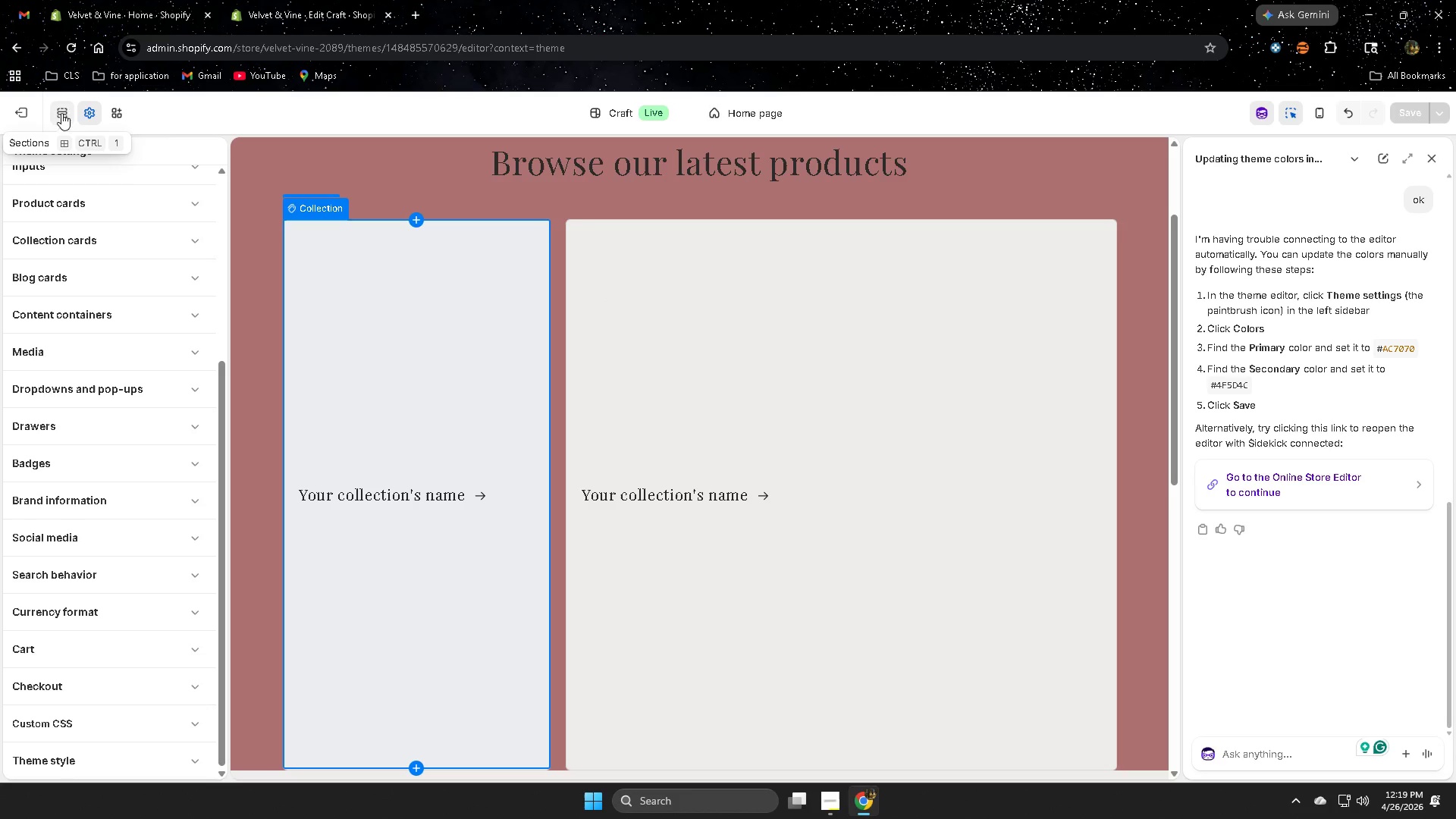 
left_click([115, 112])
 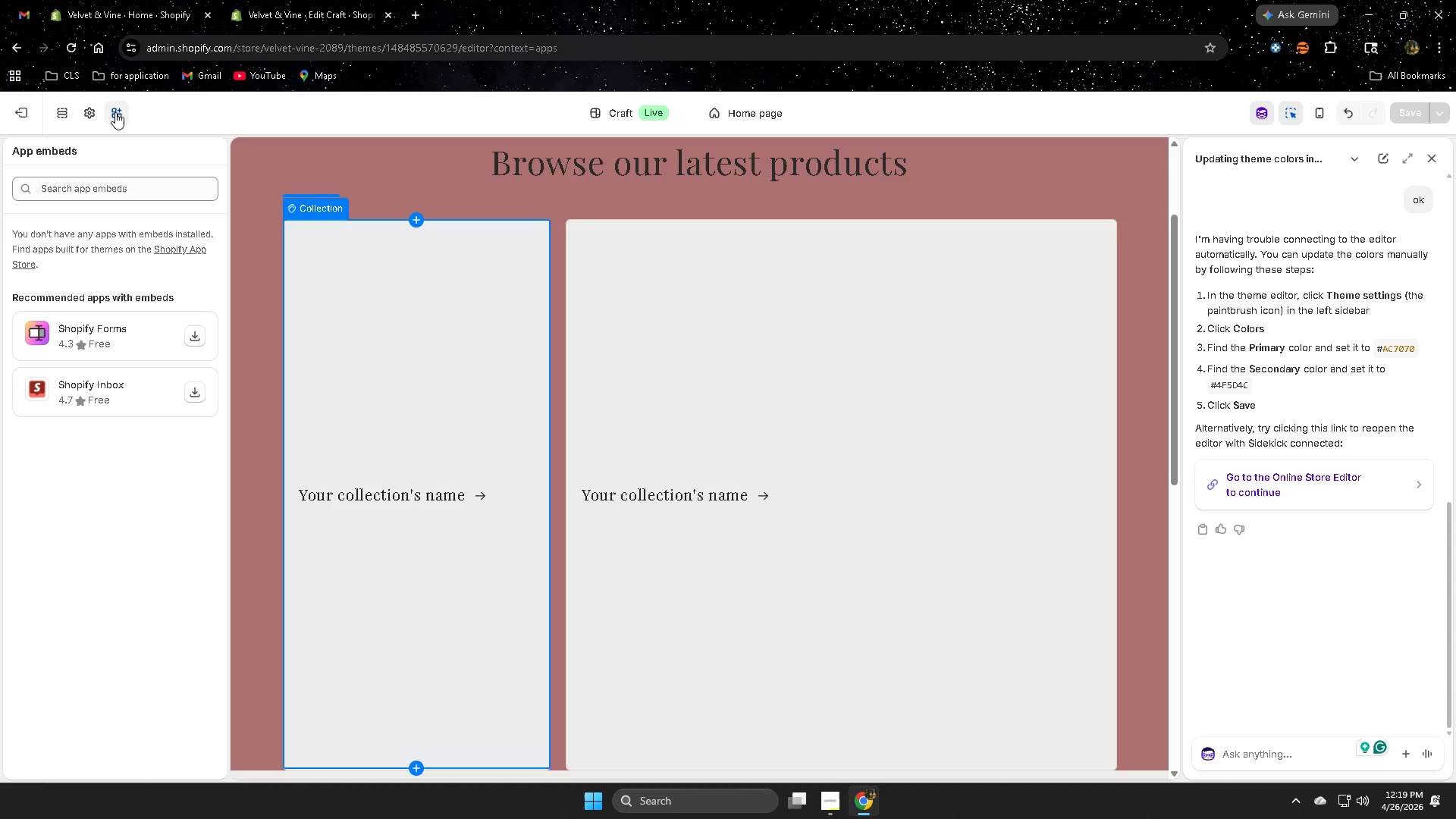 
left_click([115, 112])
 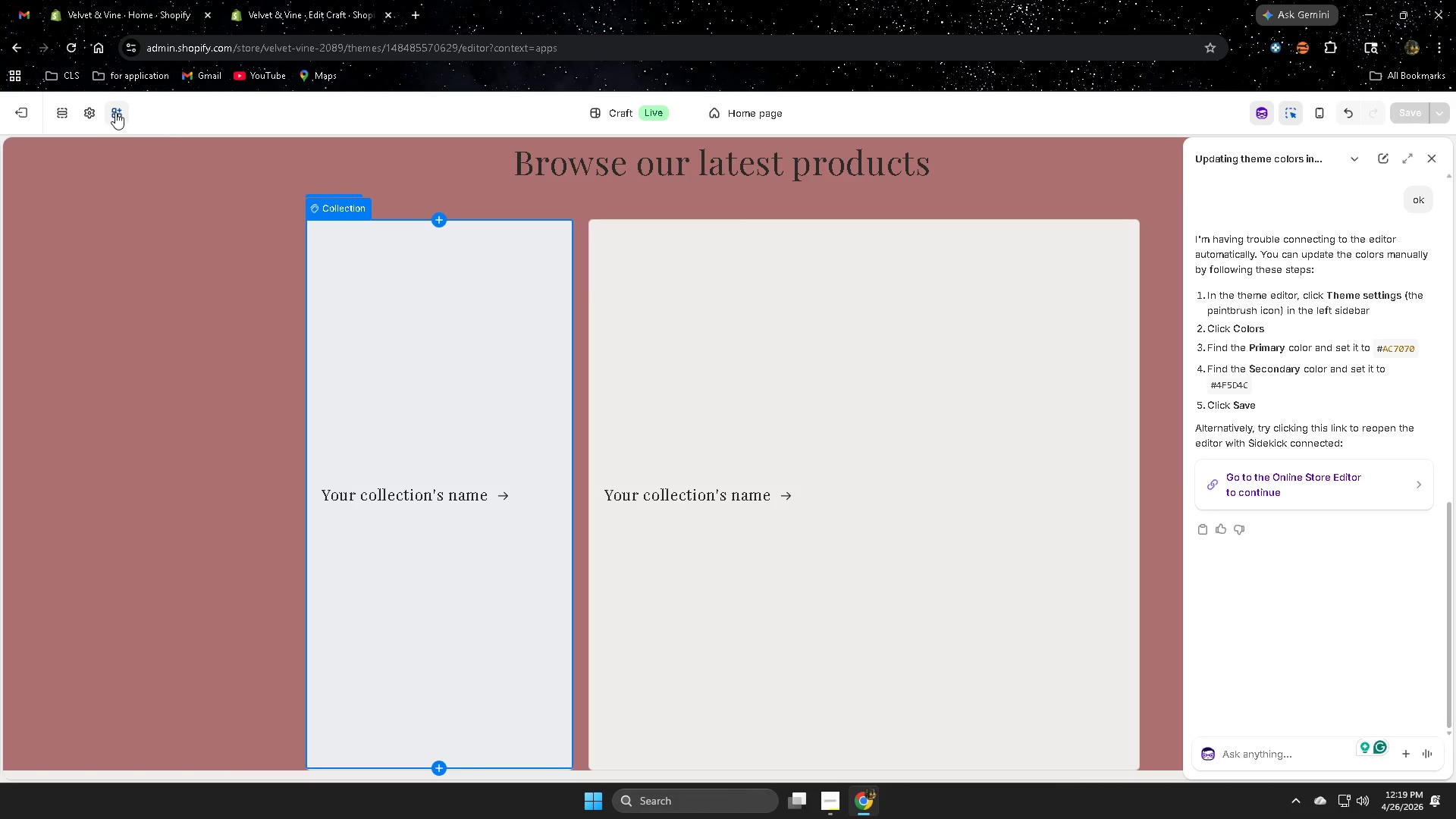 
mouse_move([57, 129])
 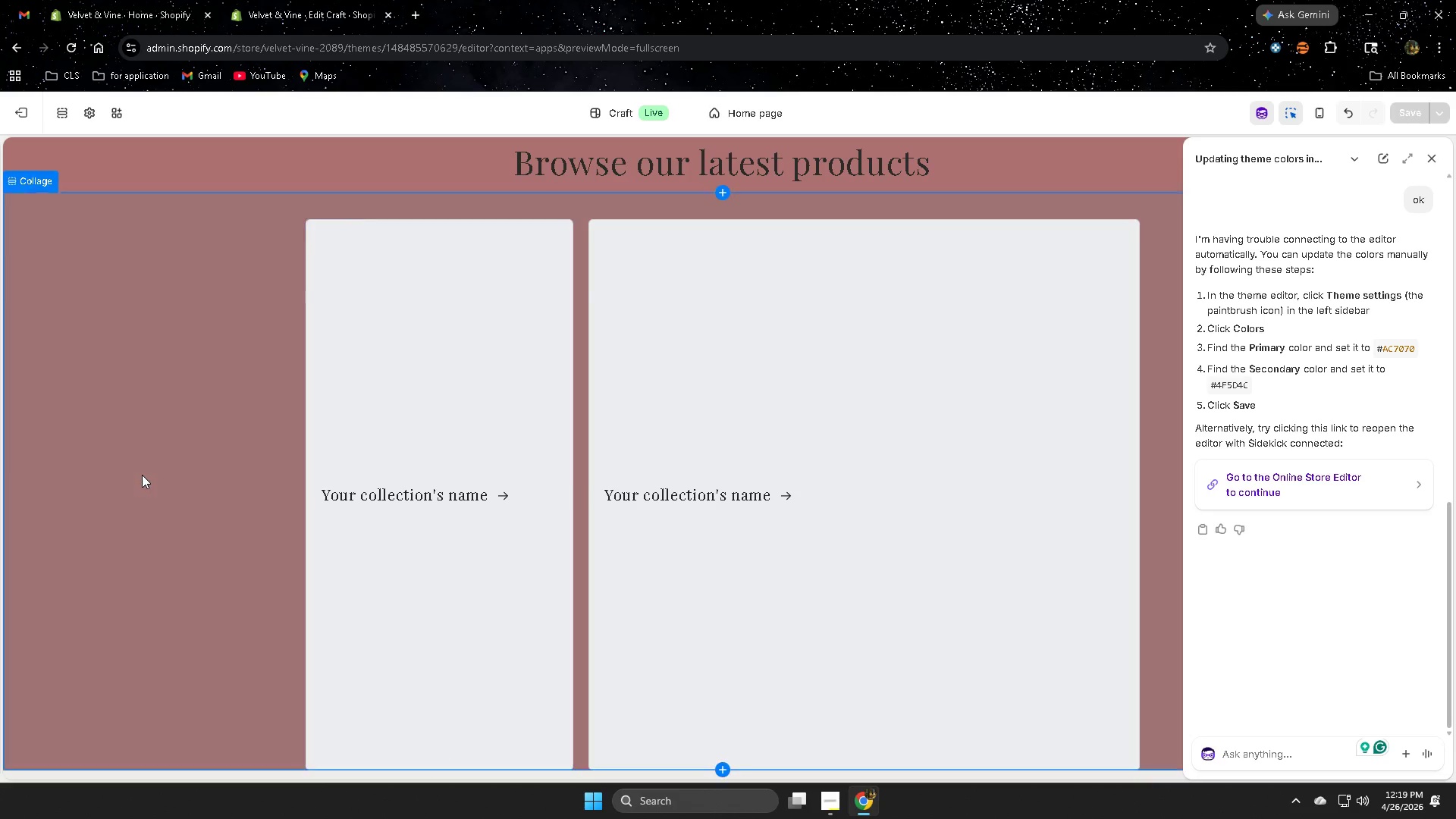 
scroll: coordinate [142, 474], scroll_direction: up, amount: 1.0
 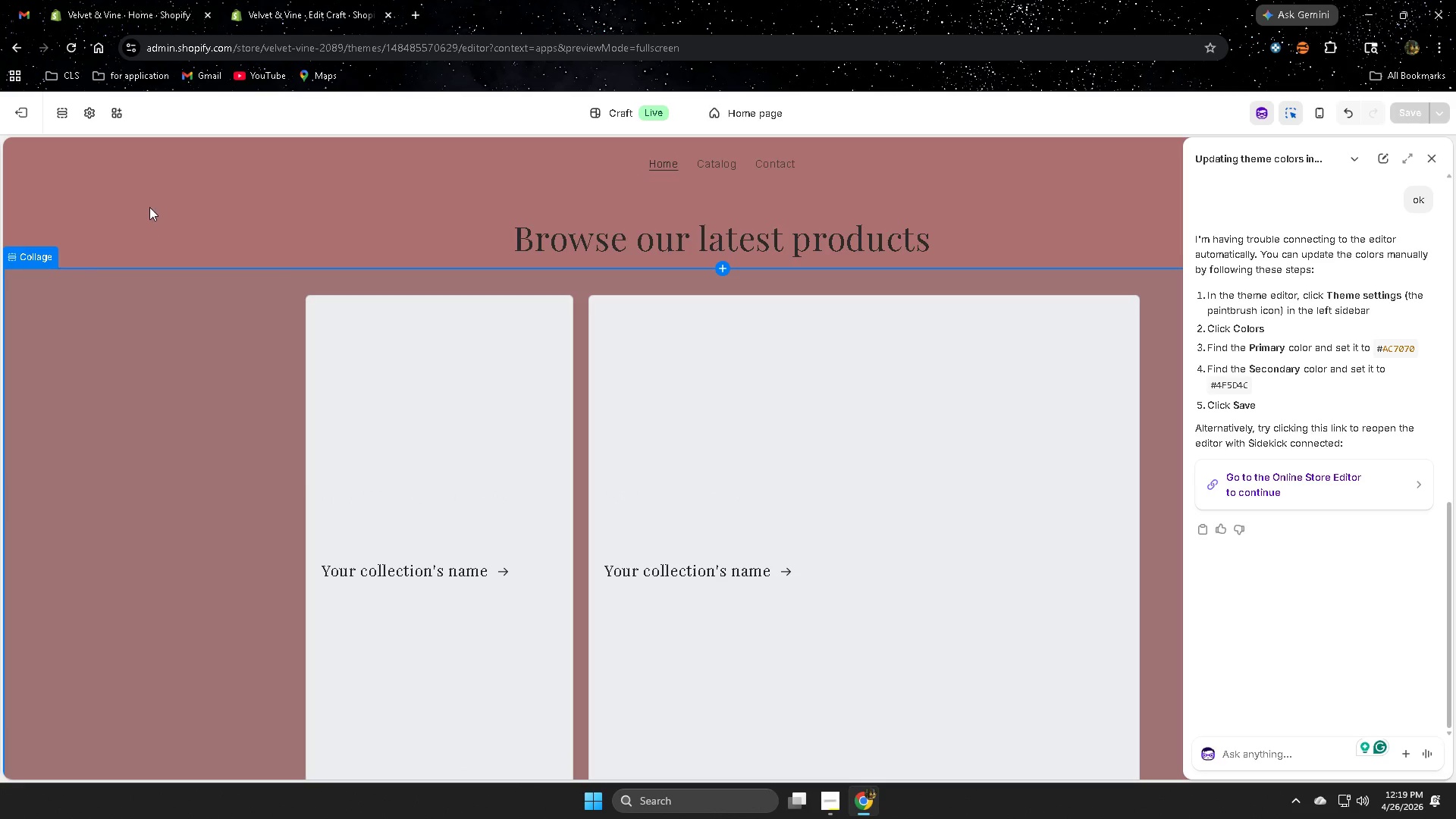 
left_click([149, 207])
 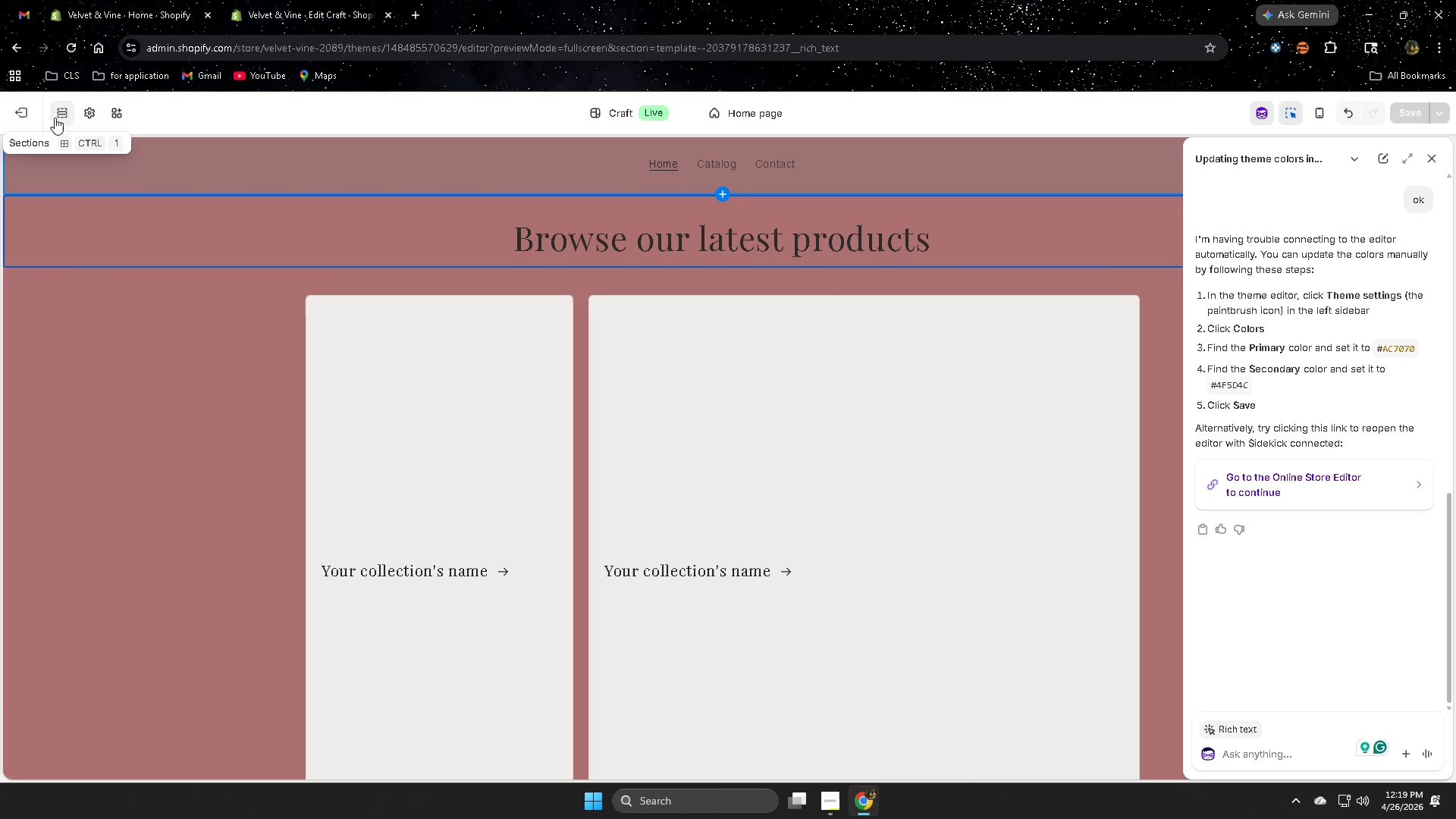 
left_click([55, 118])
 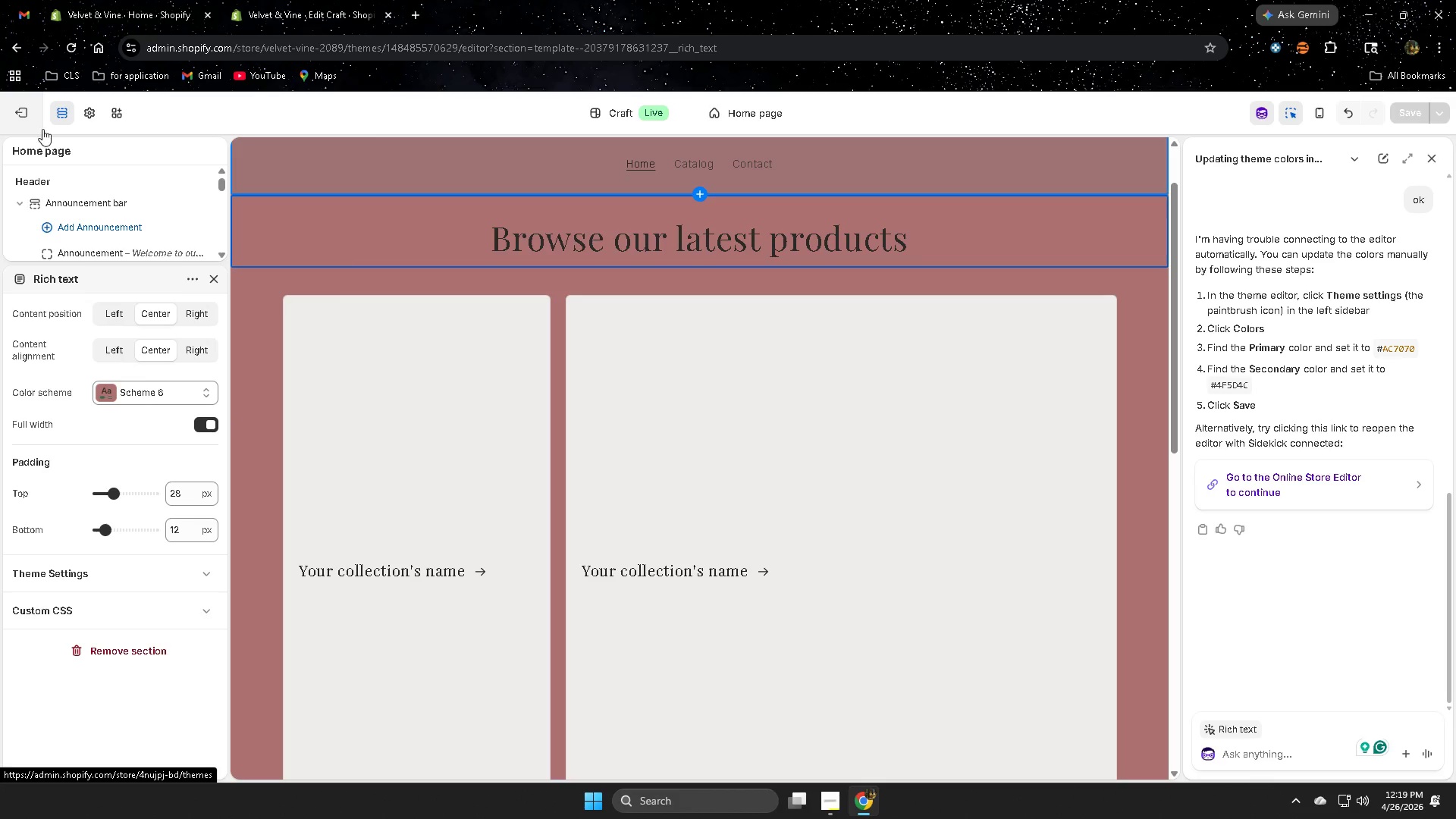 
wait(9.67)
 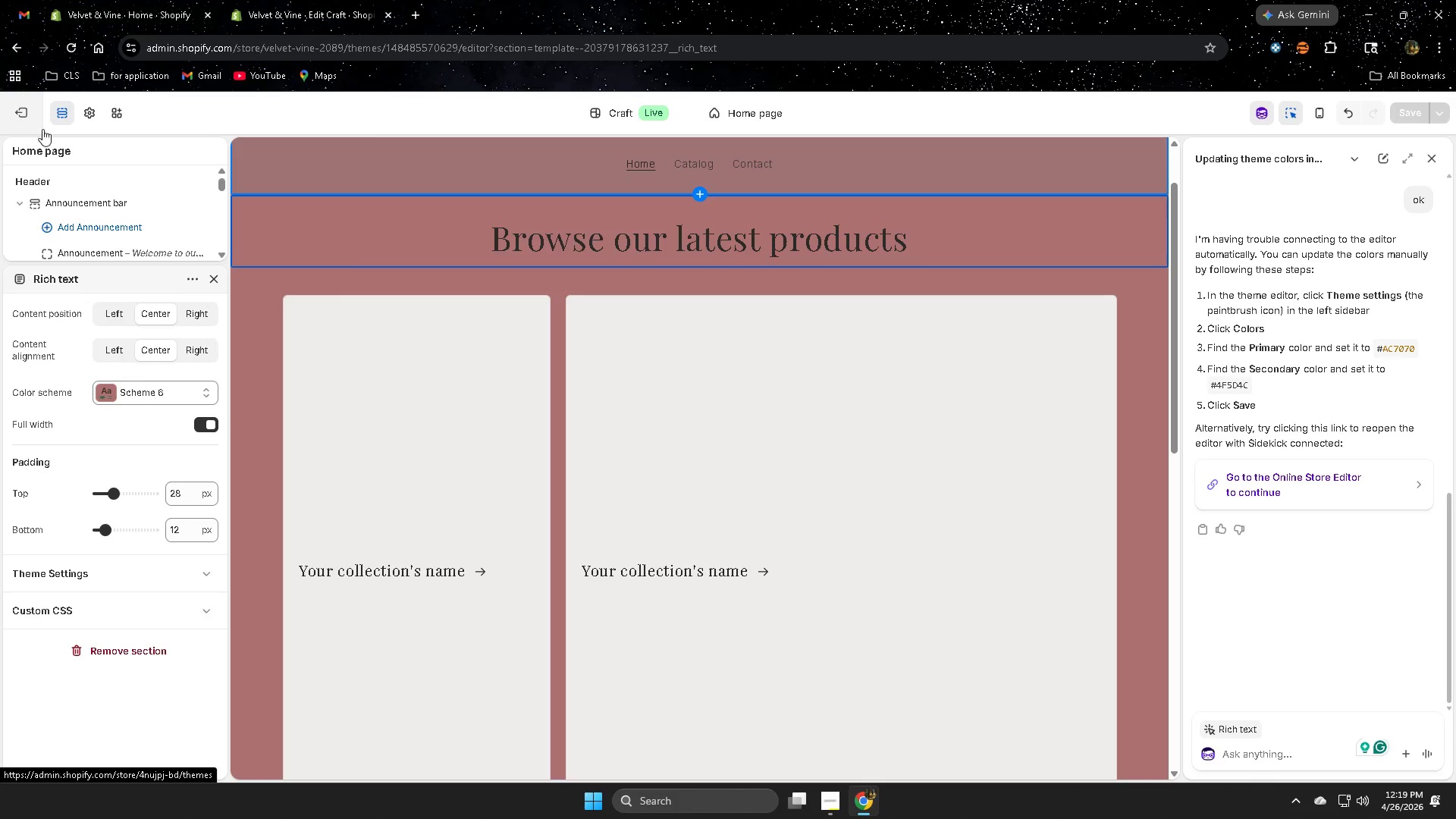 
left_click([1393, 348])
 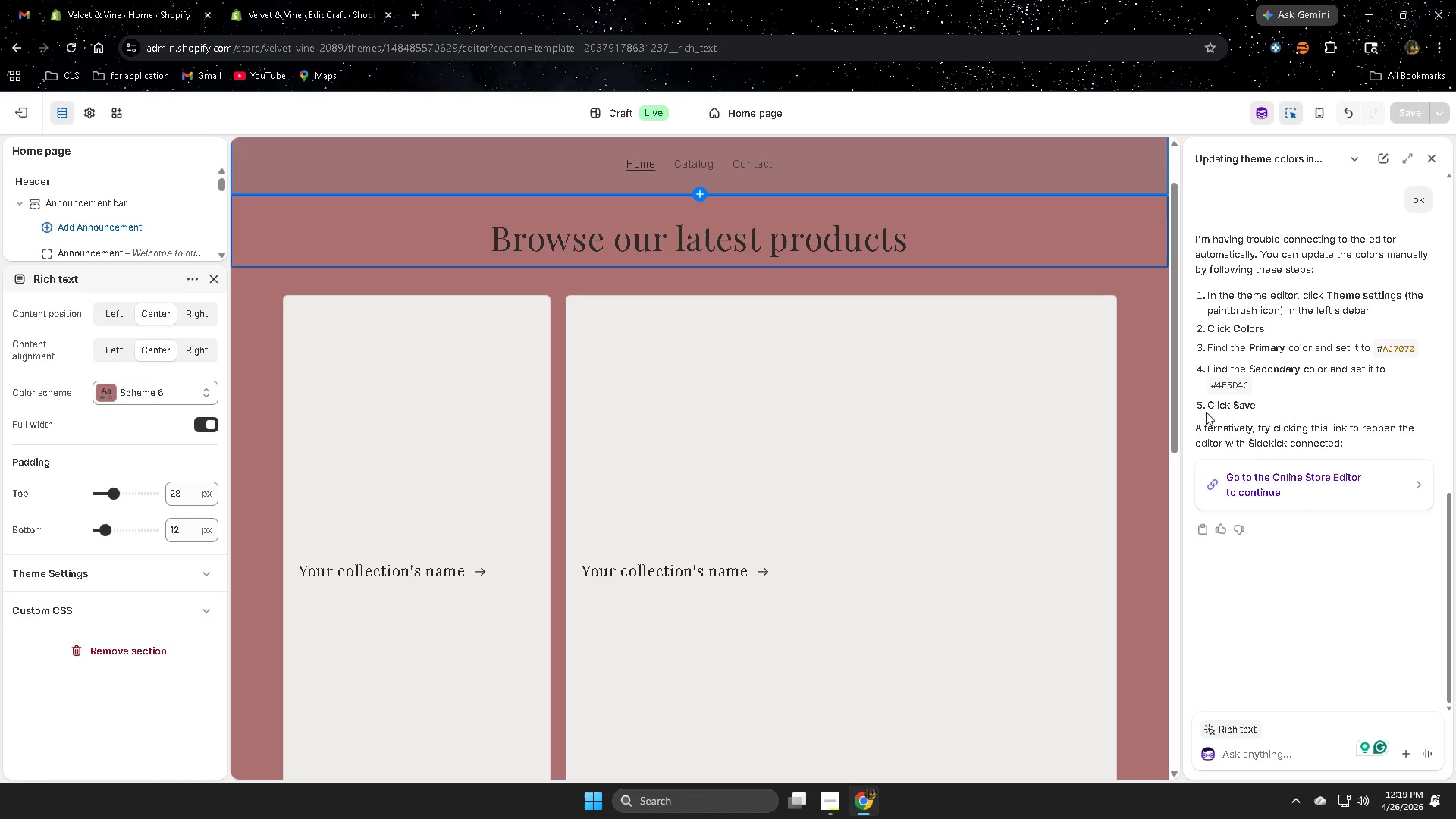 
left_click_drag(start_coordinate=[1216, 384], to_coordinate=[1256, 388])
 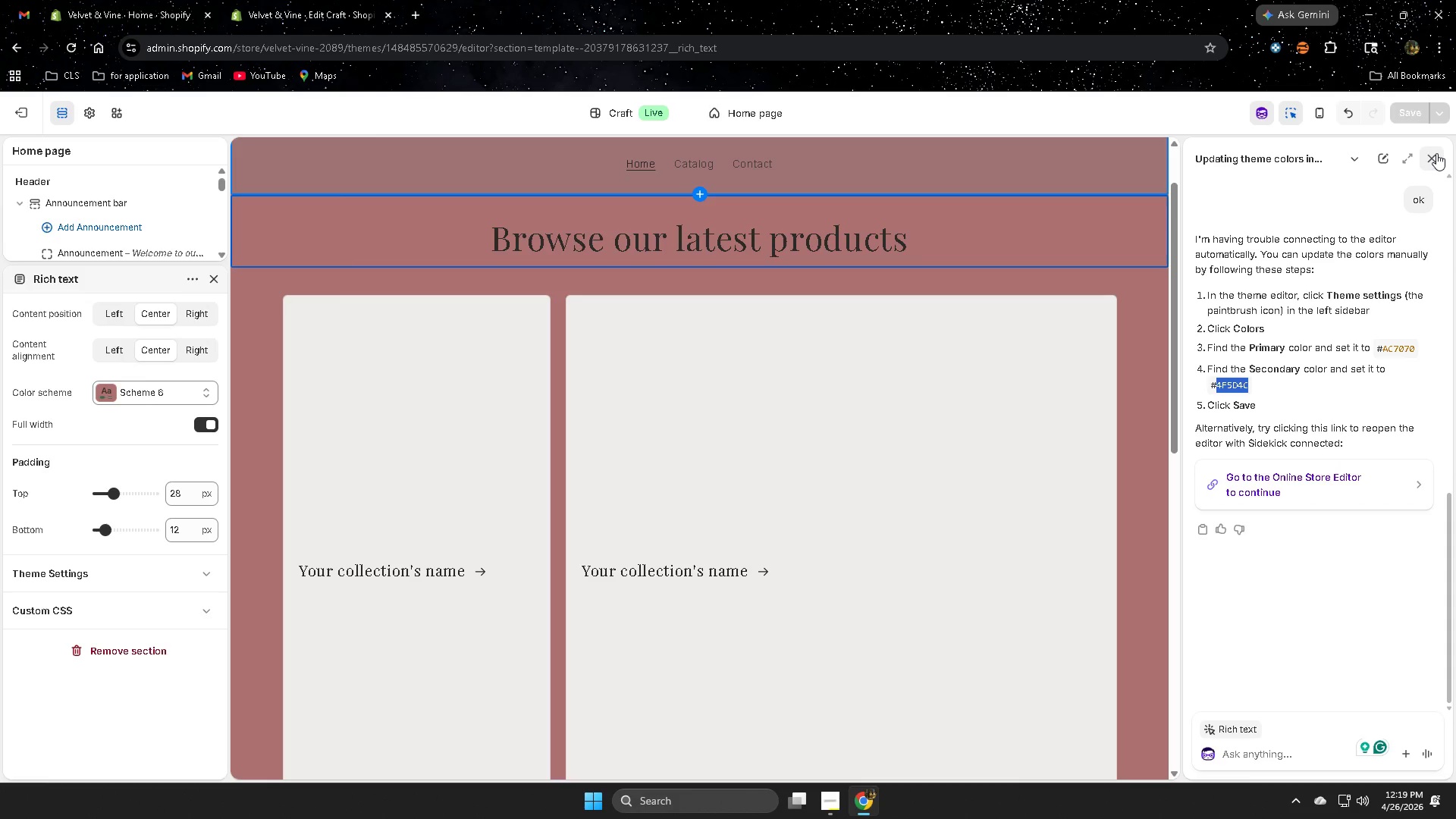 
left_click([1436, 155])
 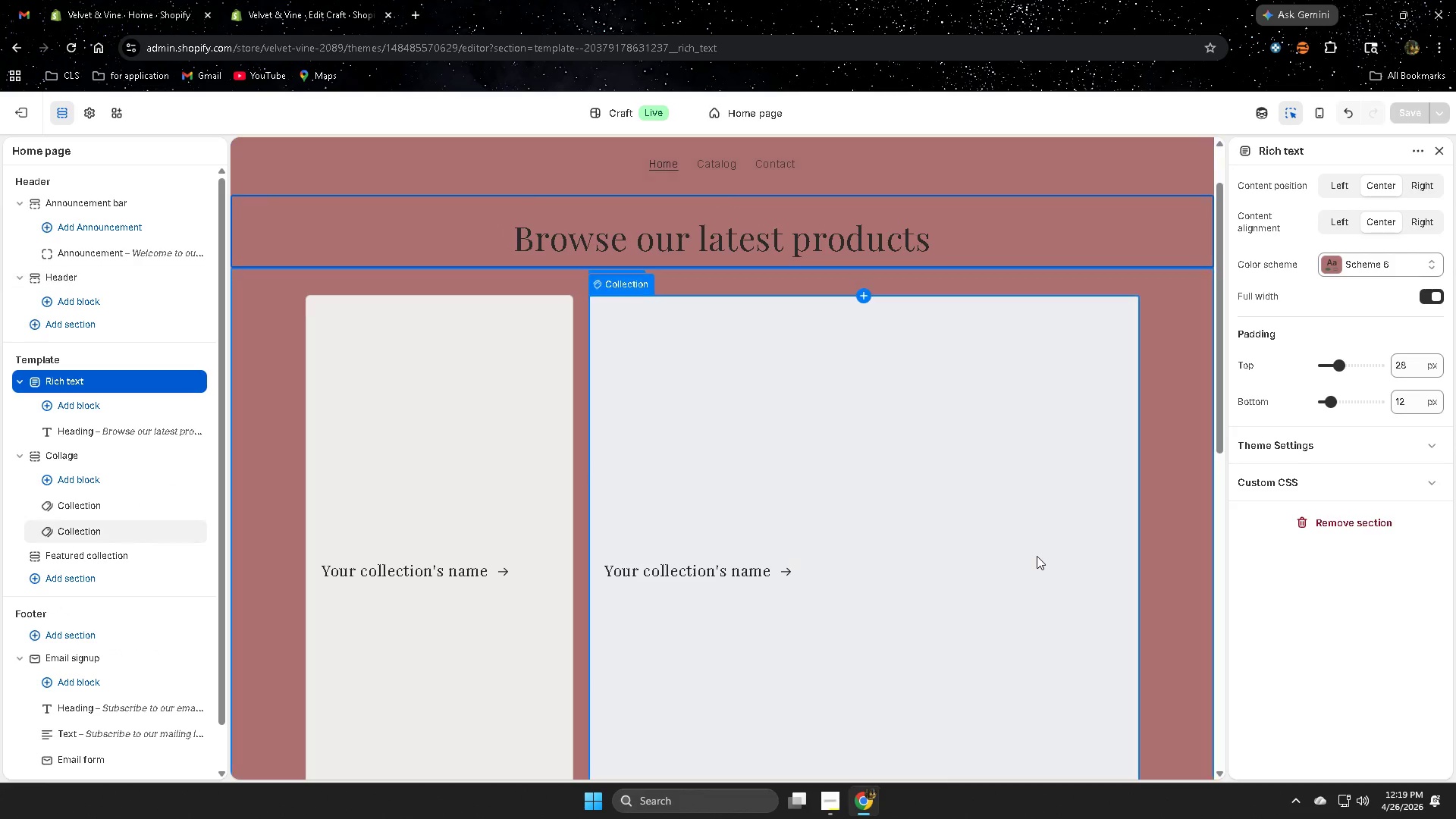 
scroll: coordinate [161, 344], scroll_direction: up, amount: 5.0
 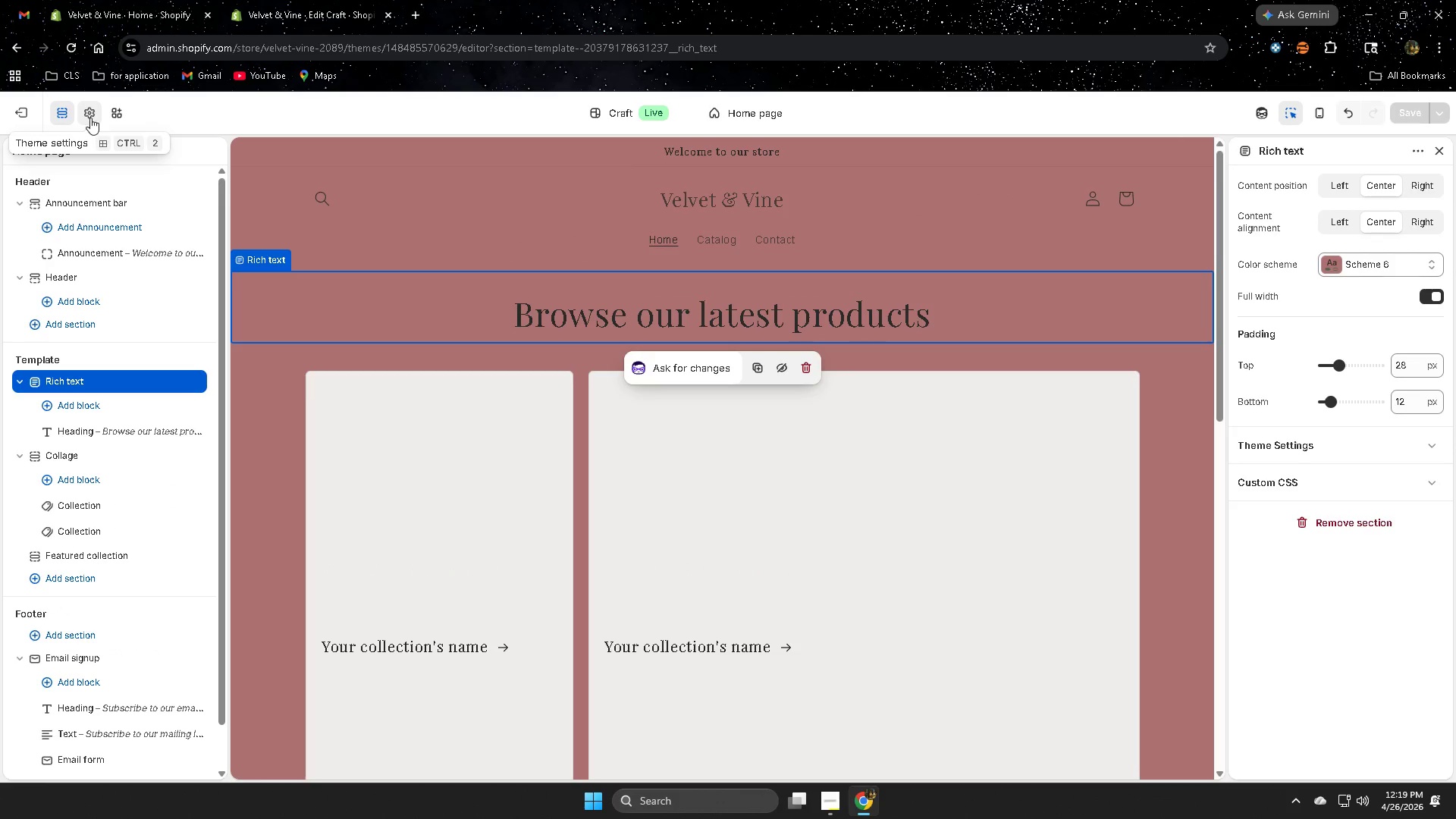 
left_click([89, 118])
 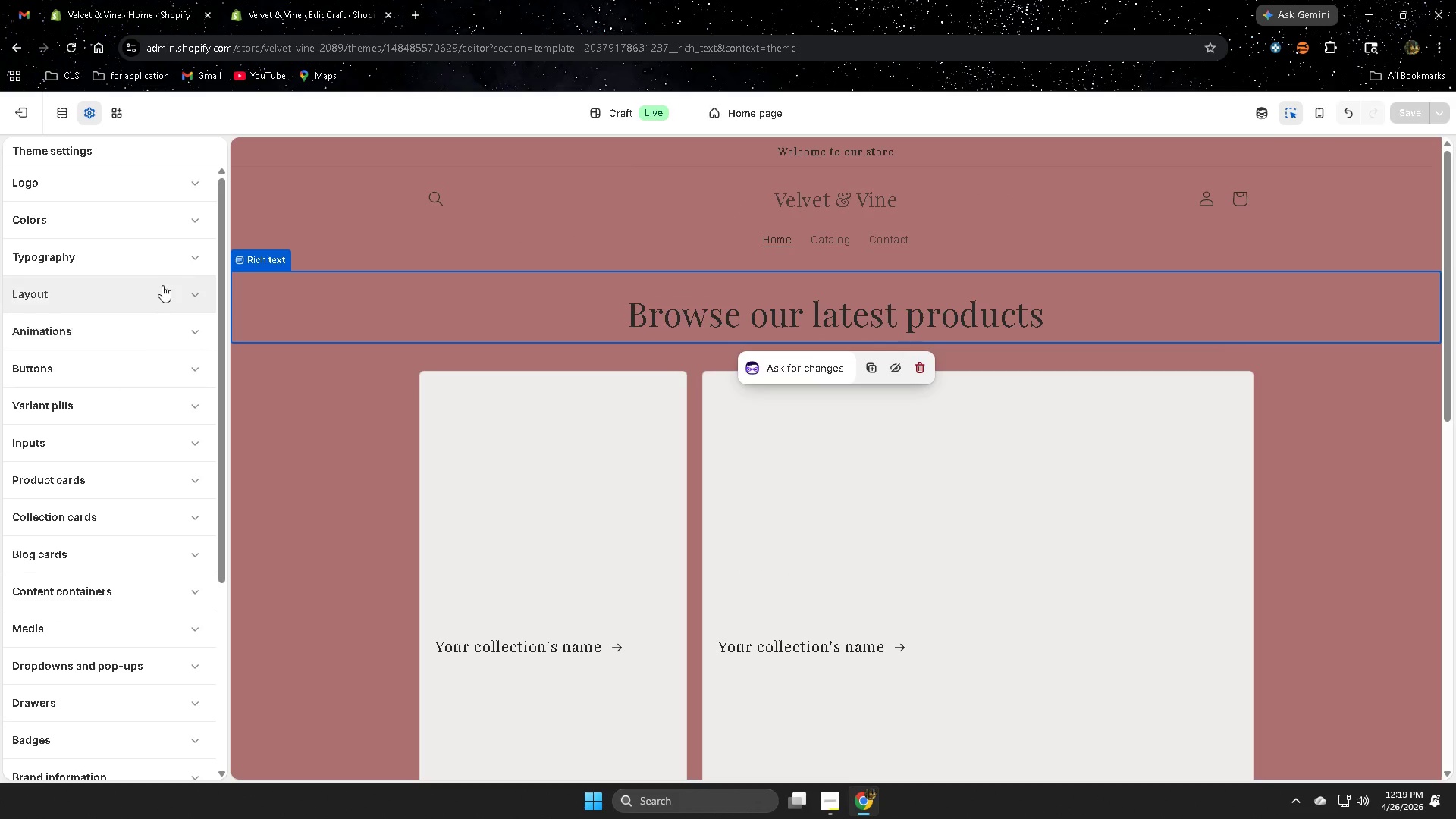 
left_click([154, 226])
 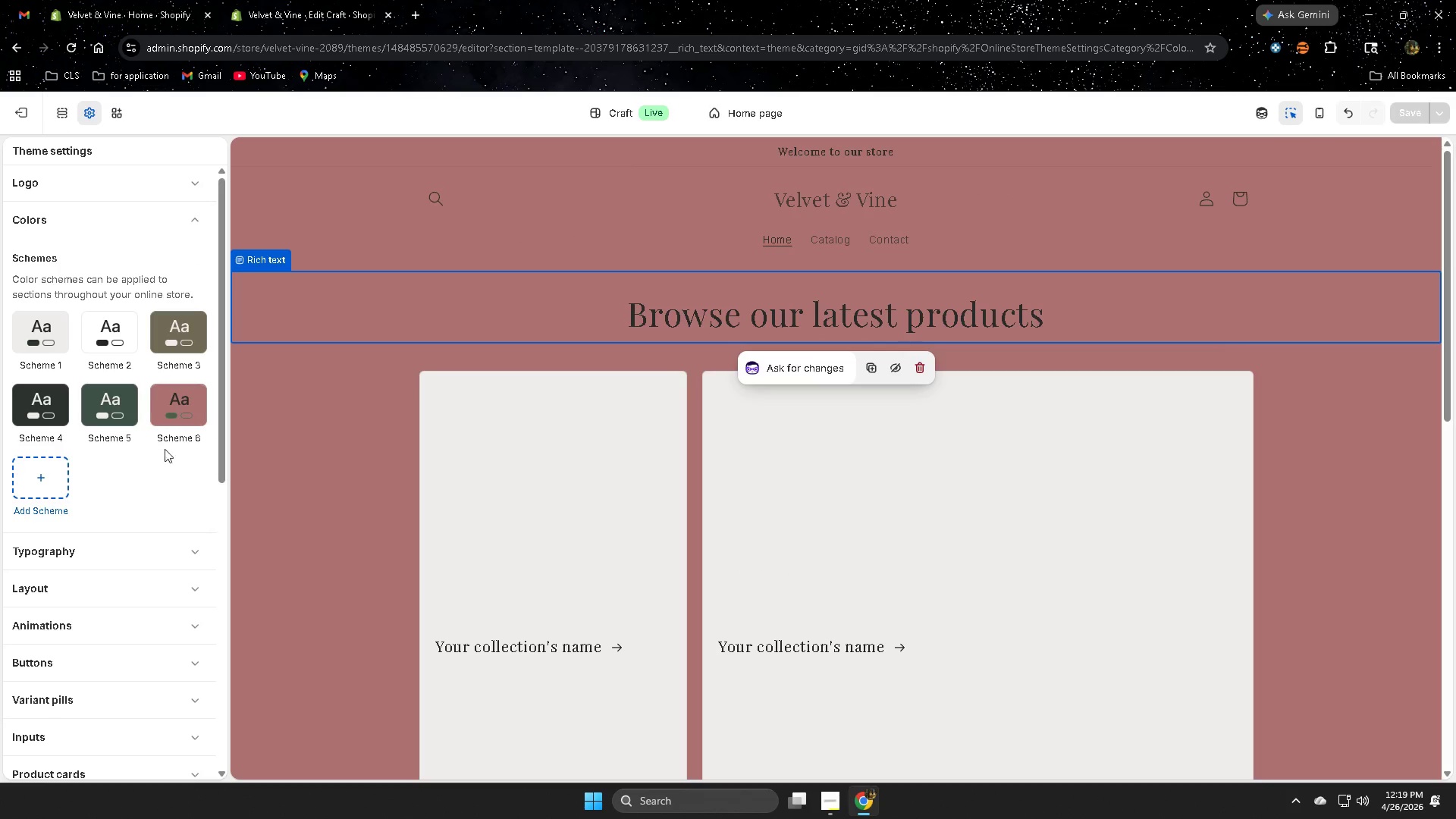 
left_click([169, 441])
 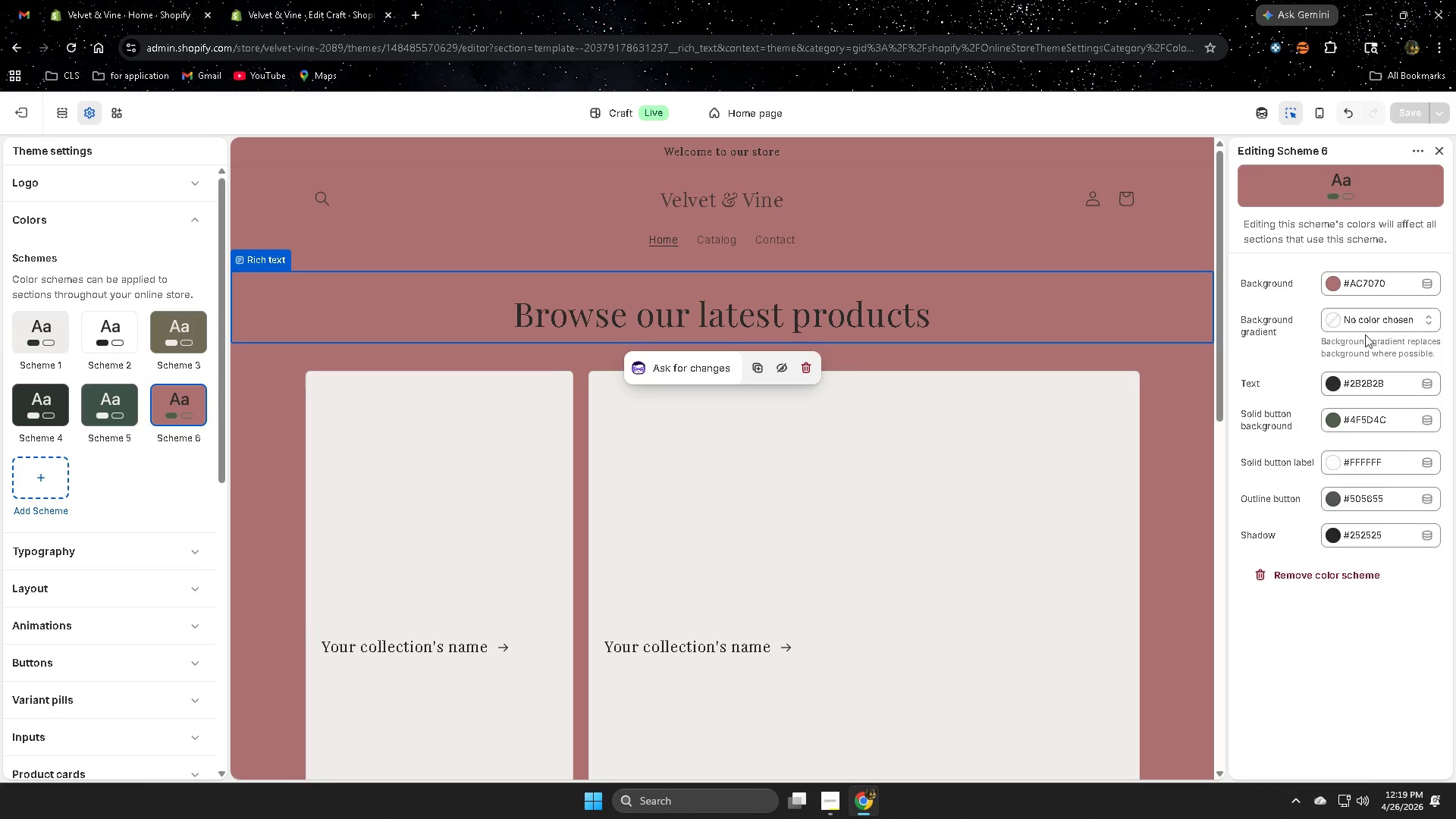 
left_click([1391, 286])
 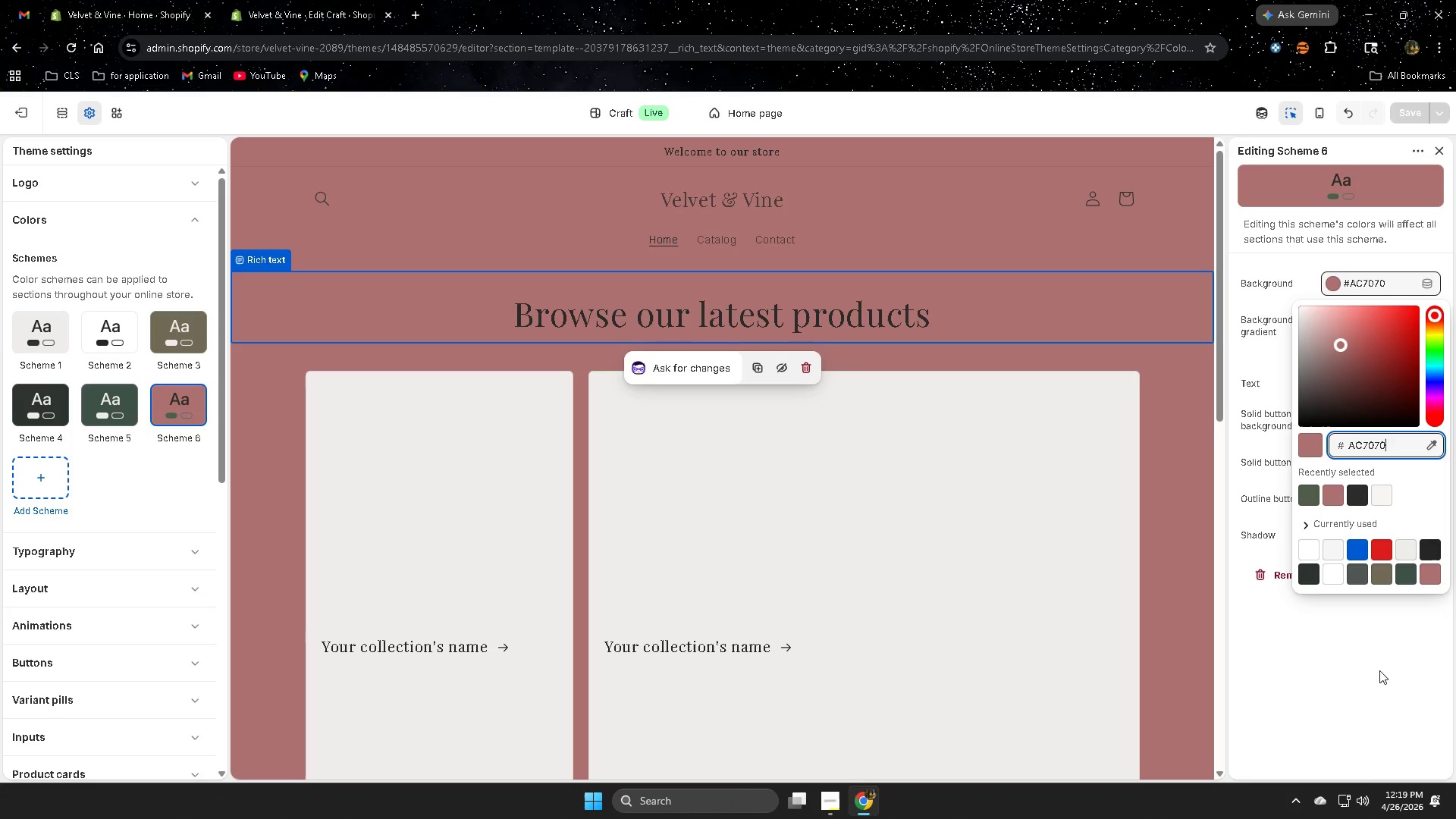 
scroll: coordinate [1426, 544], scroll_direction: down, amount: 1.0
 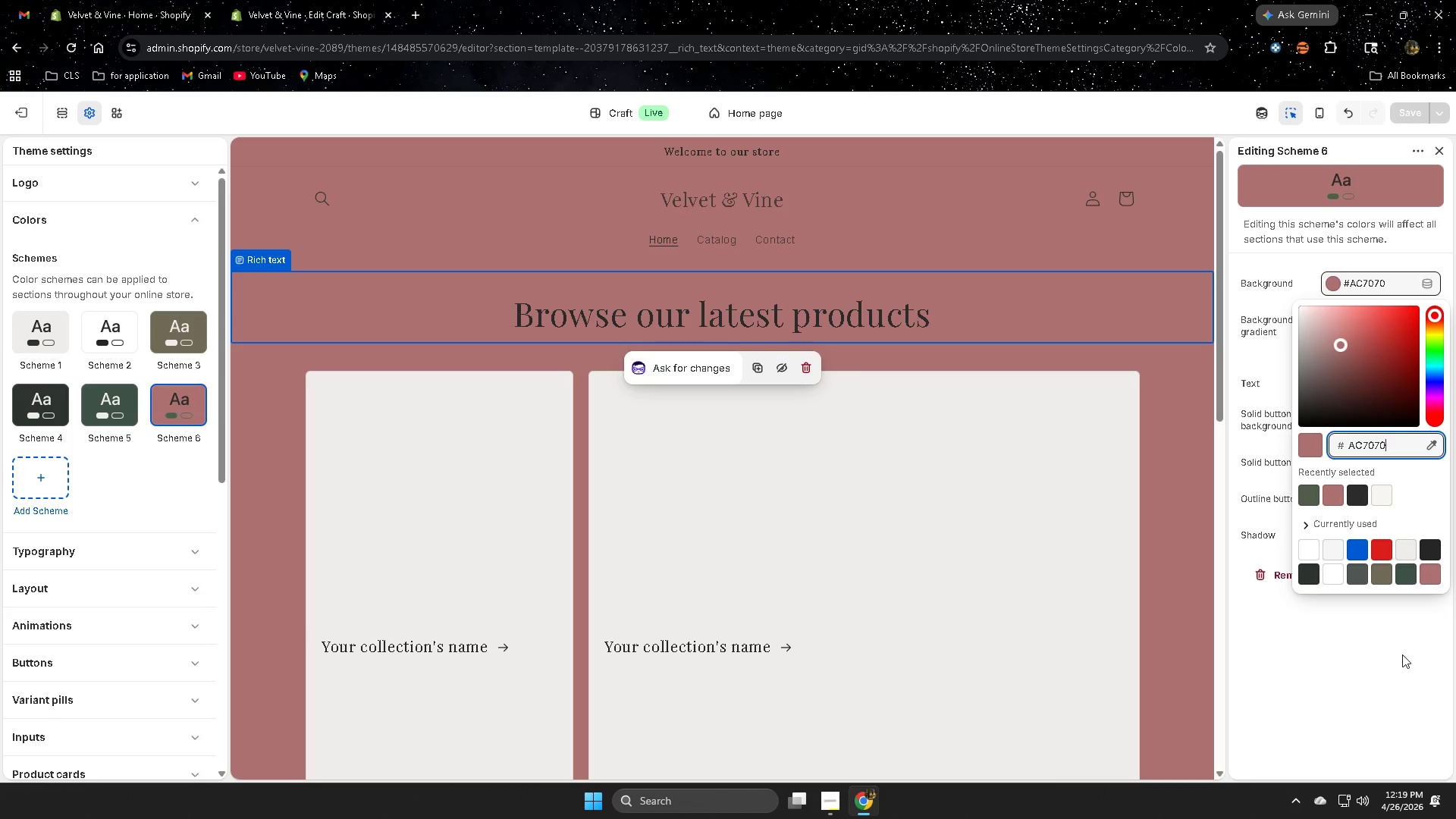 
left_click([1401, 657])
 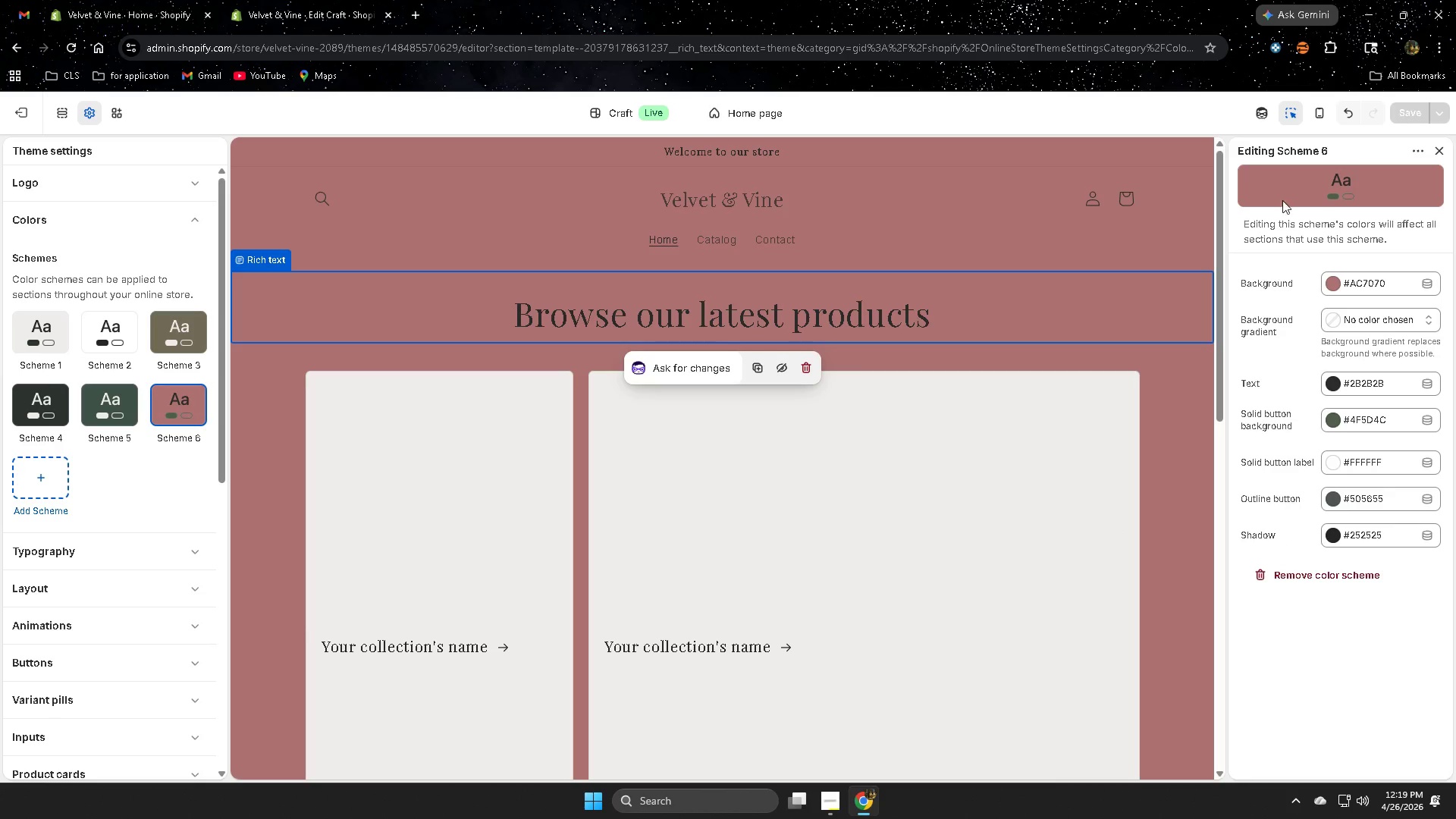 
double_click([1262, 121])
 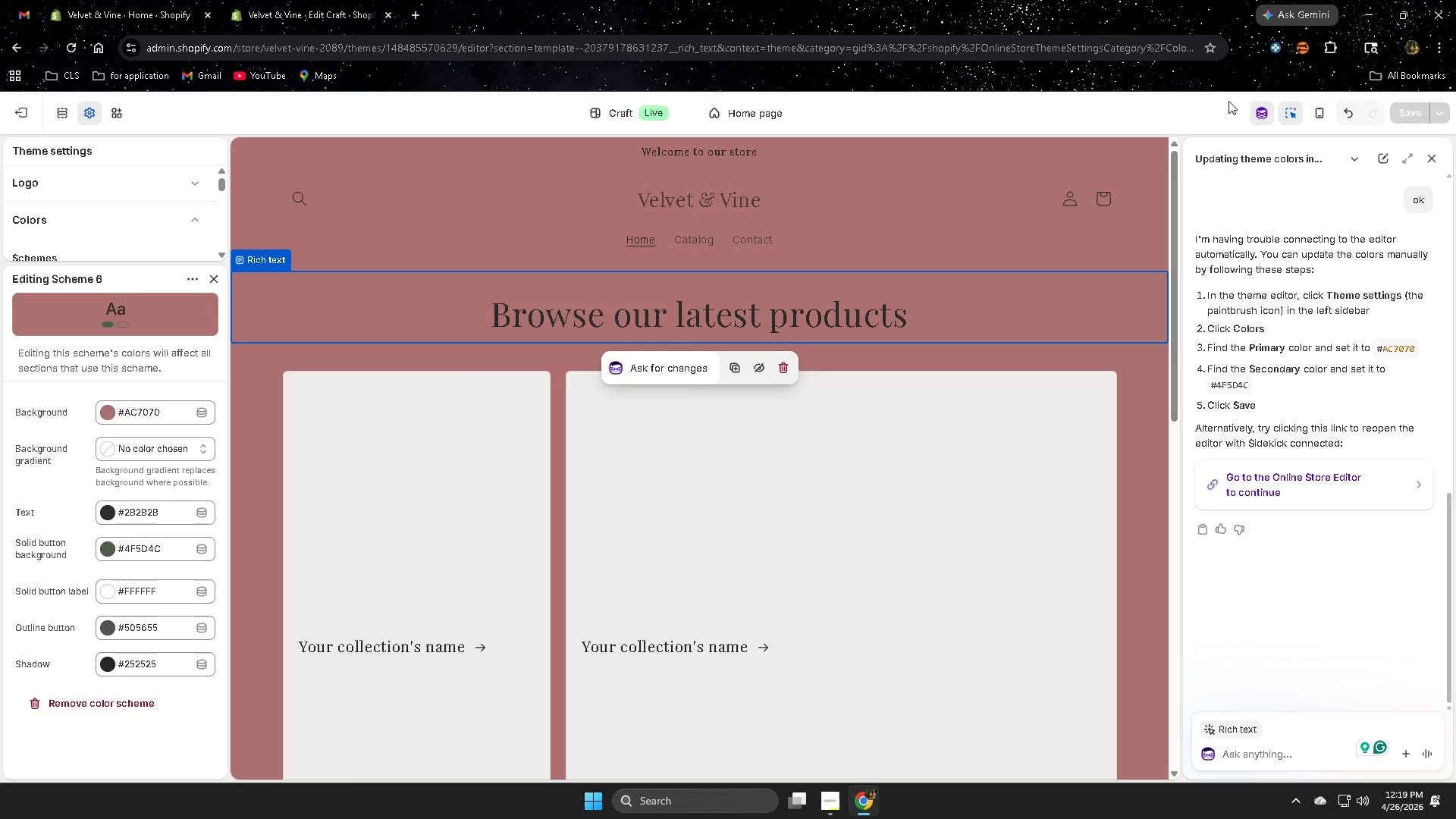 
left_click([1431, 160])
 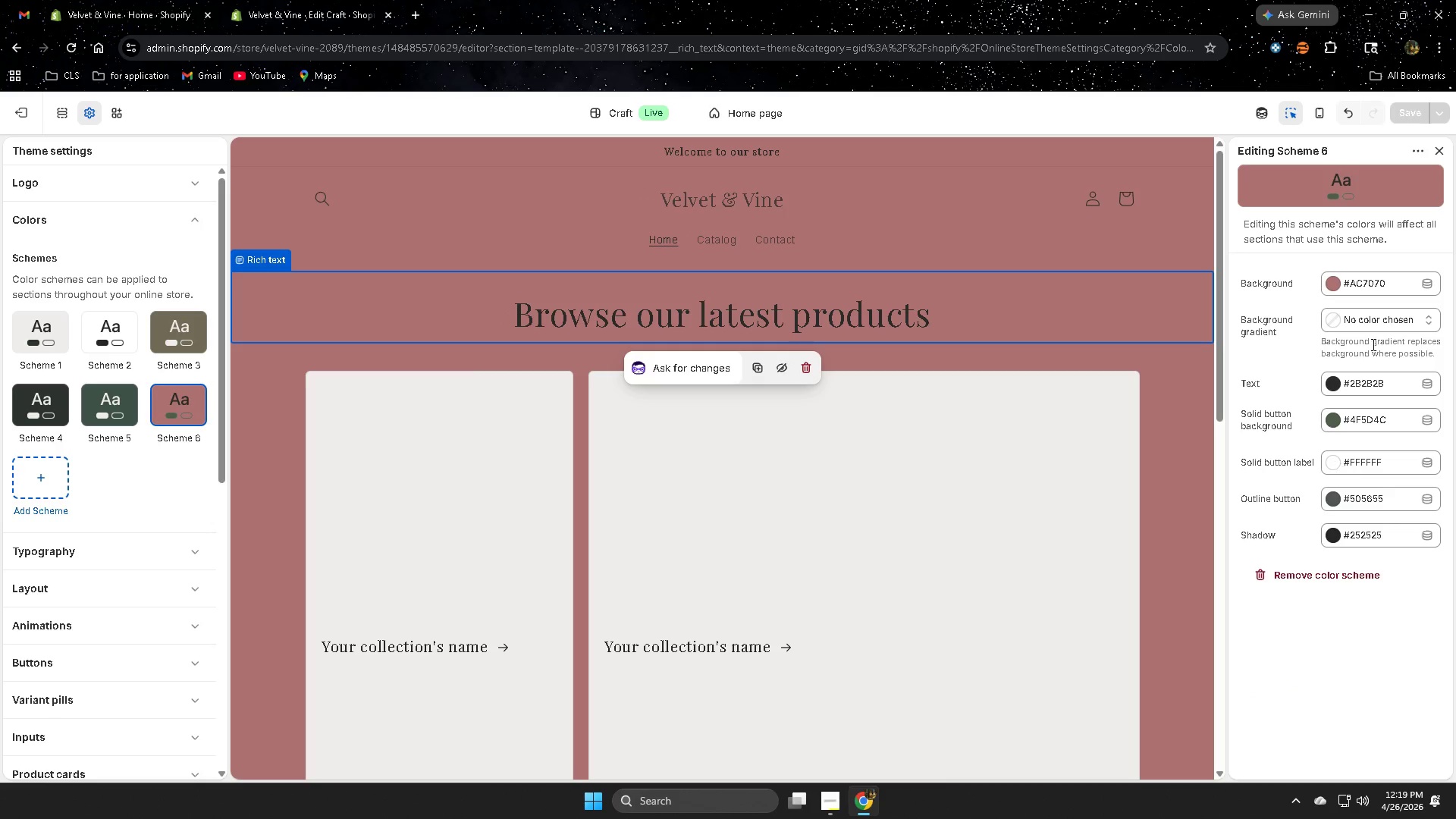 
left_click([1399, 280])
 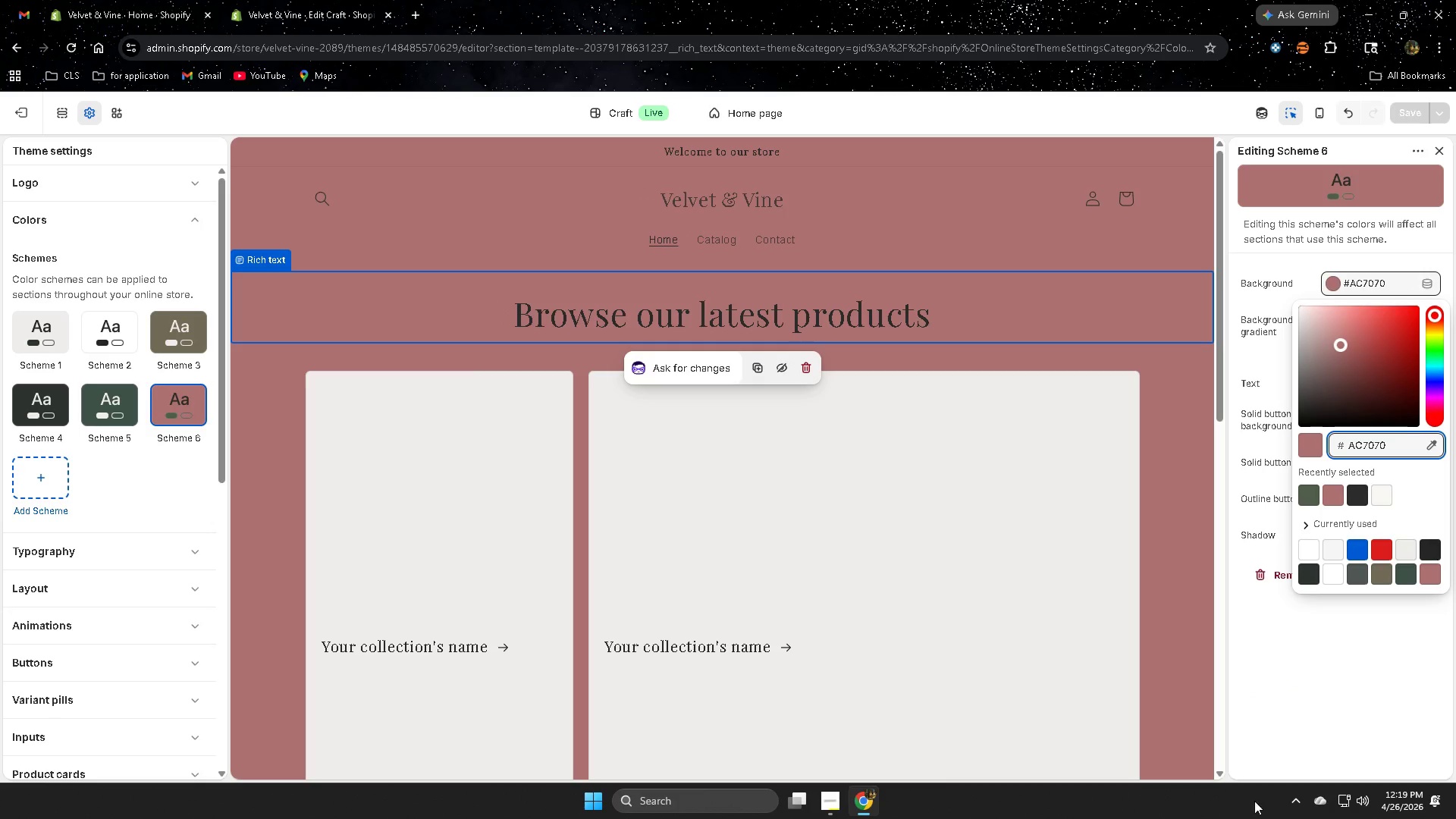 
left_click([1290, 804])
 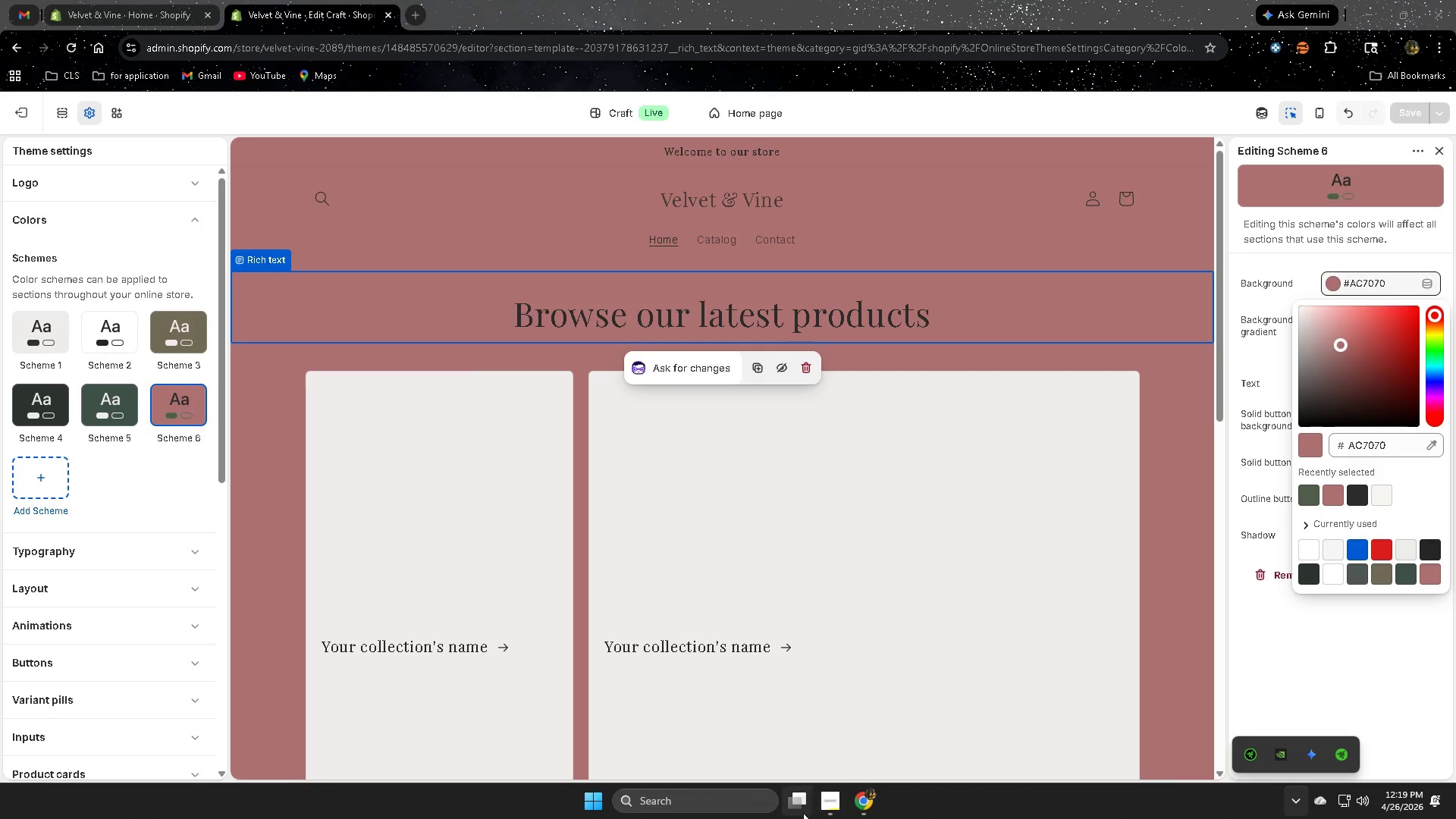 
left_click([730, 811])
 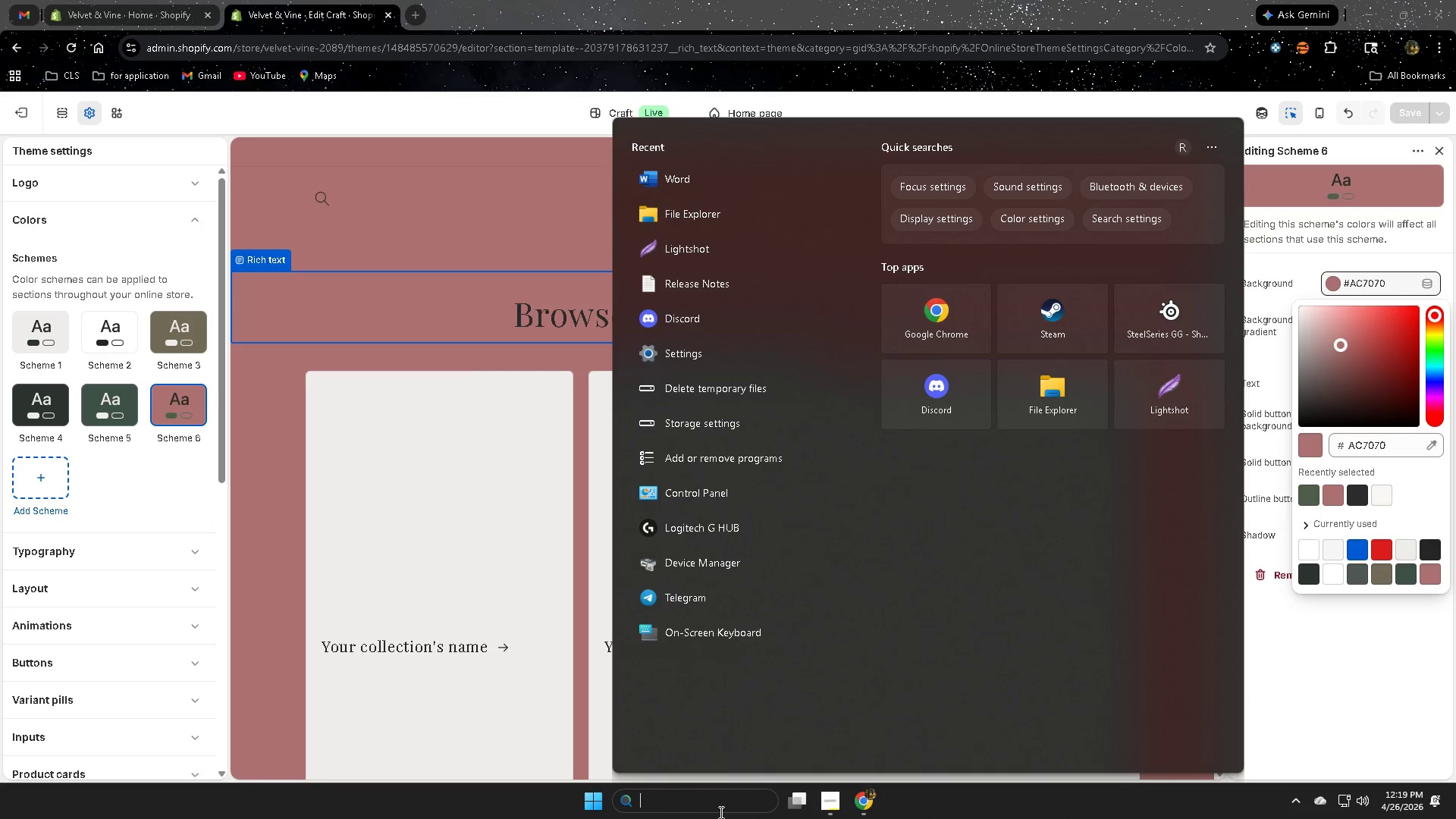 
type(ligh)
 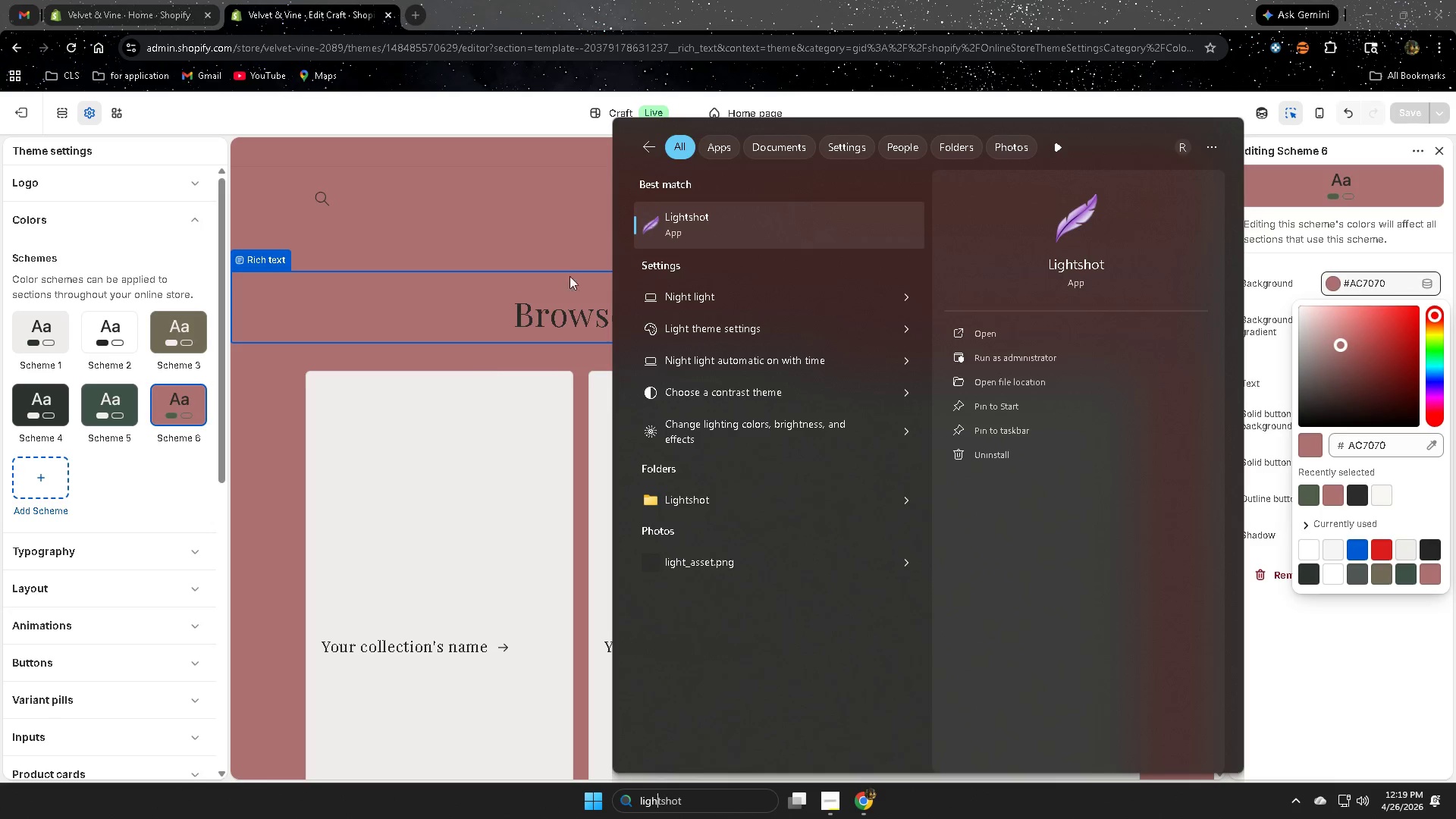 
left_click([717, 237])
 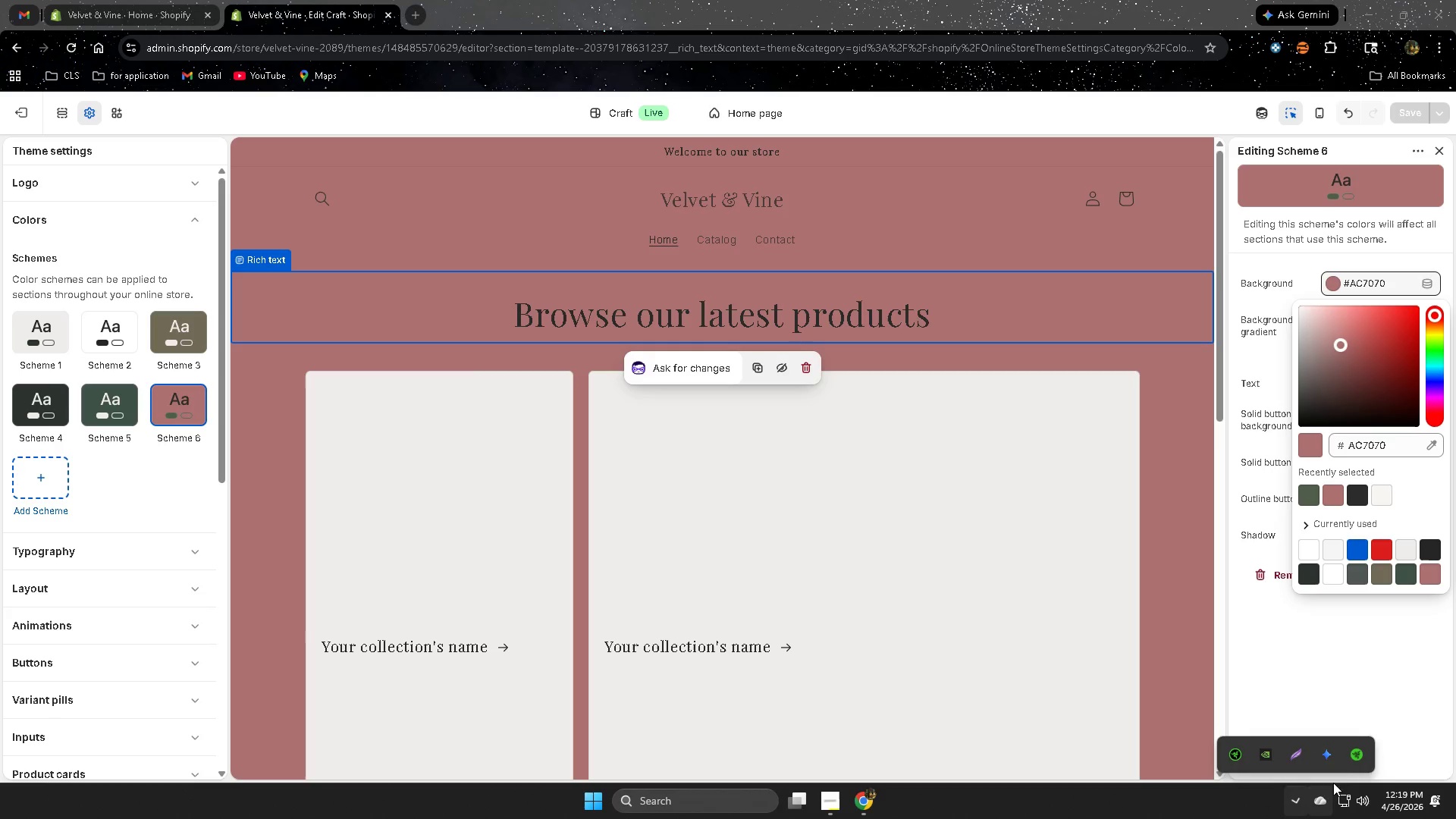 
left_click_drag(start_coordinate=[1301, 752], to_coordinate=[1301, 747])
 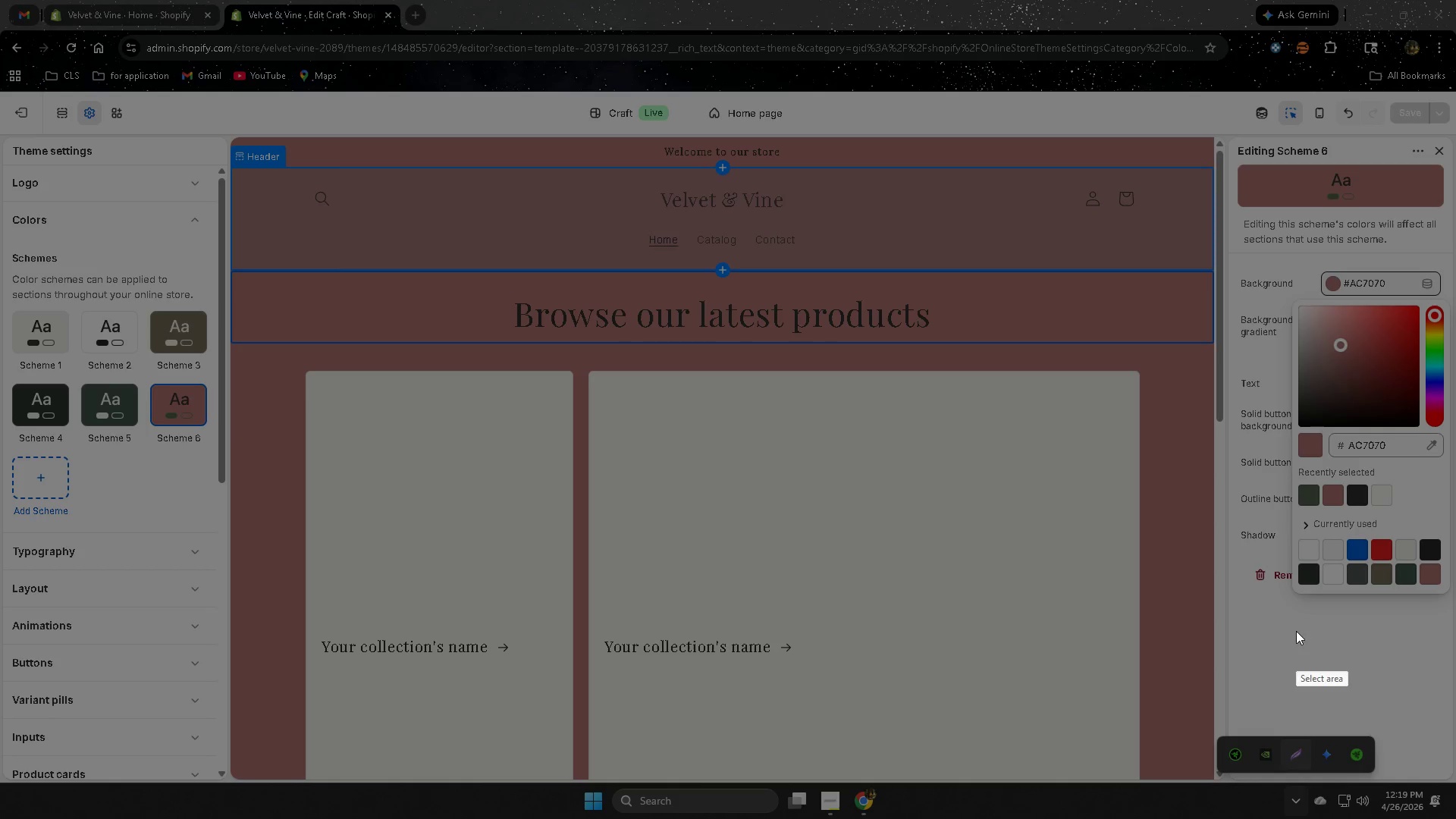 
left_click_drag(start_coordinate=[1226, 234], to_coordinate=[1448, 623])
 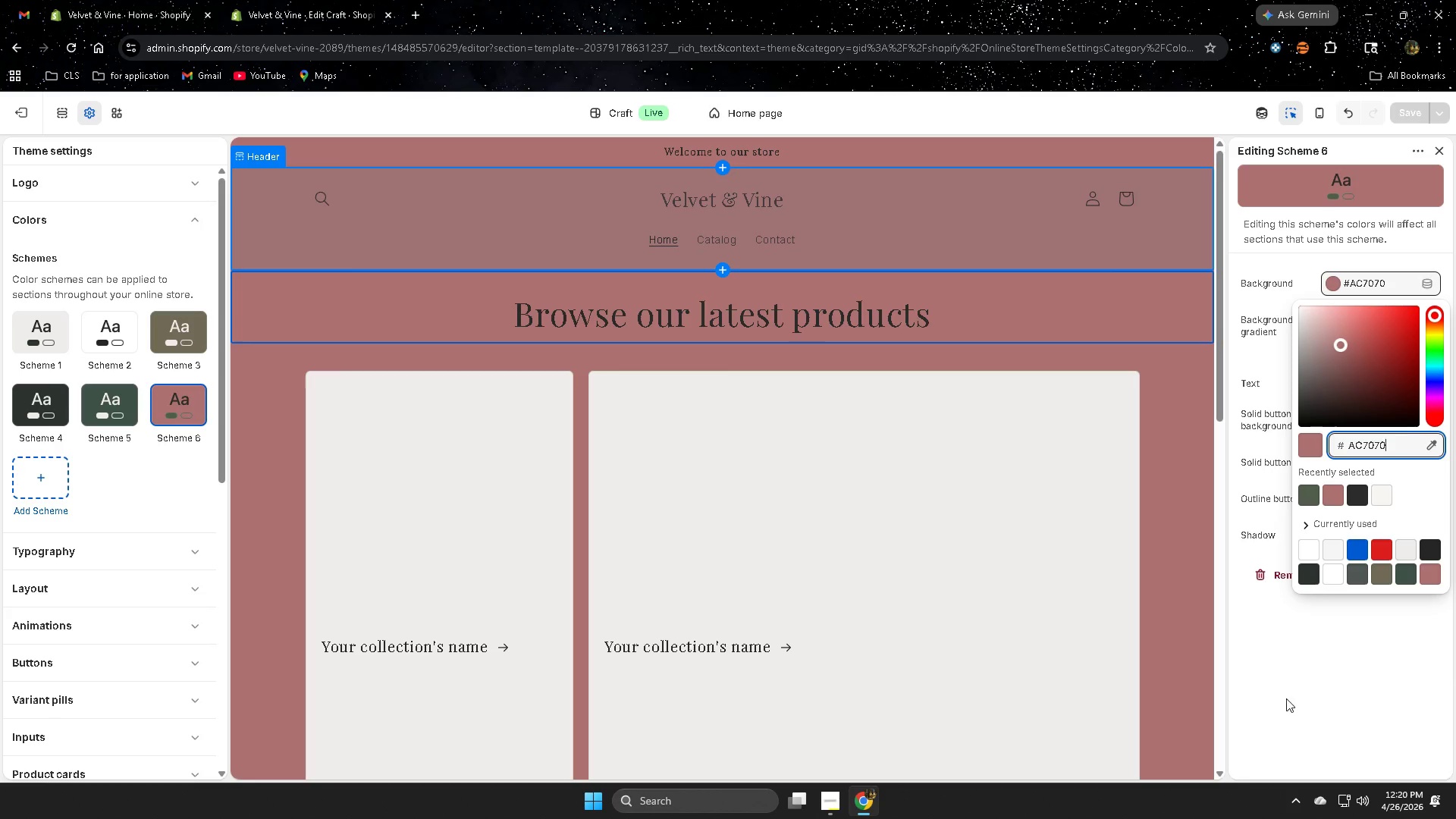 
key(Control+C)
 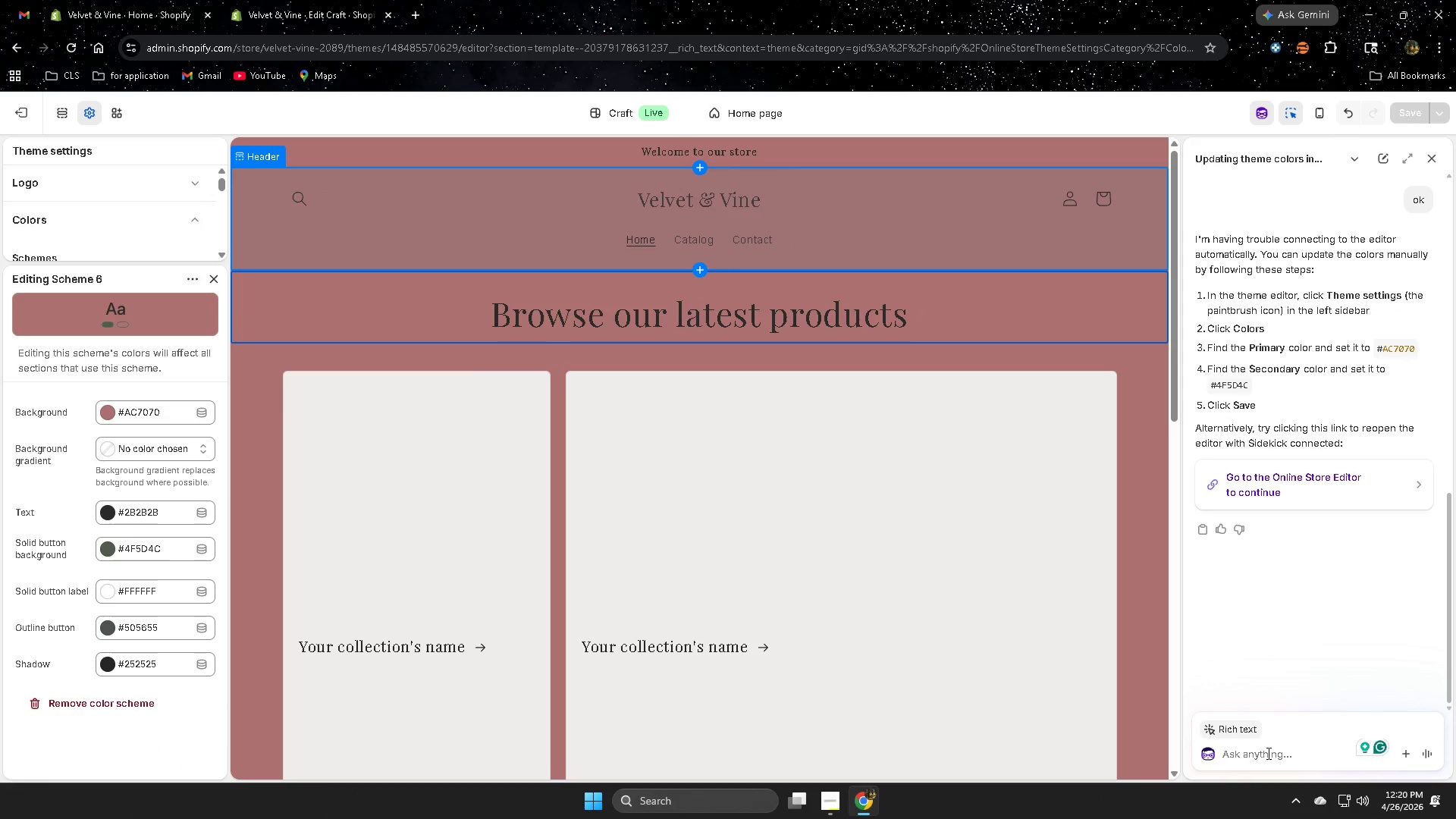 
type(you mean this )
 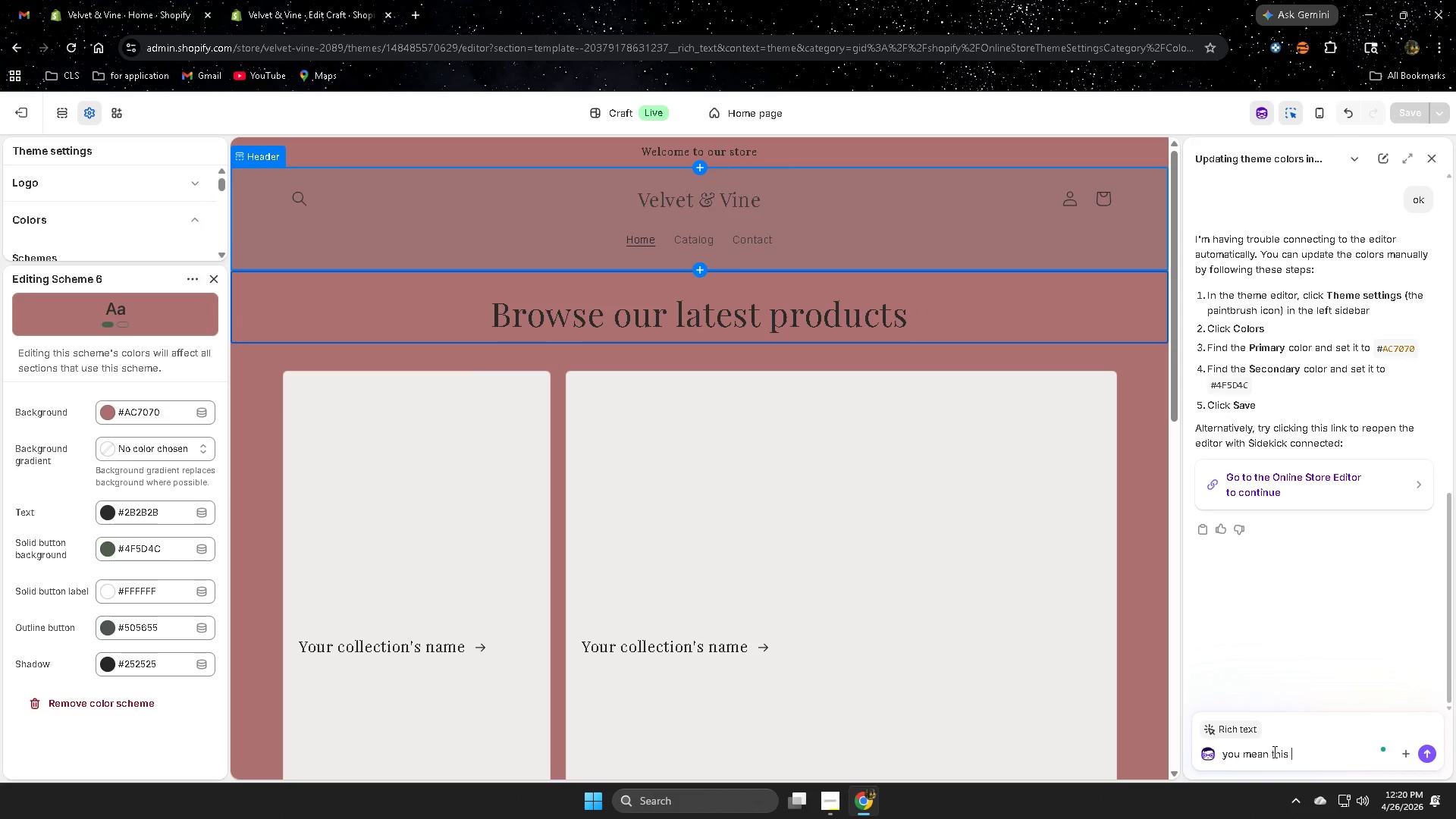 
key(Control+V)
 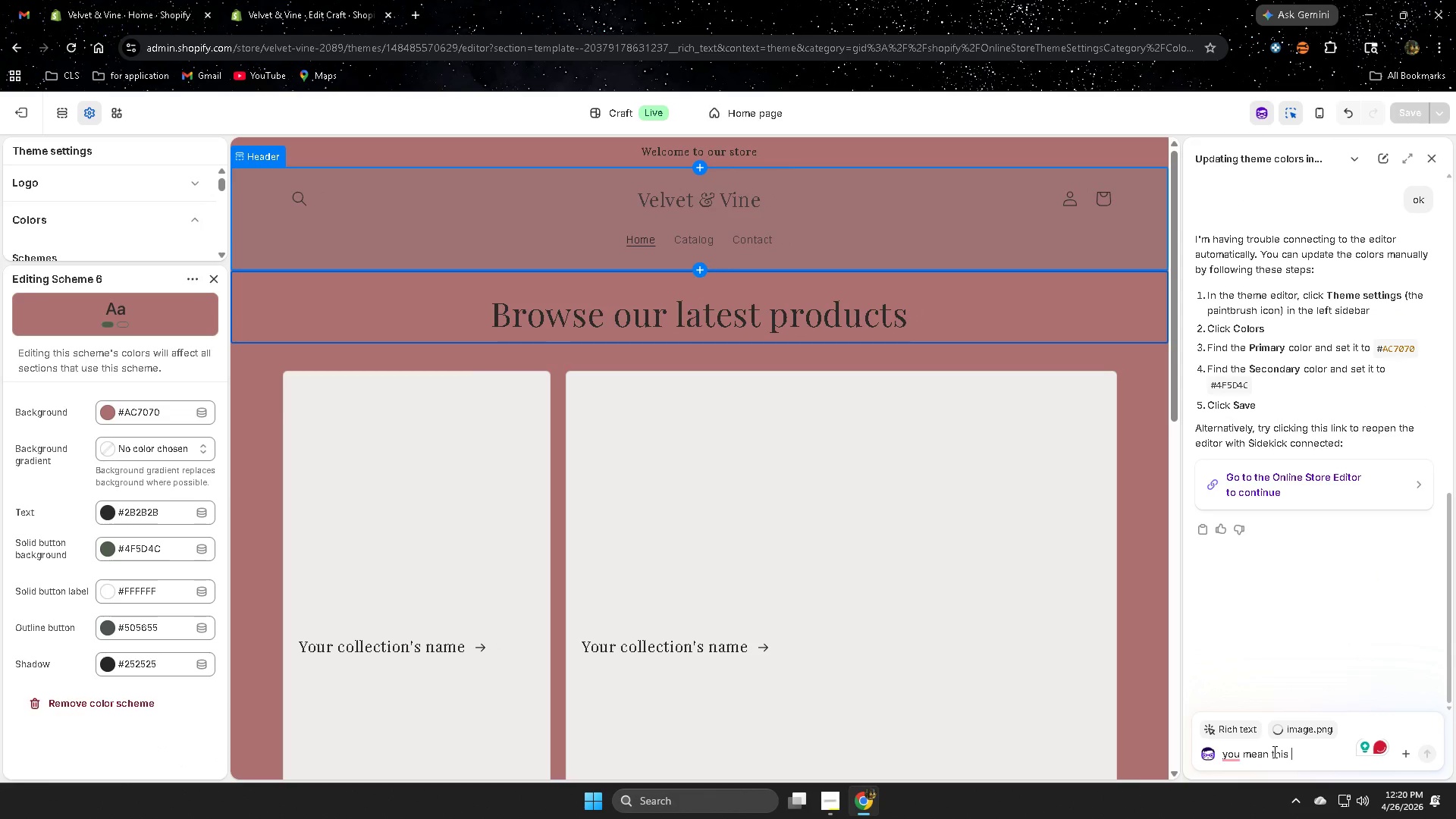 
key(Enter)
 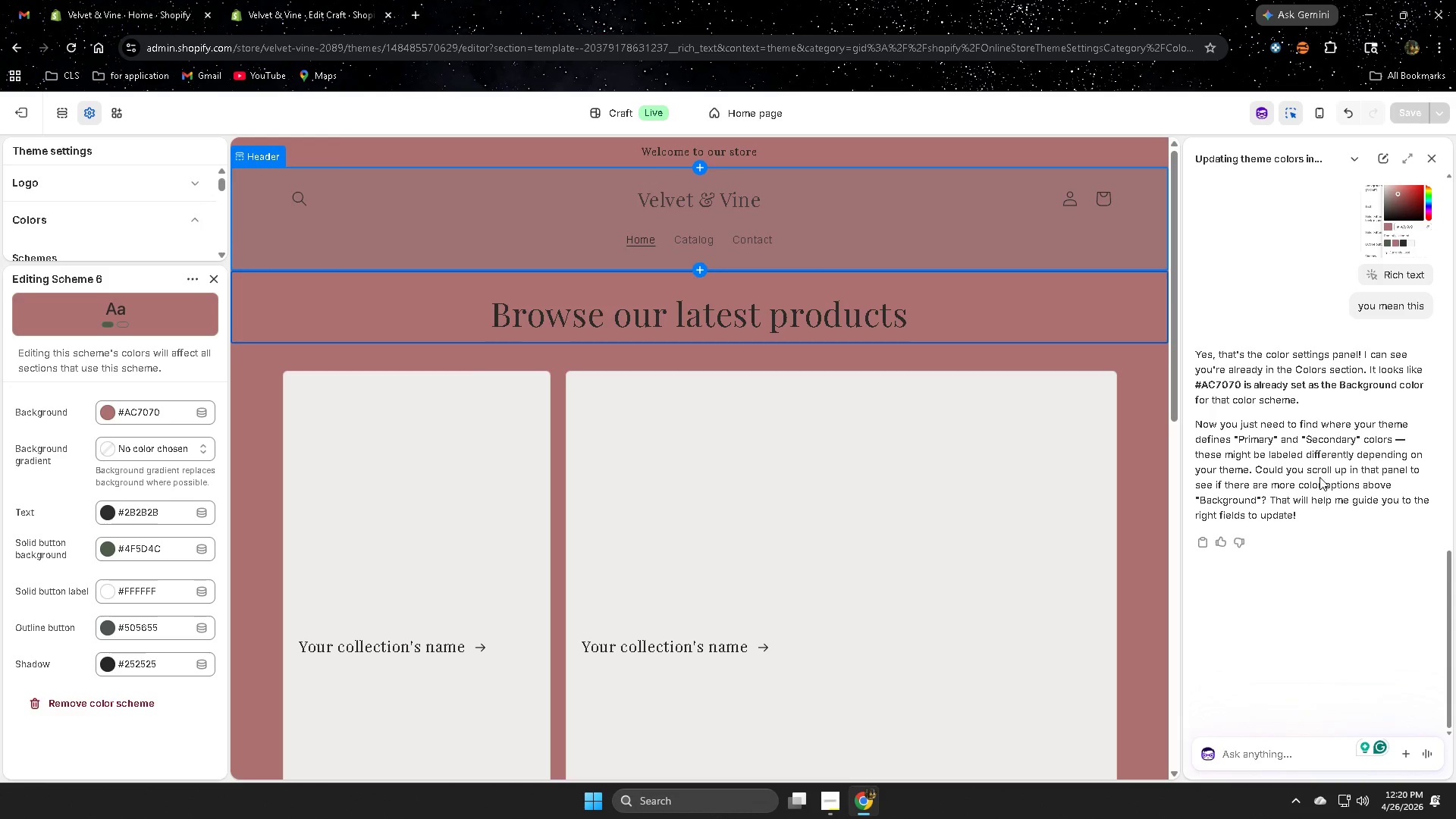 
wait(29.86)
 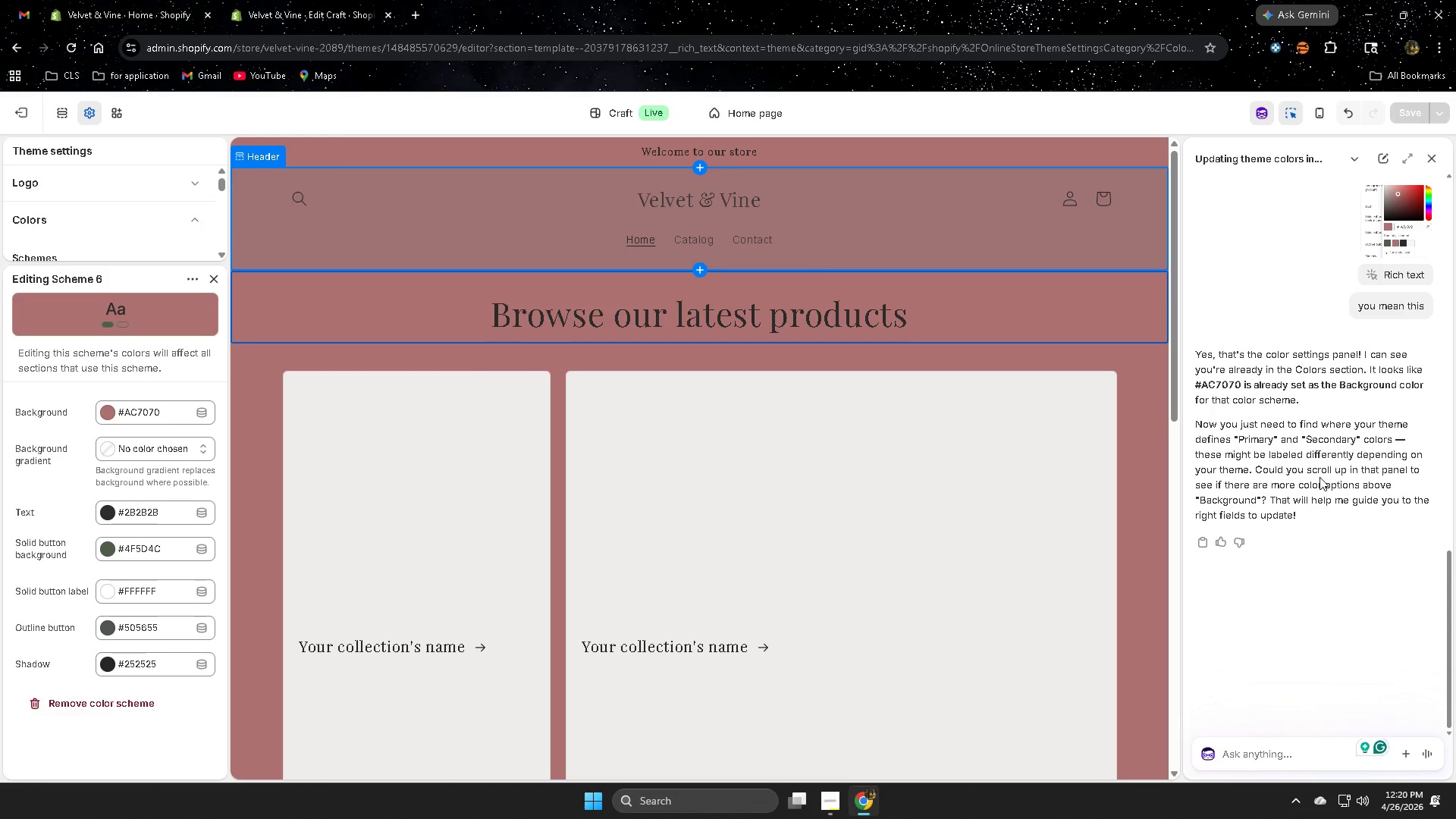 
key(Escape)
 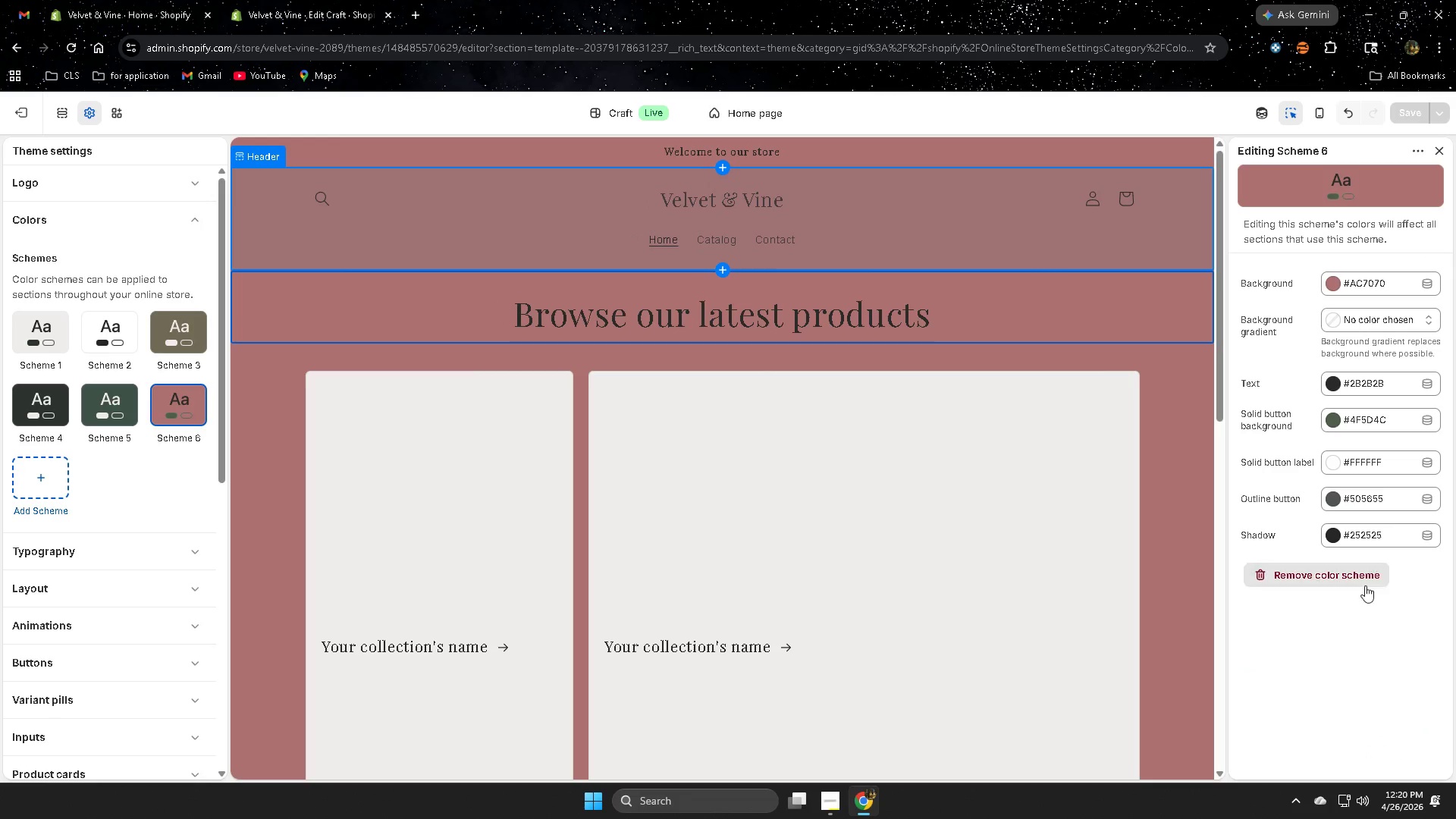 
scroll: coordinate [1406, 551], scroll_direction: up, amount: 4.0
 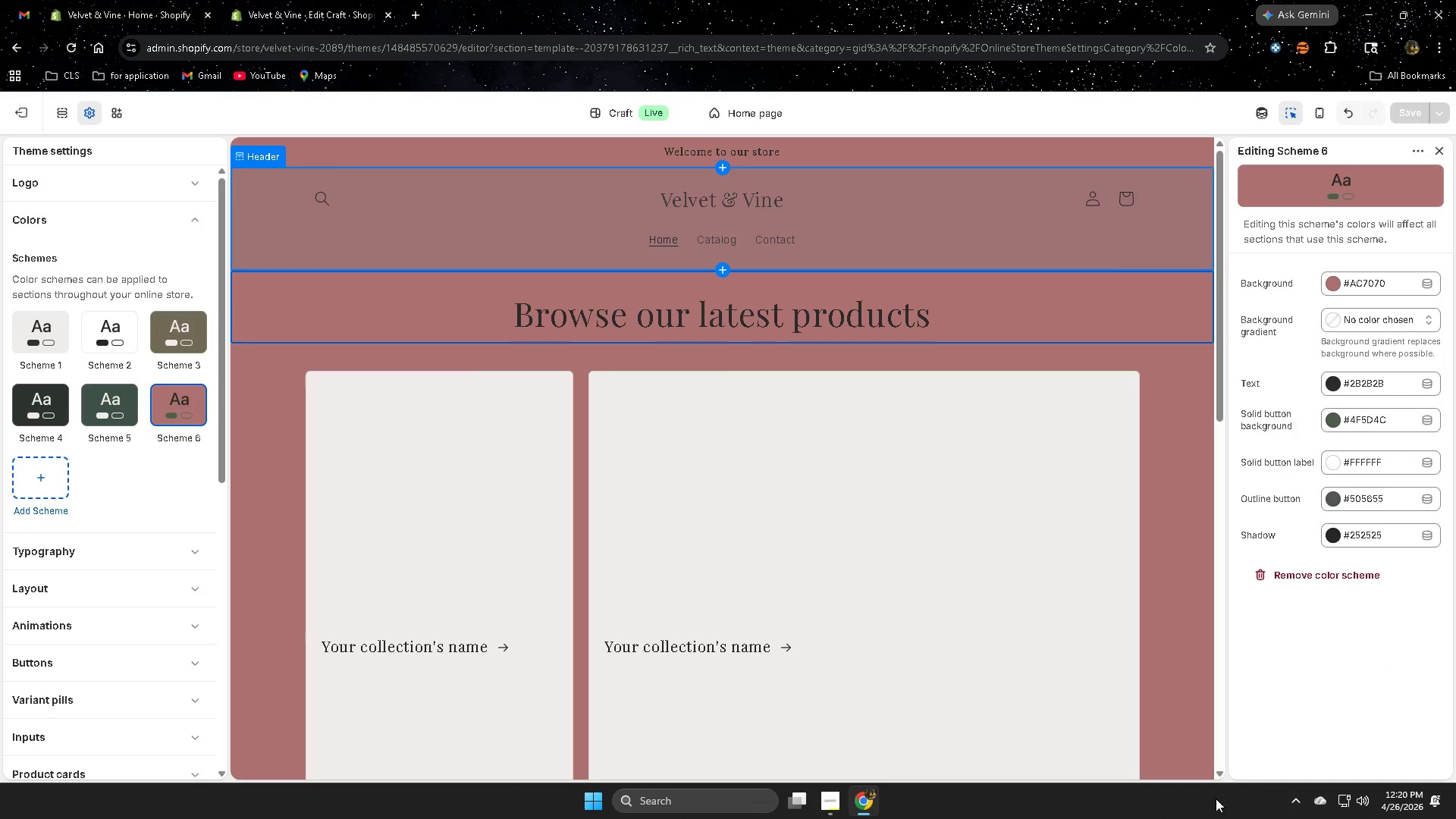 
left_click([1291, 805])
 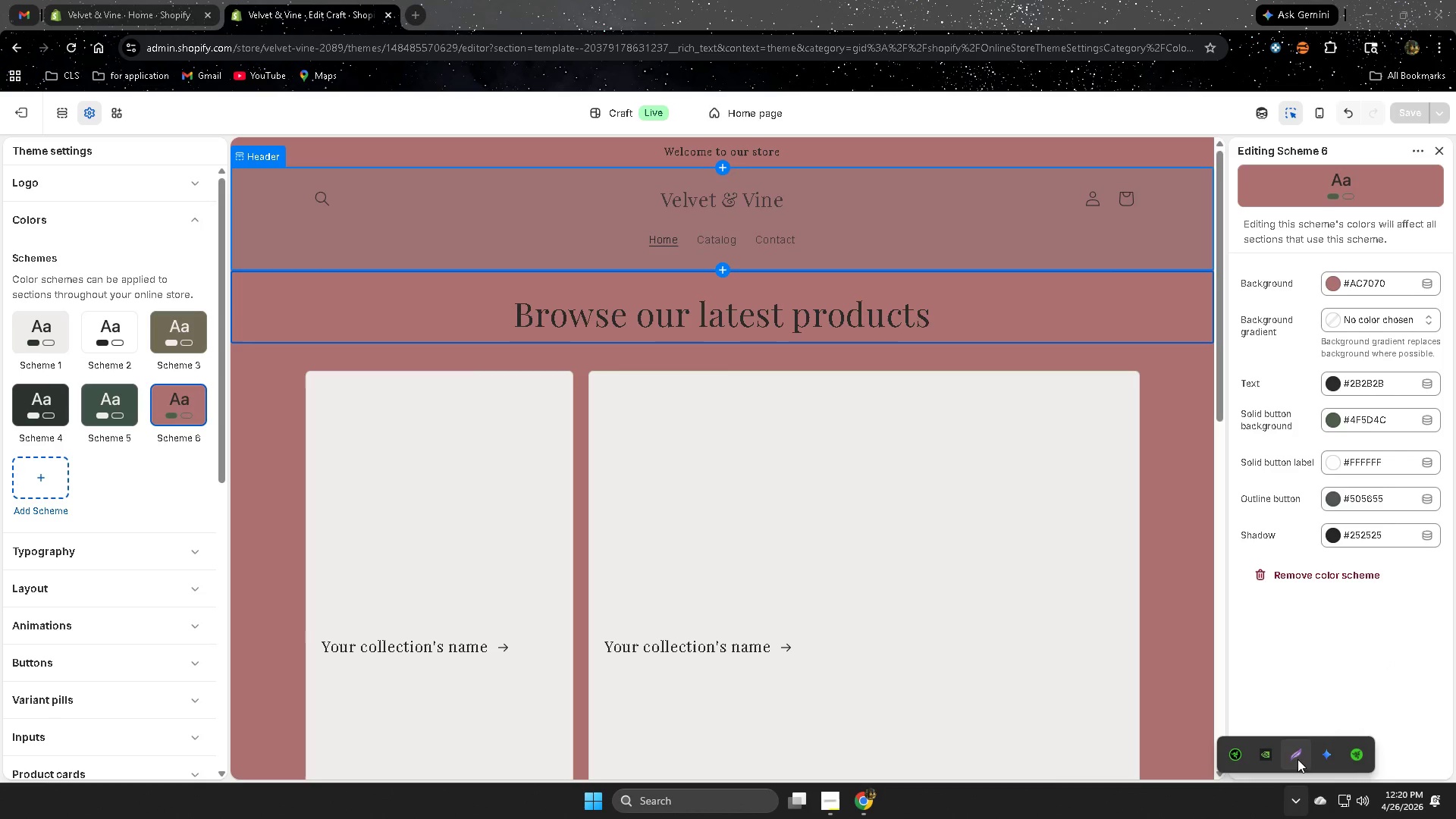 
left_click([1288, 757])
 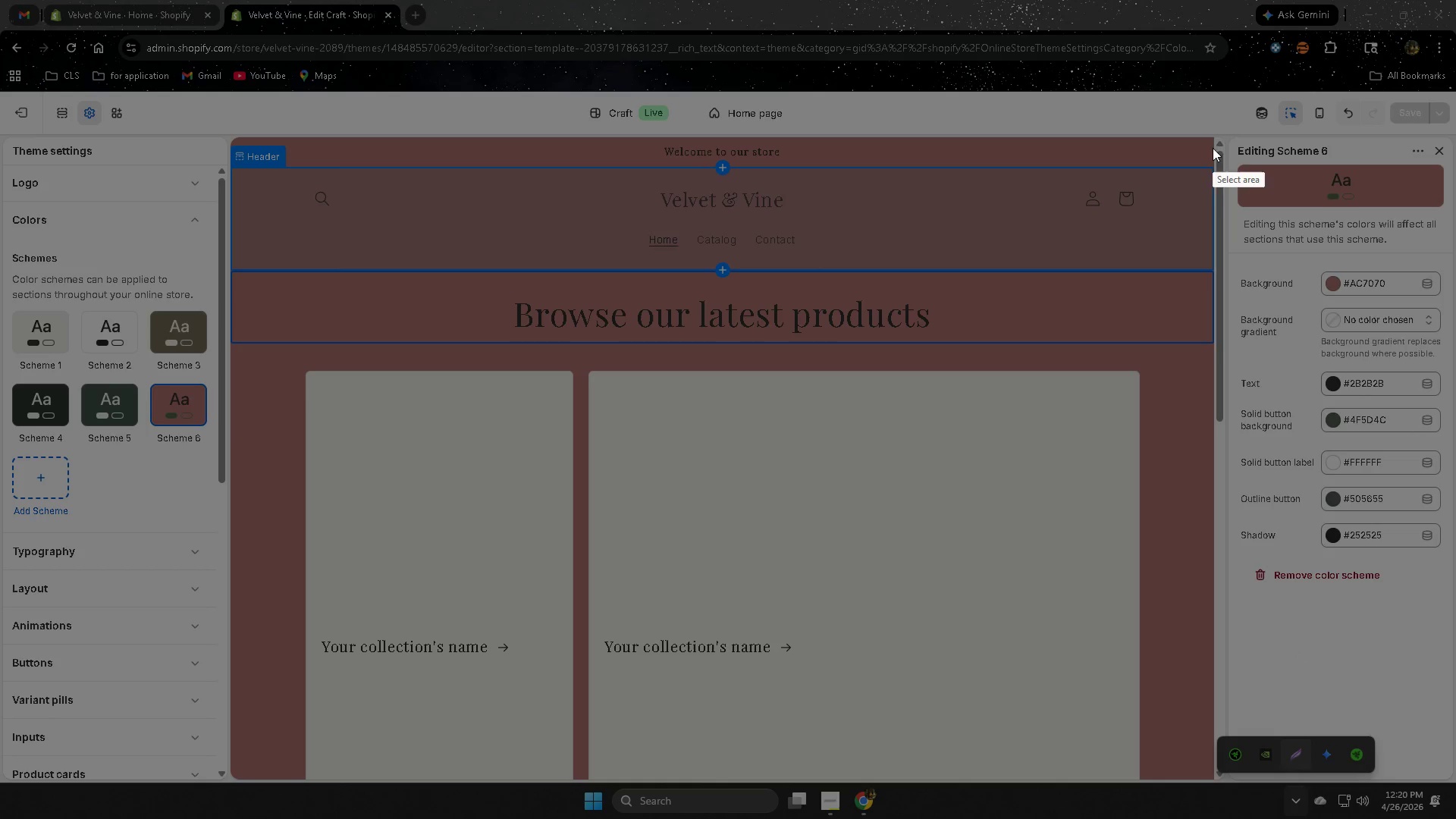 
left_click_drag(start_coordinate=[1226, 134], to_coordinate=[1455, 632])
 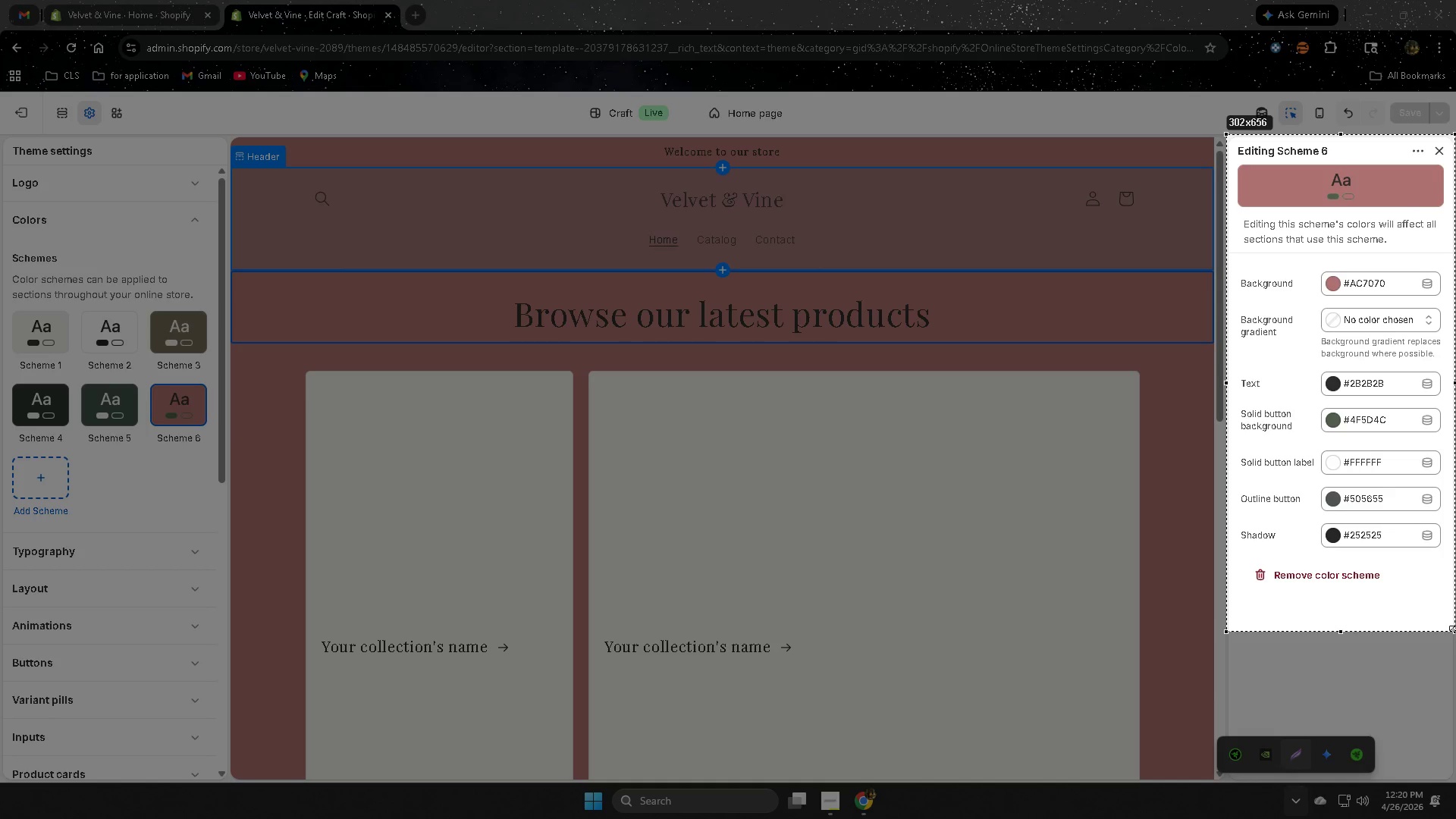 
key(Control+ControlLeft)
 